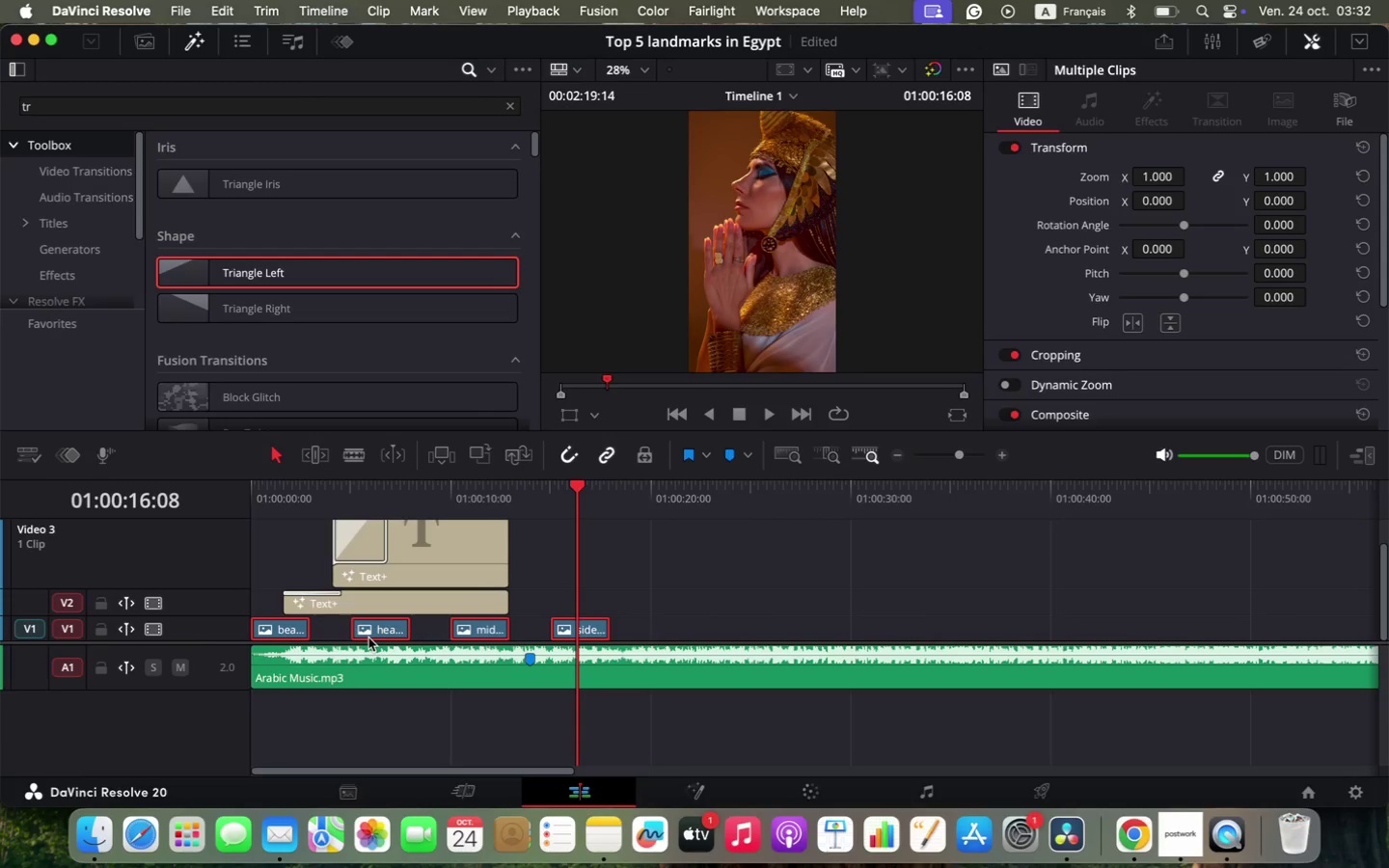 
left_click([326, 630])
 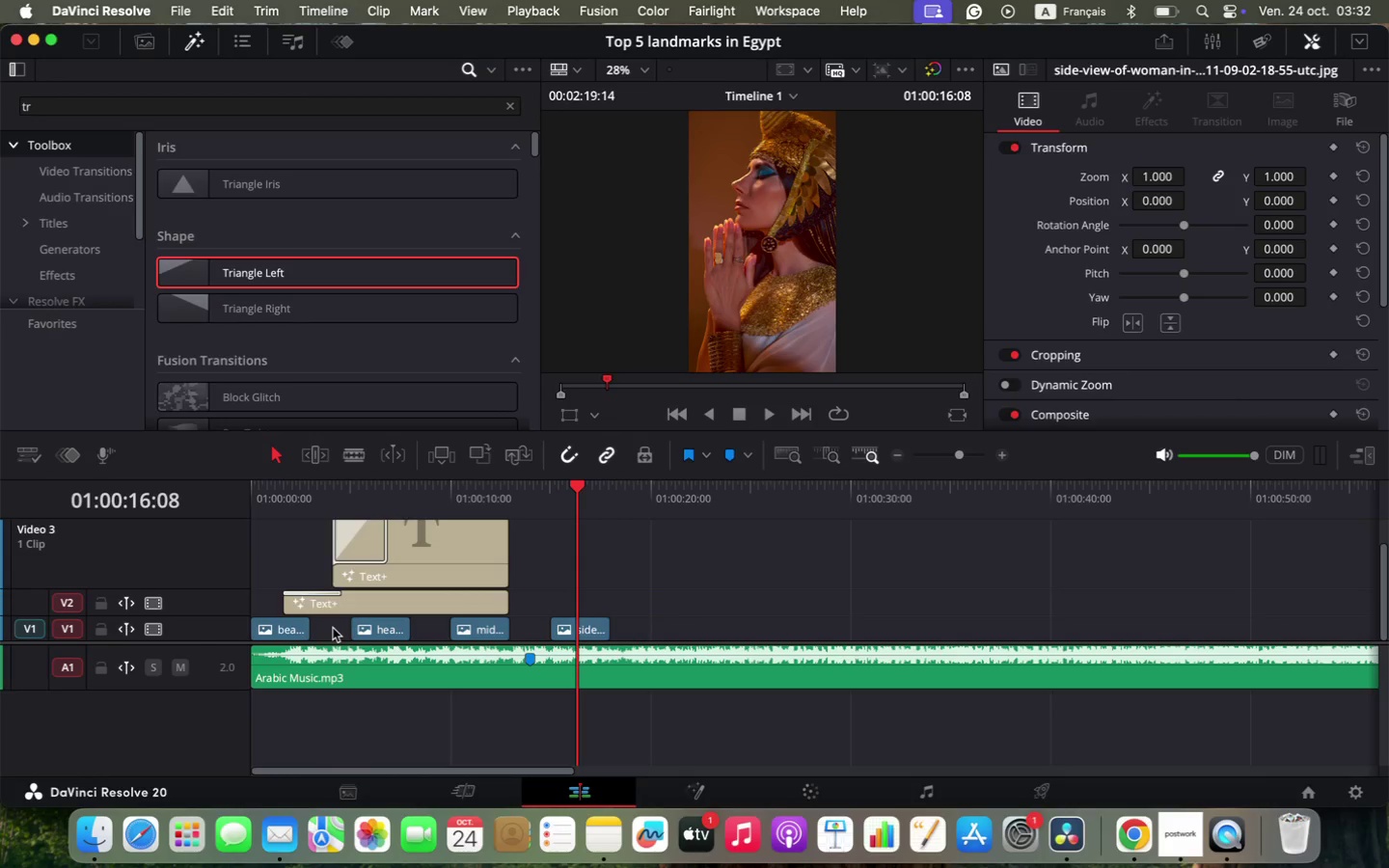 
double_click([333, 628])
 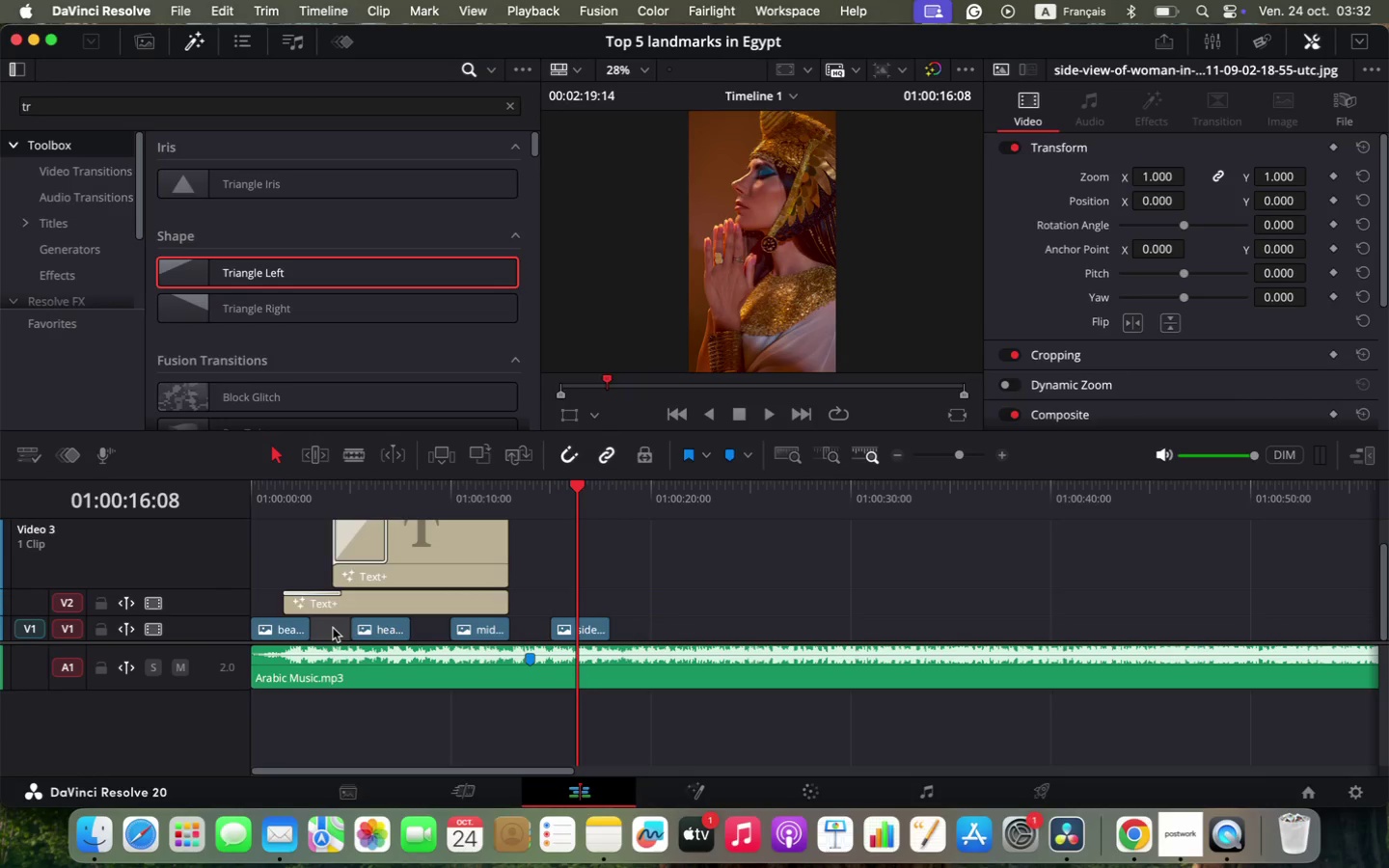 
key(Backspace)
 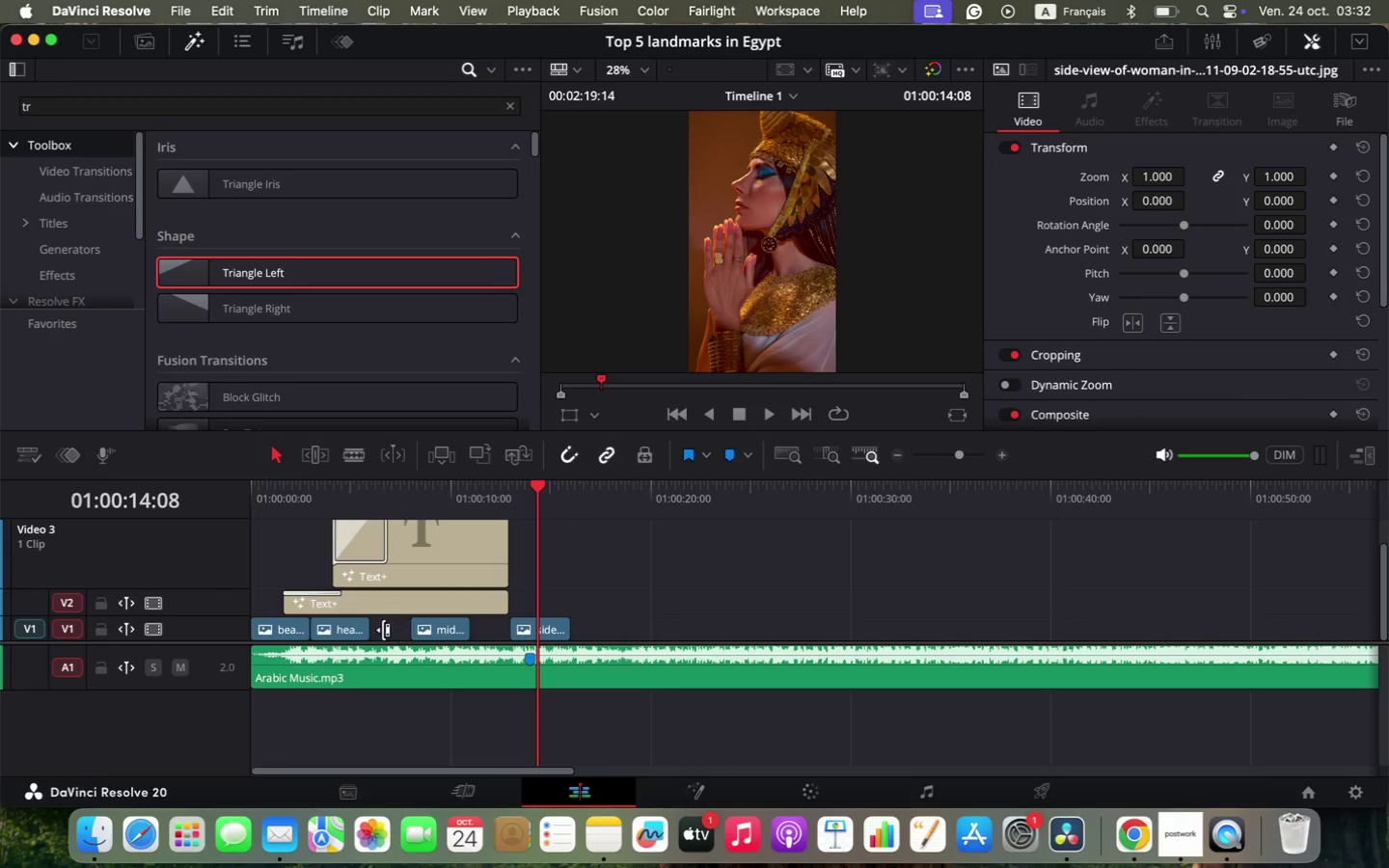 
left_click([383, 630])
 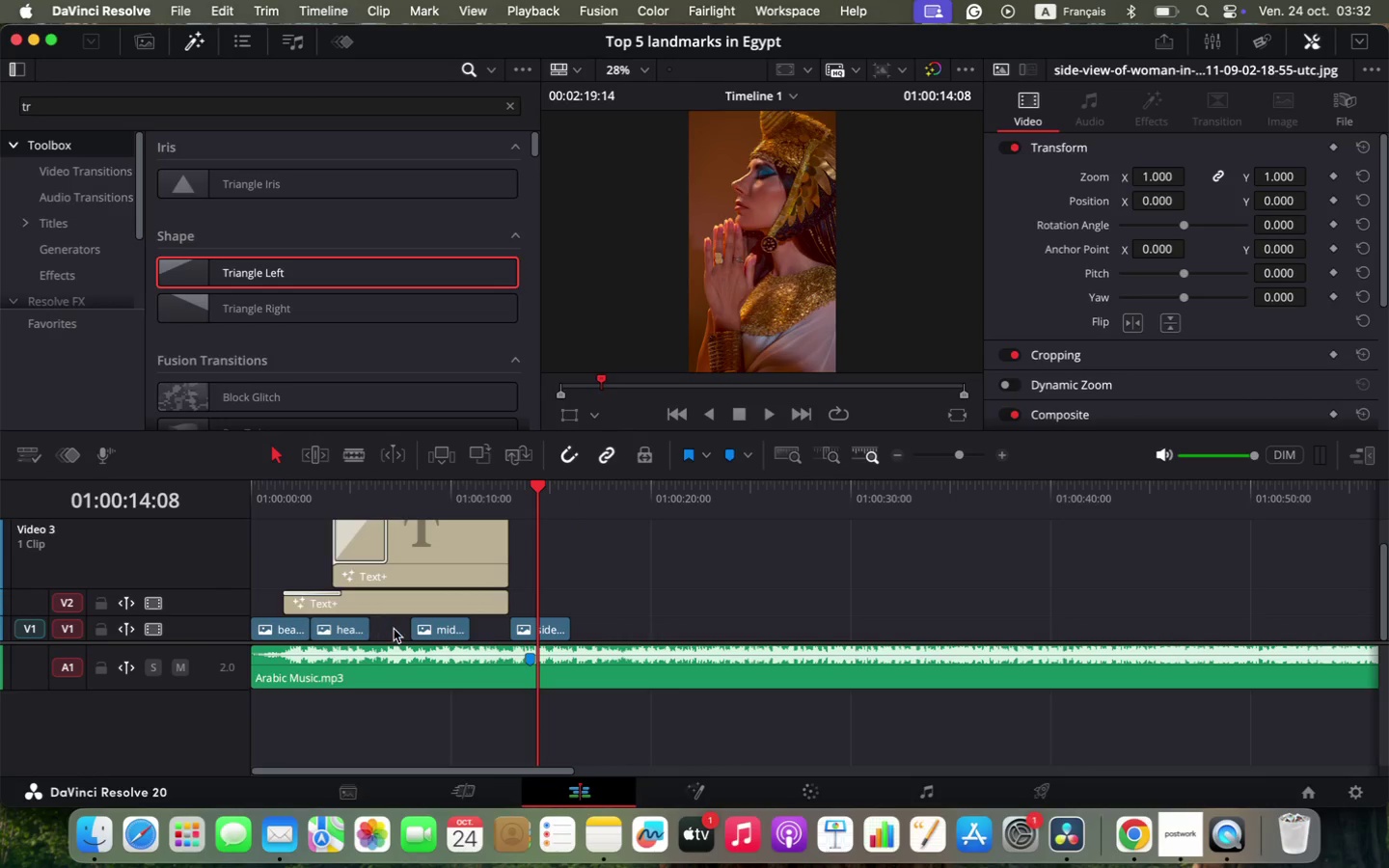 
left_click([394, 629])
 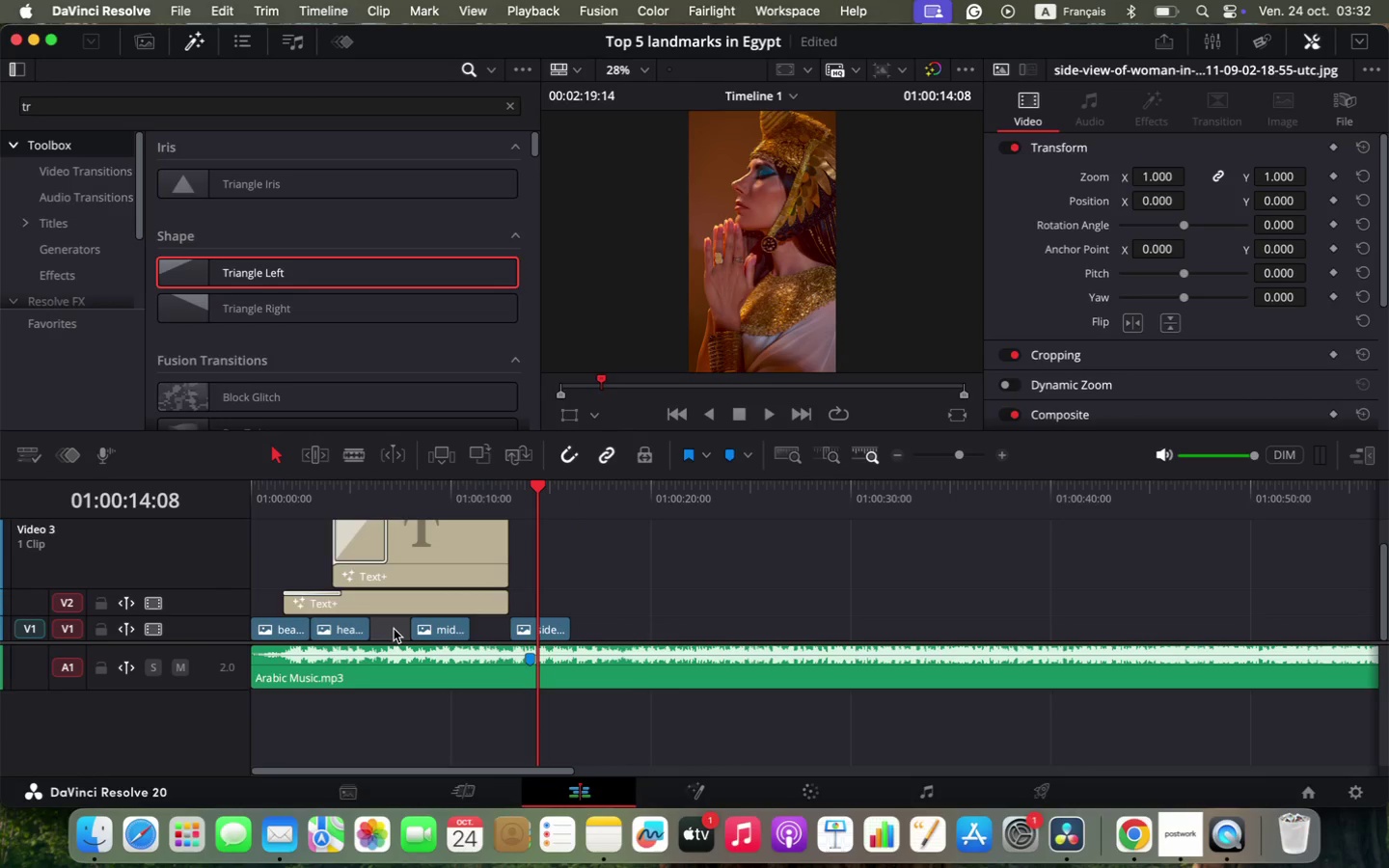 
key(Backspace)
 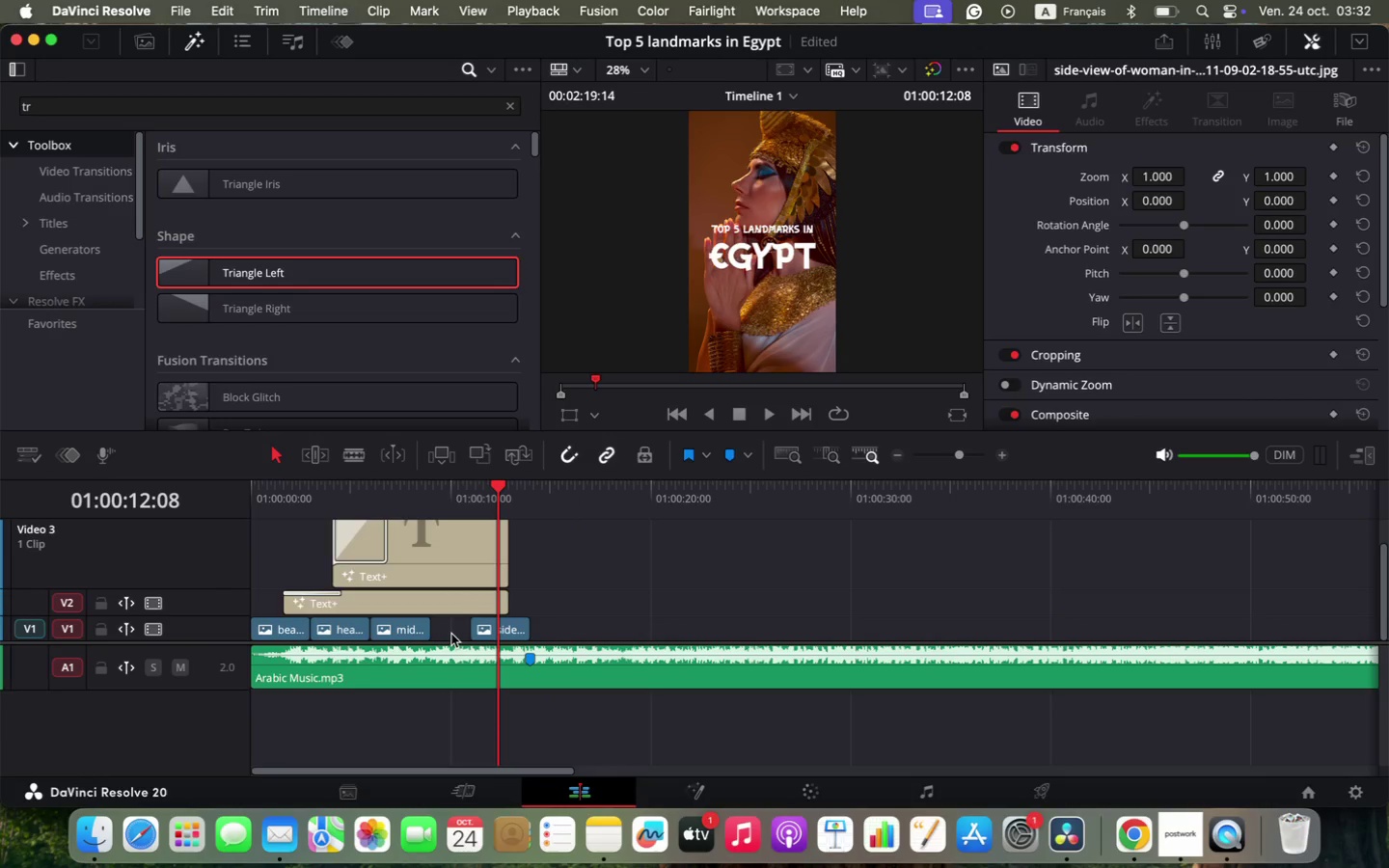 
left_click([451, 634])
 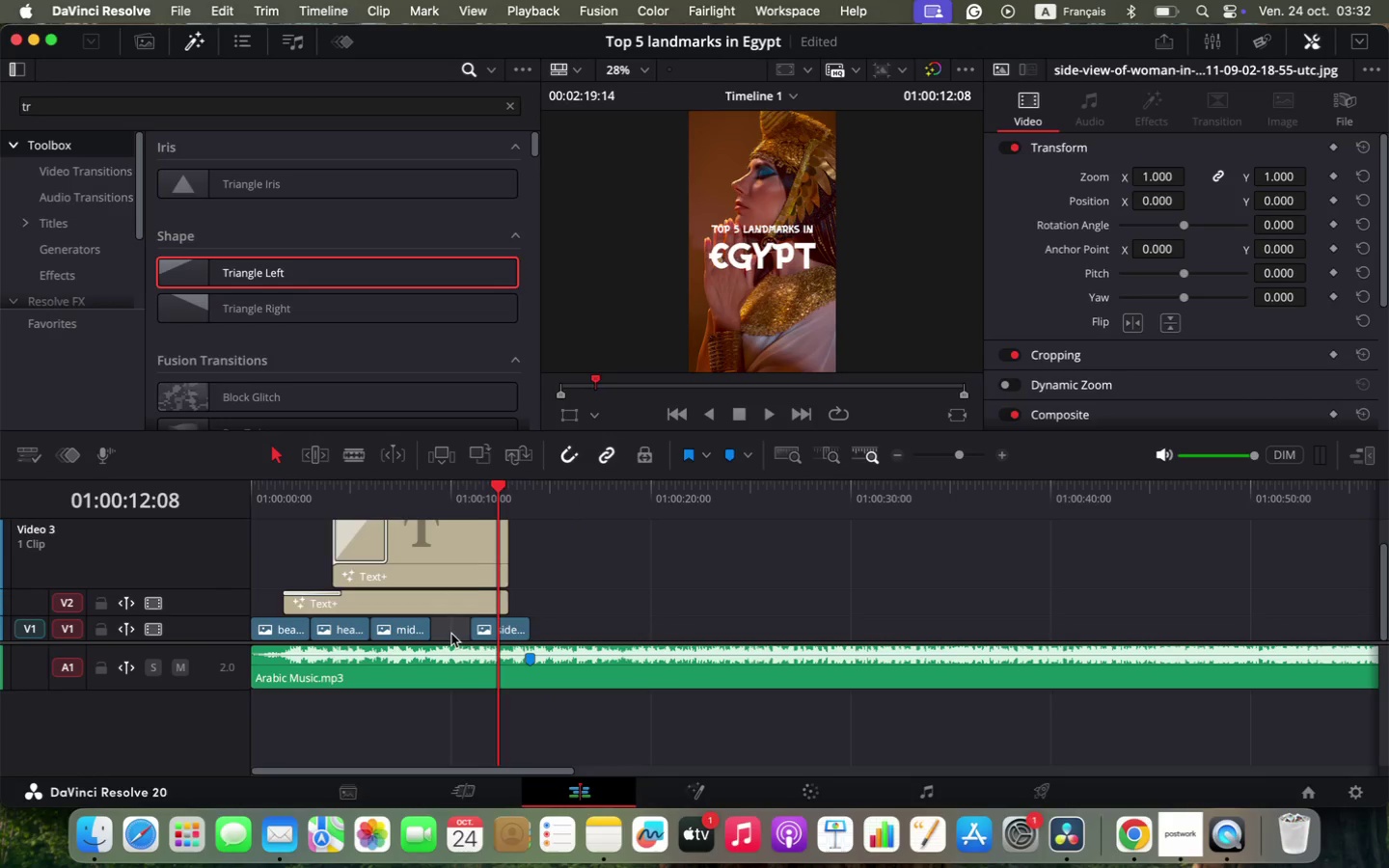 
key(Backspace)
 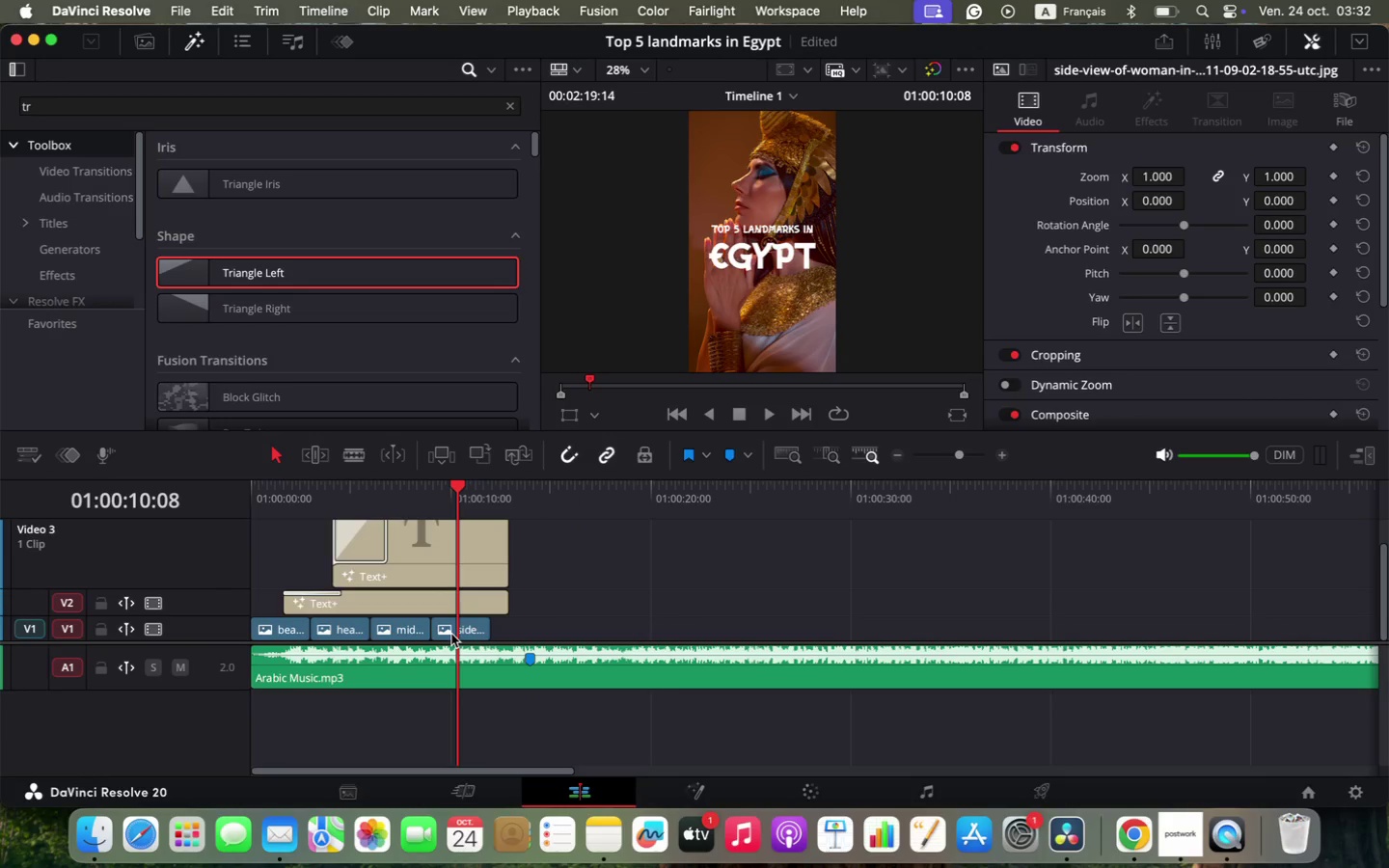 
left_click_drag(start_coordinate=[484, 632], to_coordinate=[502, 630])
 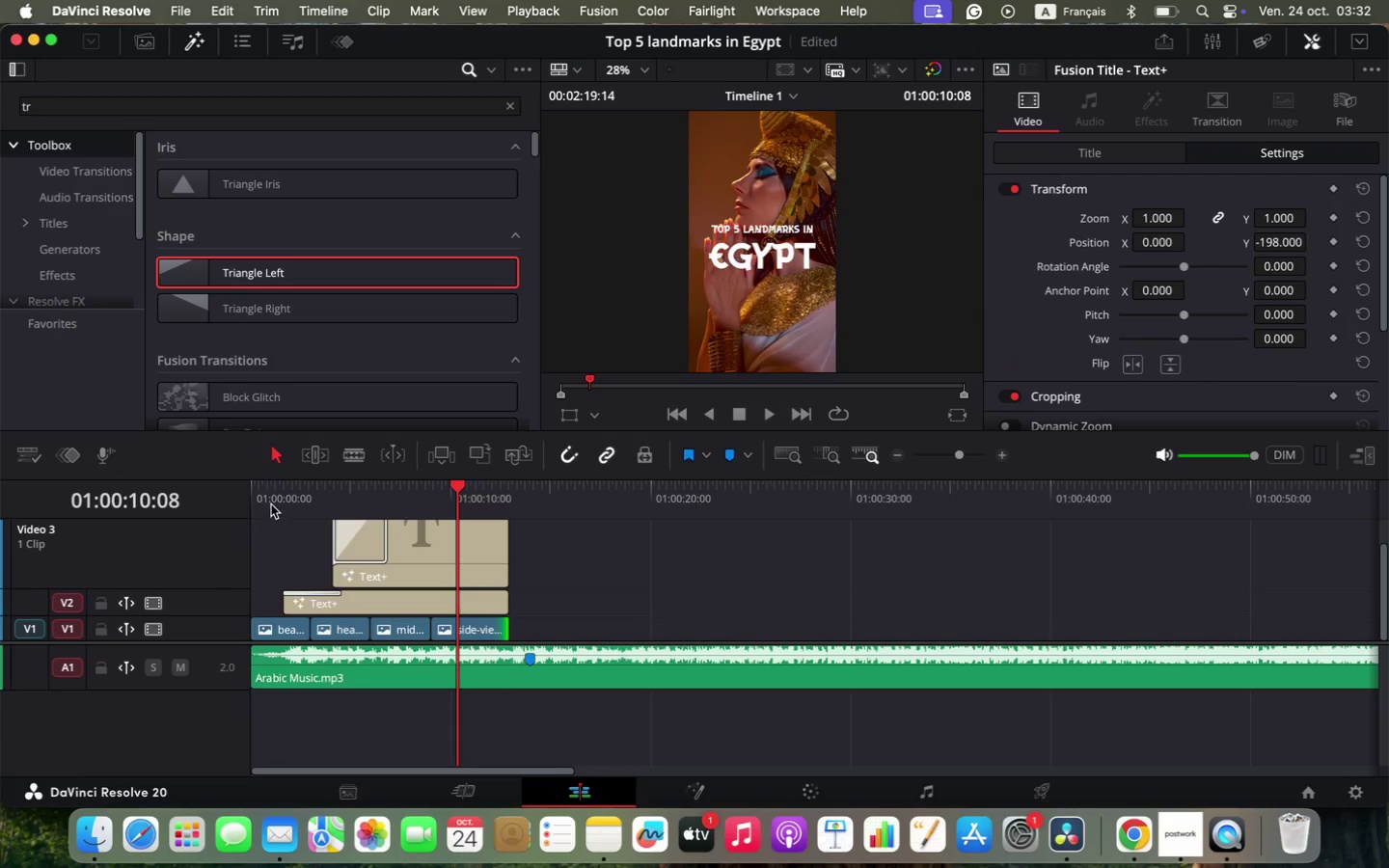 
left_click([251, 497])
 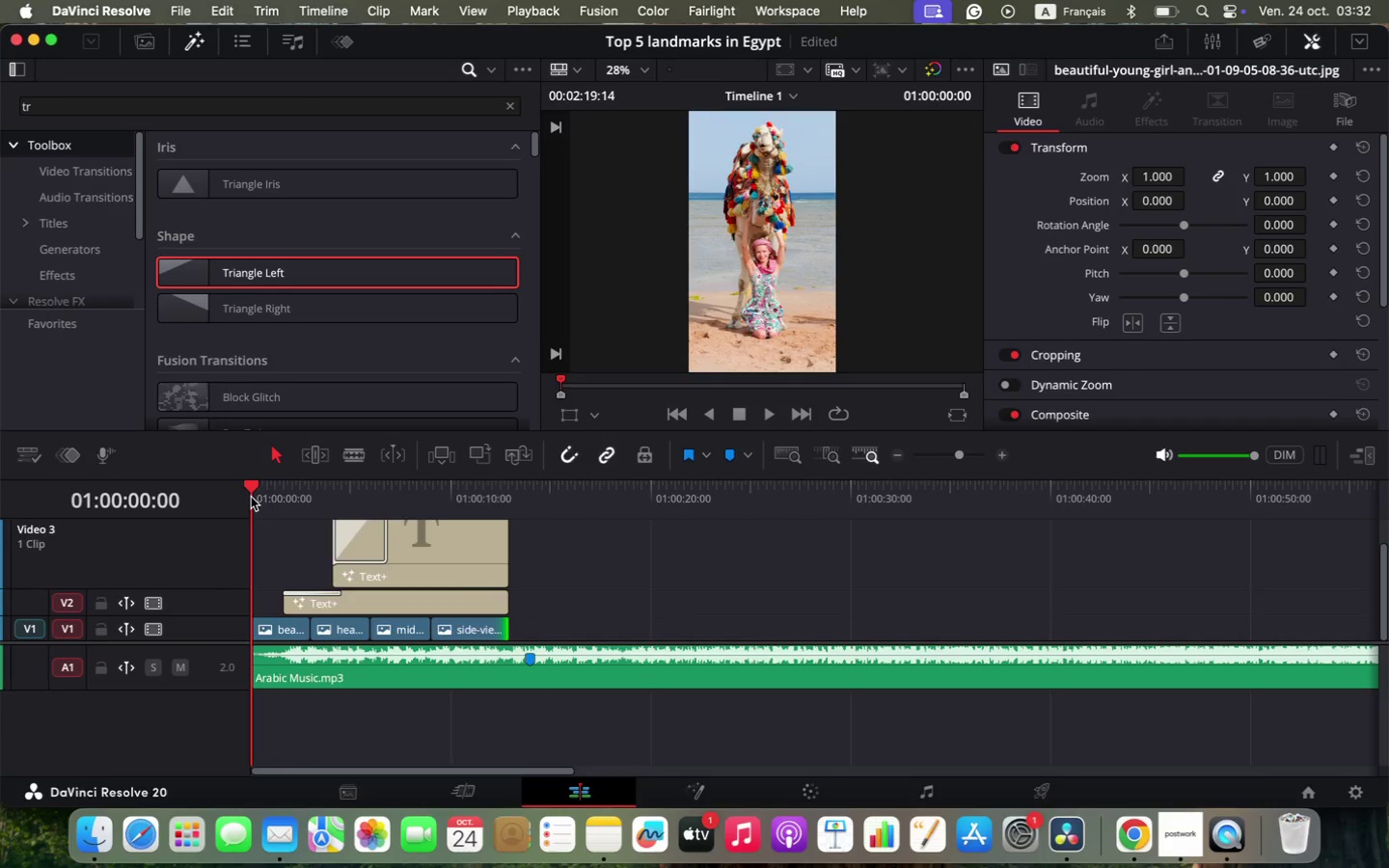 
key(Space)
 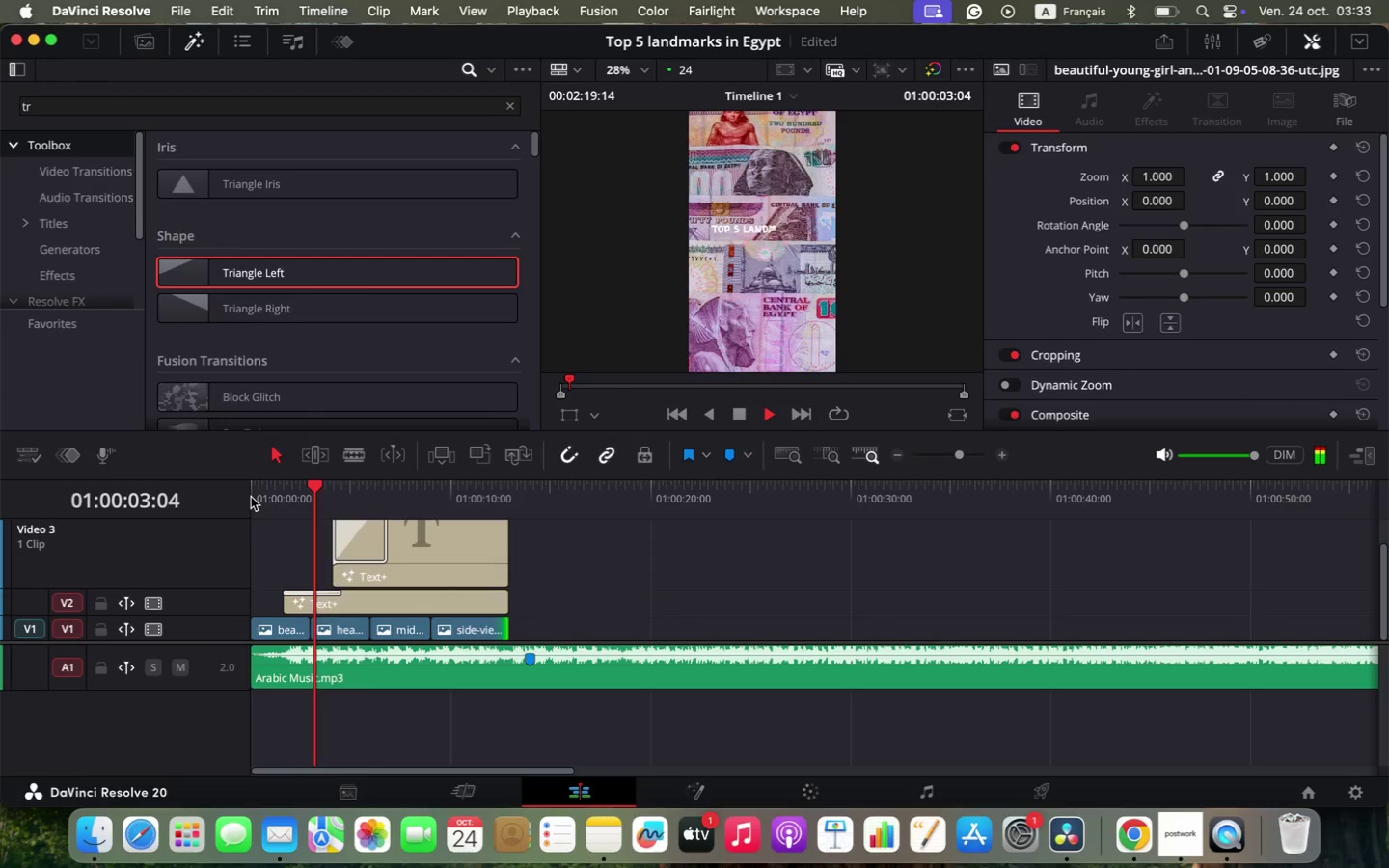 
wait(8.95)
 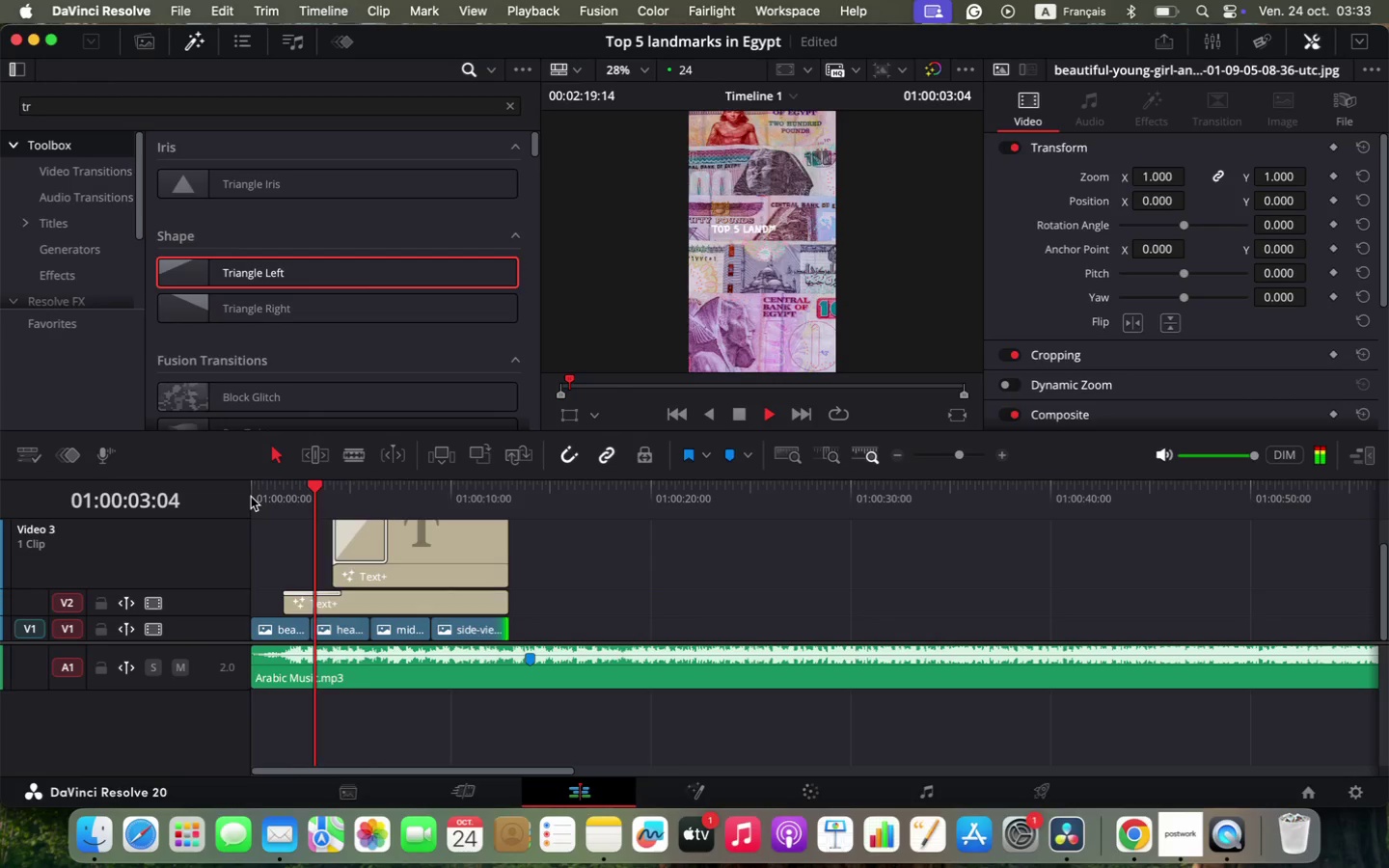 
left_click_drag(start_coordinate=[251, 497], to_coordinate=[307, 506])
 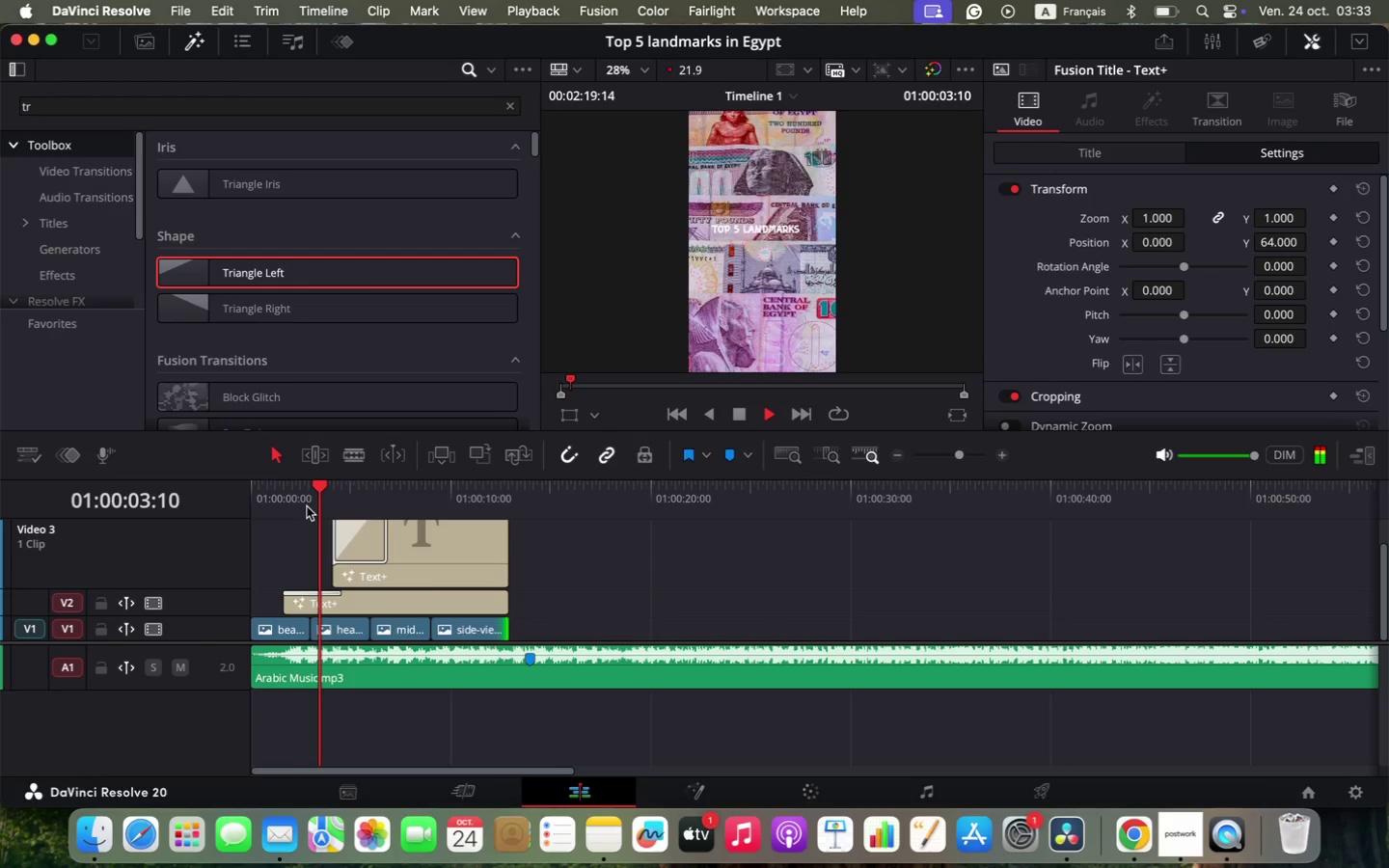 
key(Space)
 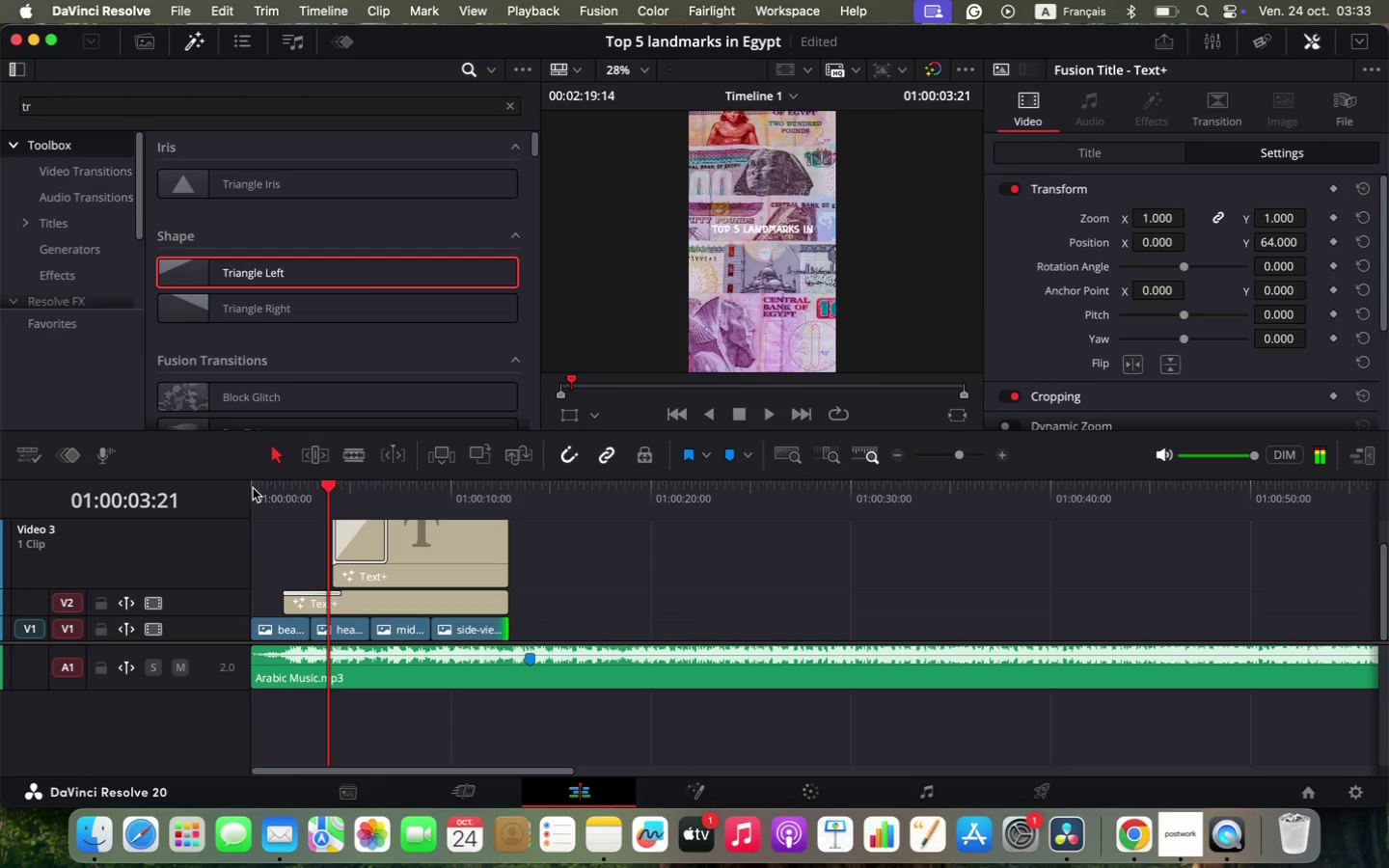 
left_click([253, 488])
 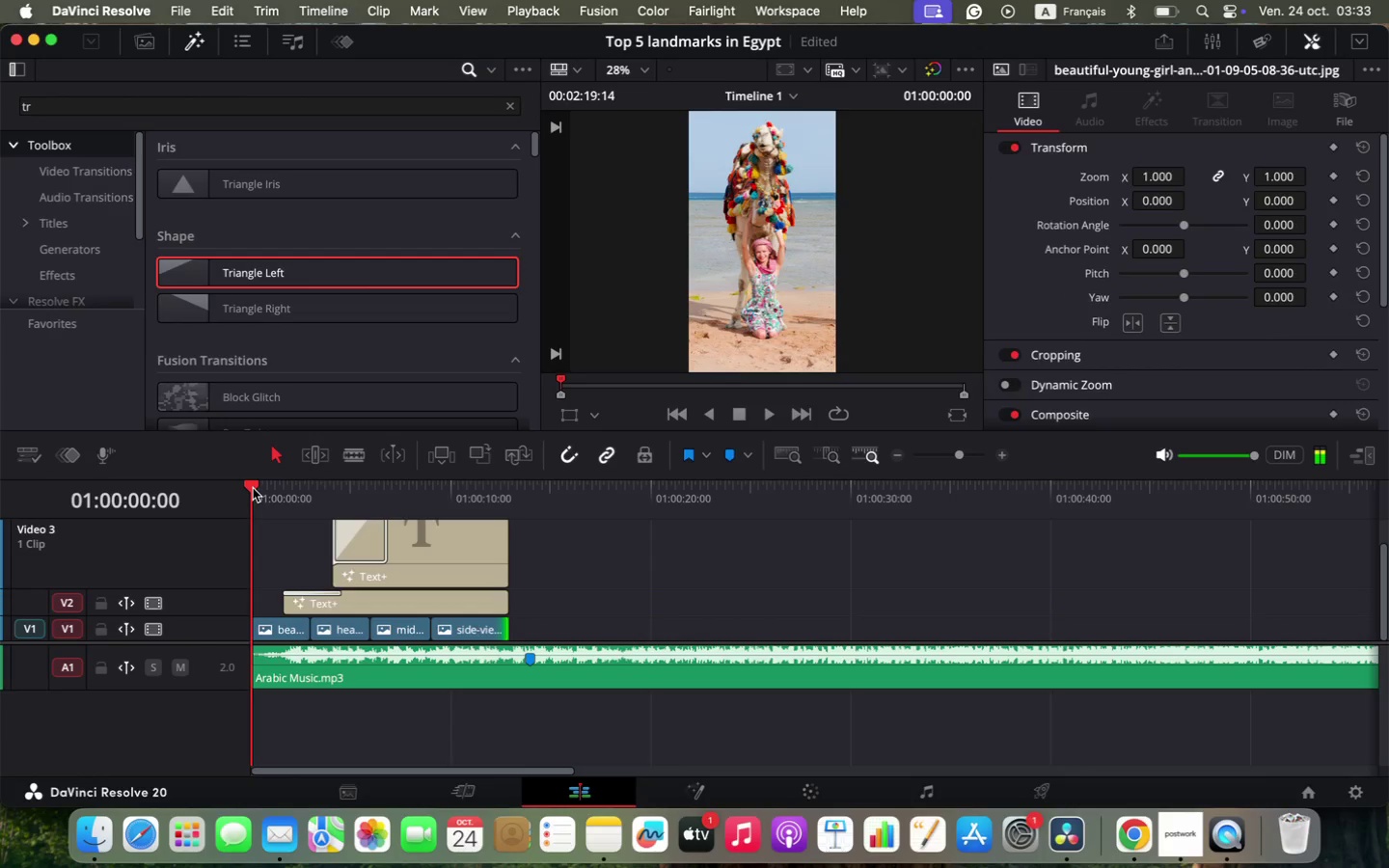 
key(Space)
 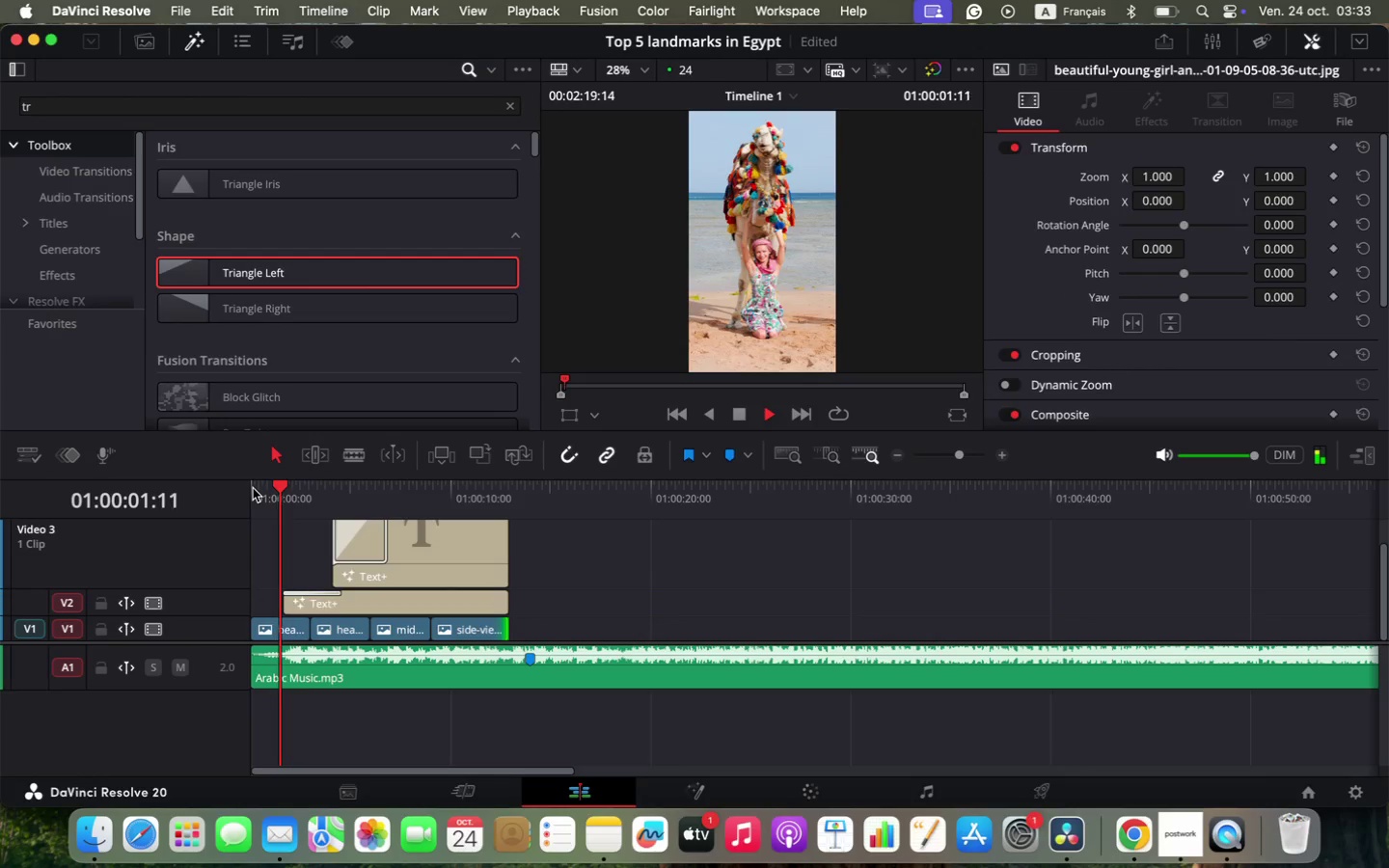 
key(Space)
 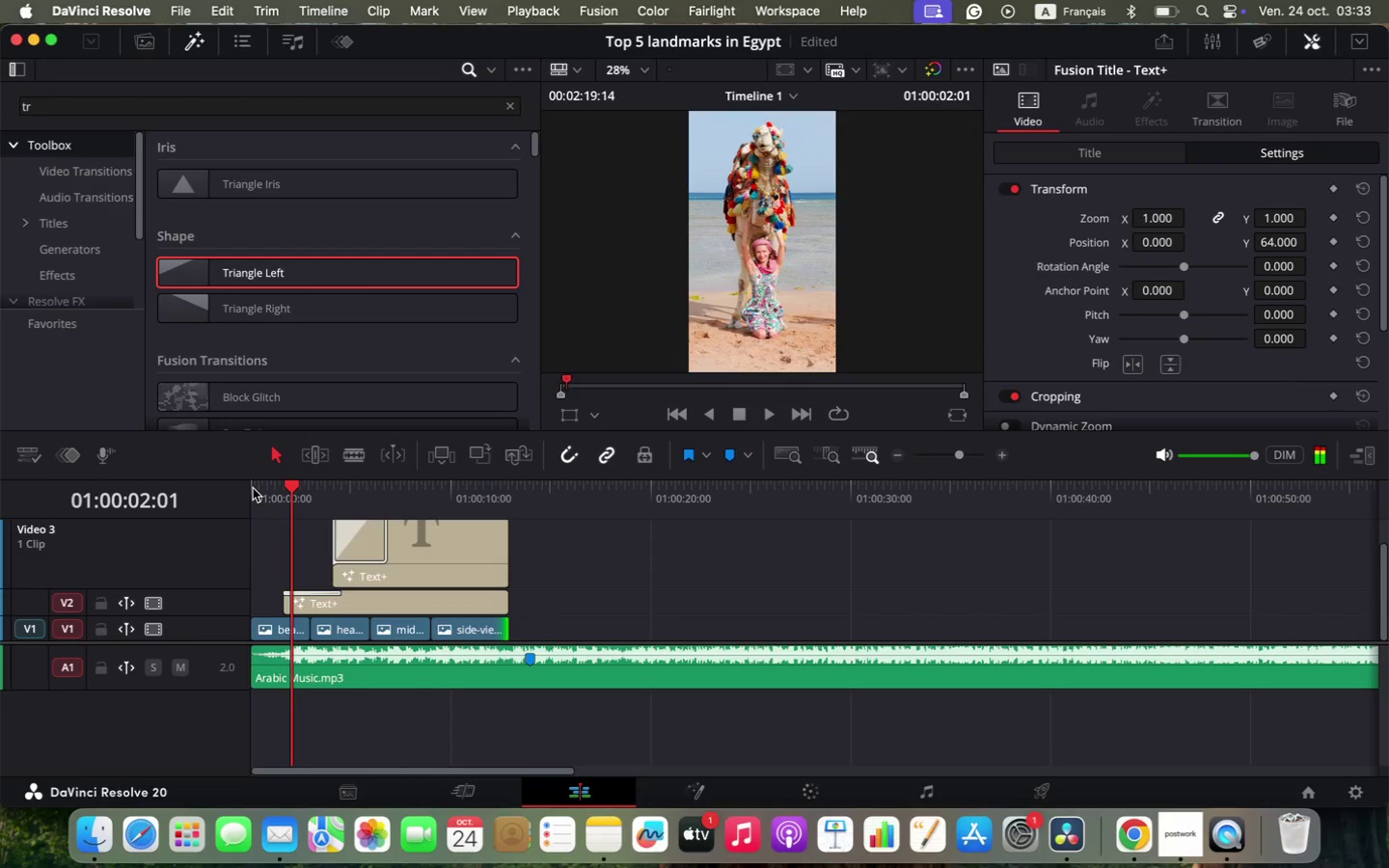 
key(Space)
 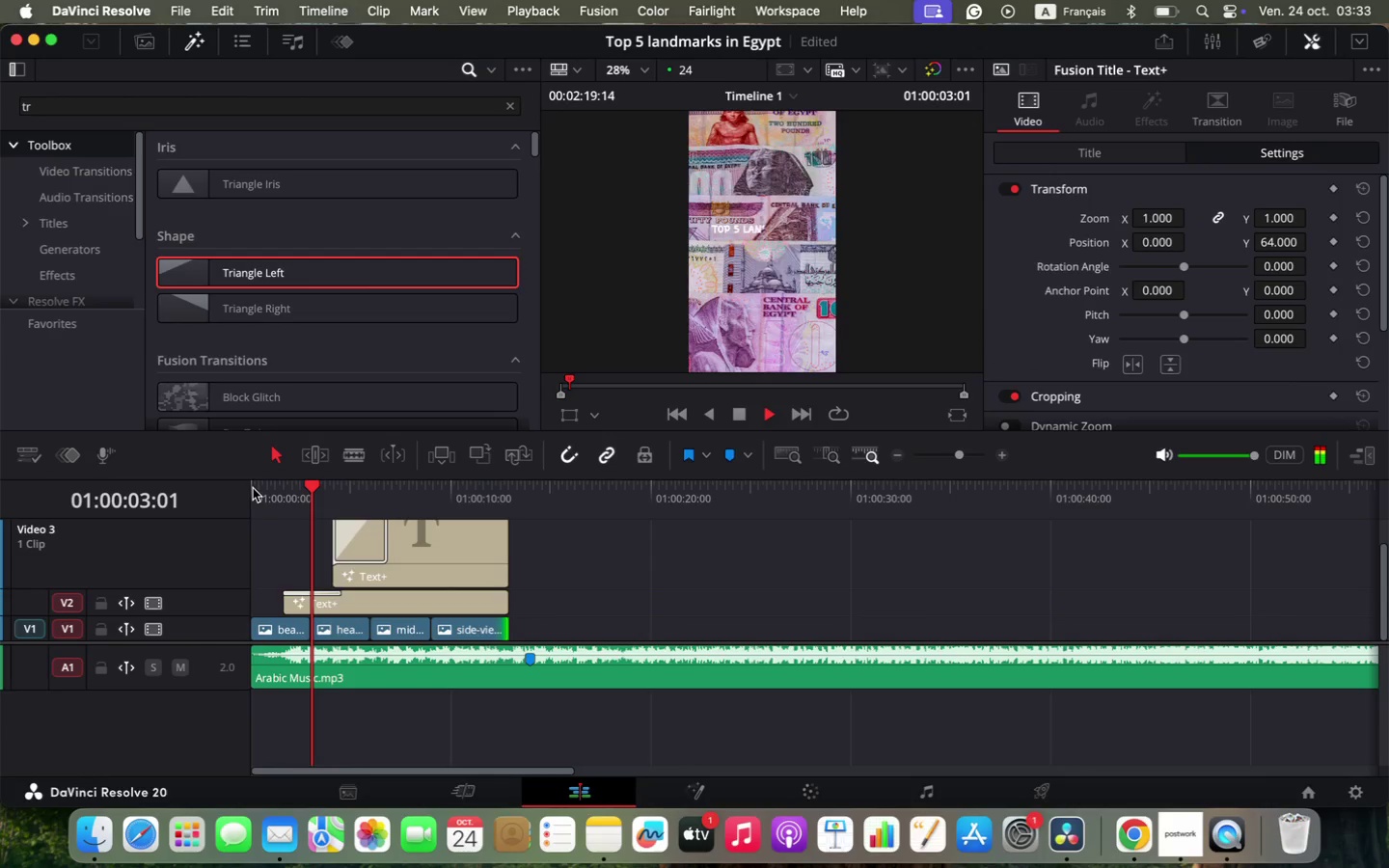 
key(Space)
 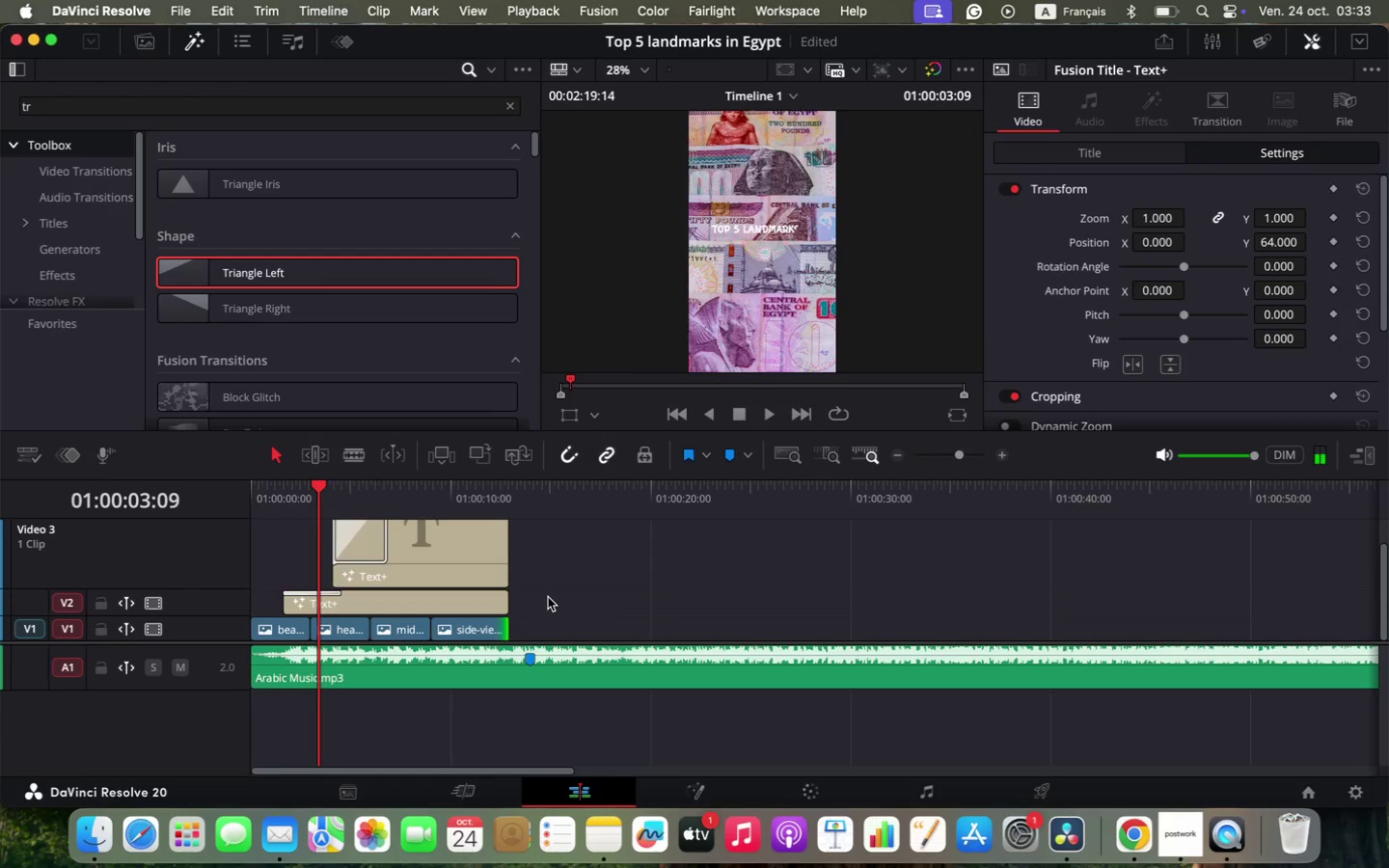 
key(Space)
 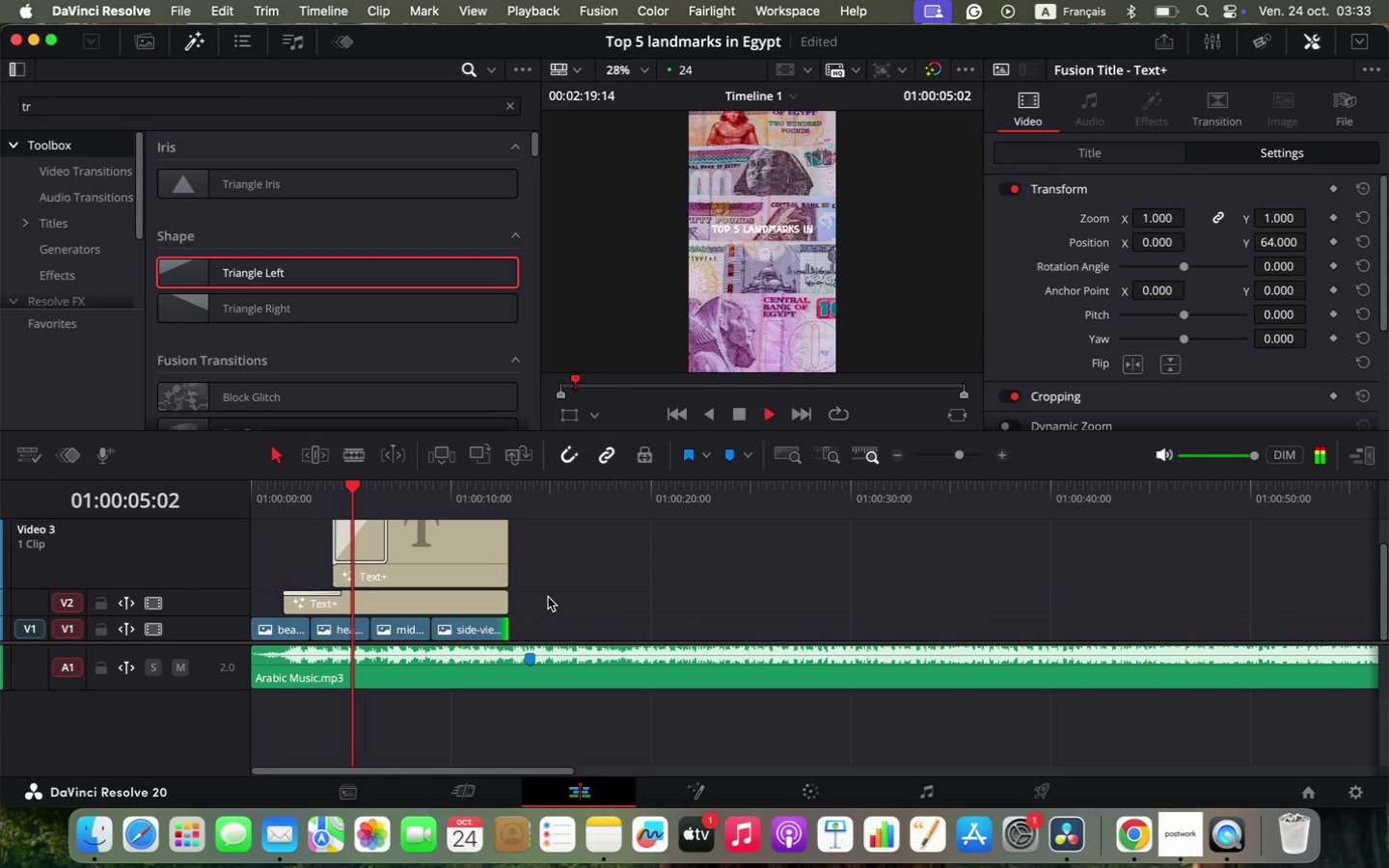 
key(Space)
 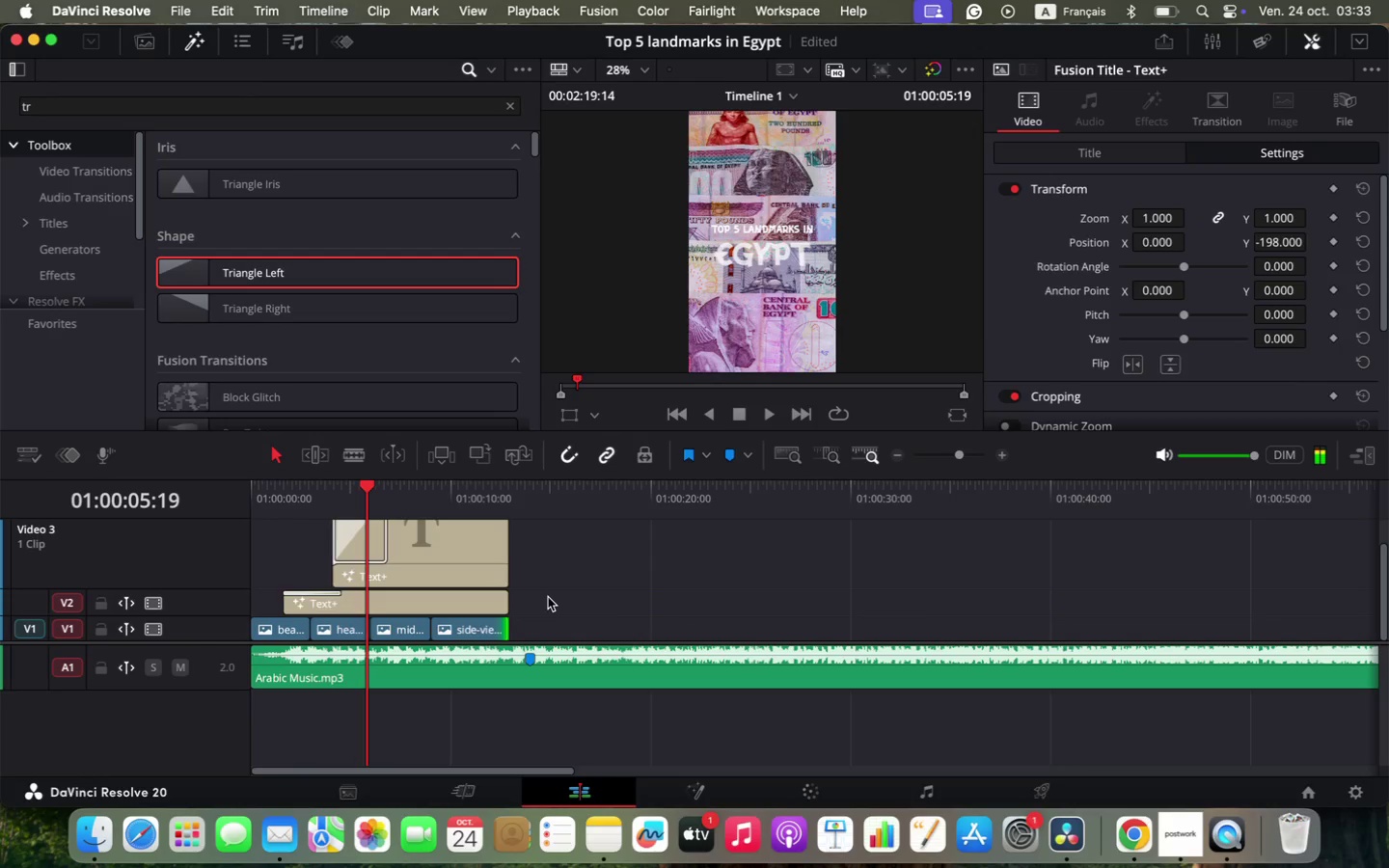 
hold_key(key=OptionLeft, duration=0.73)
scroll: coordinate [548, 597], scroll_direction: up, amount: 3.0
 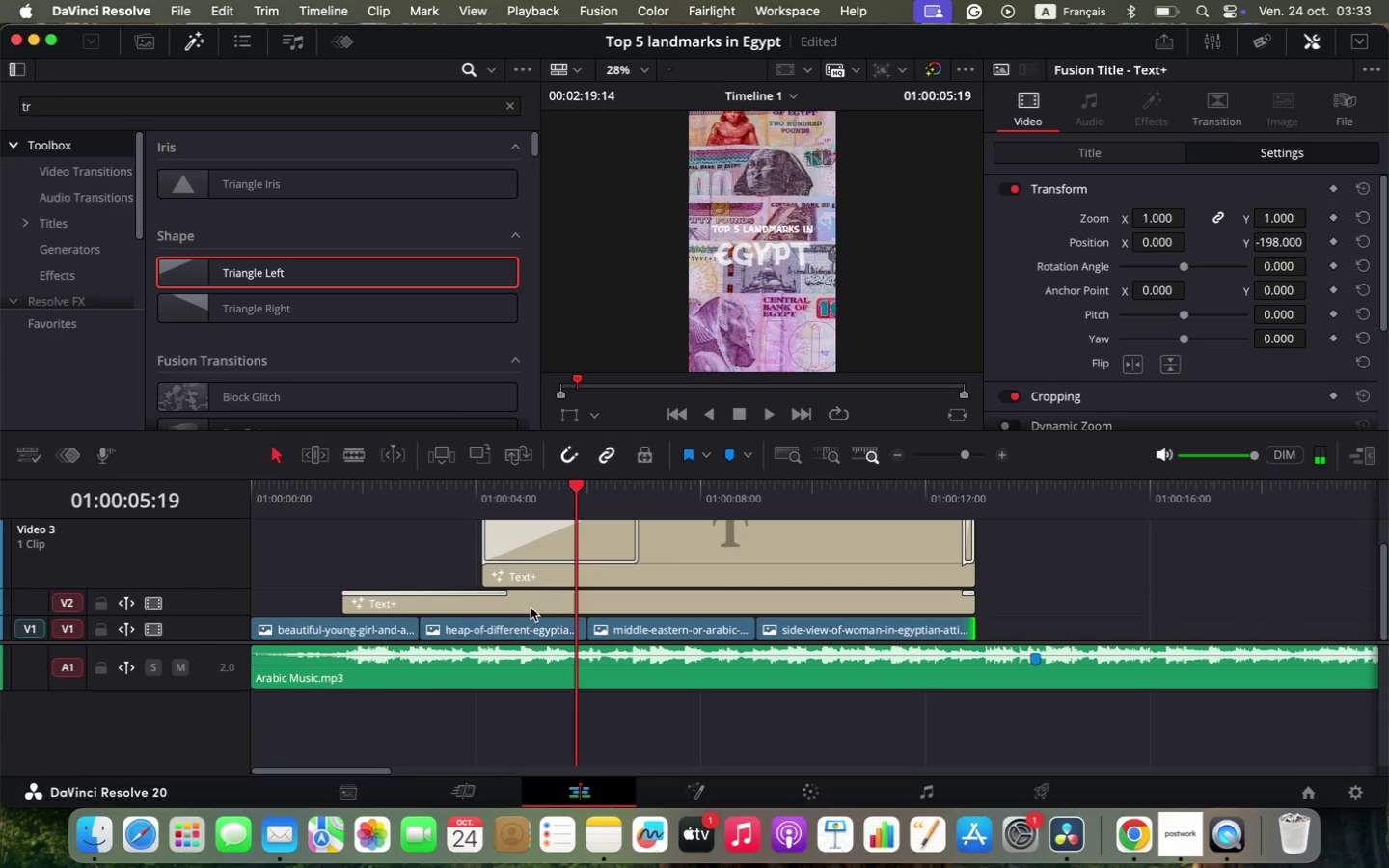 
left_click([509, 623])
 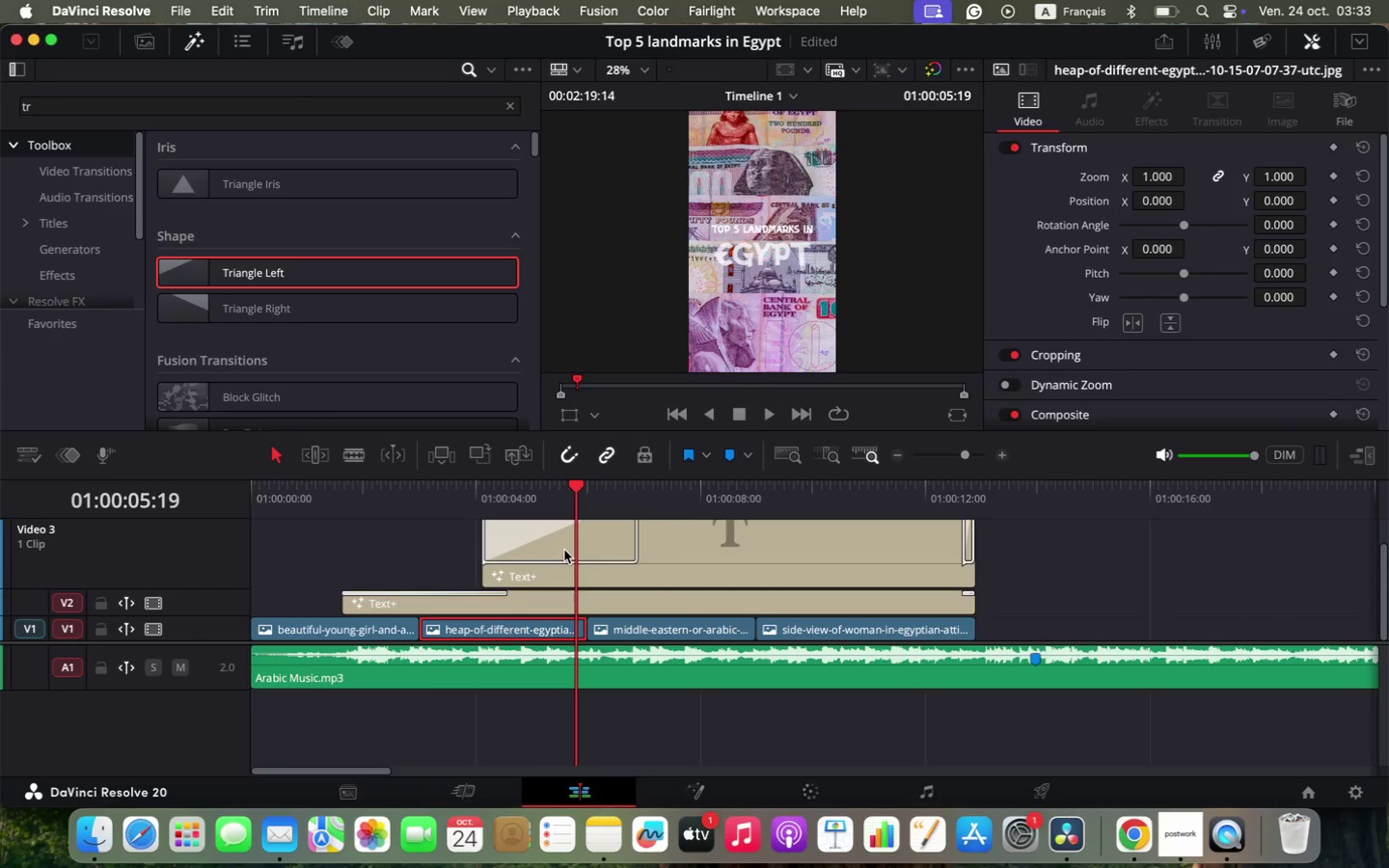 
left_click([485, 628])
 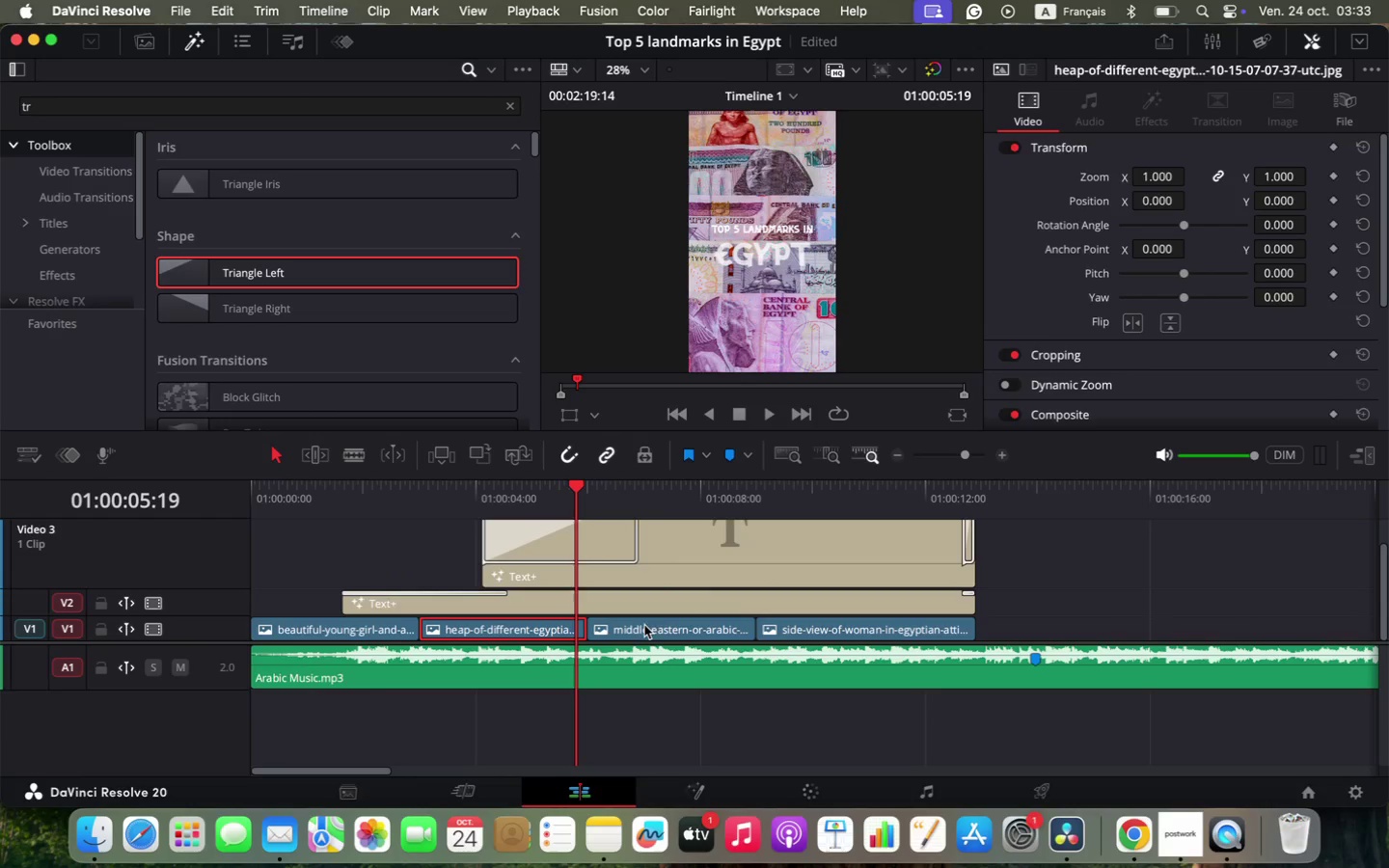 
hold_key(key=ShiftLeft, duration=1.0)
left_click([651, 624])
 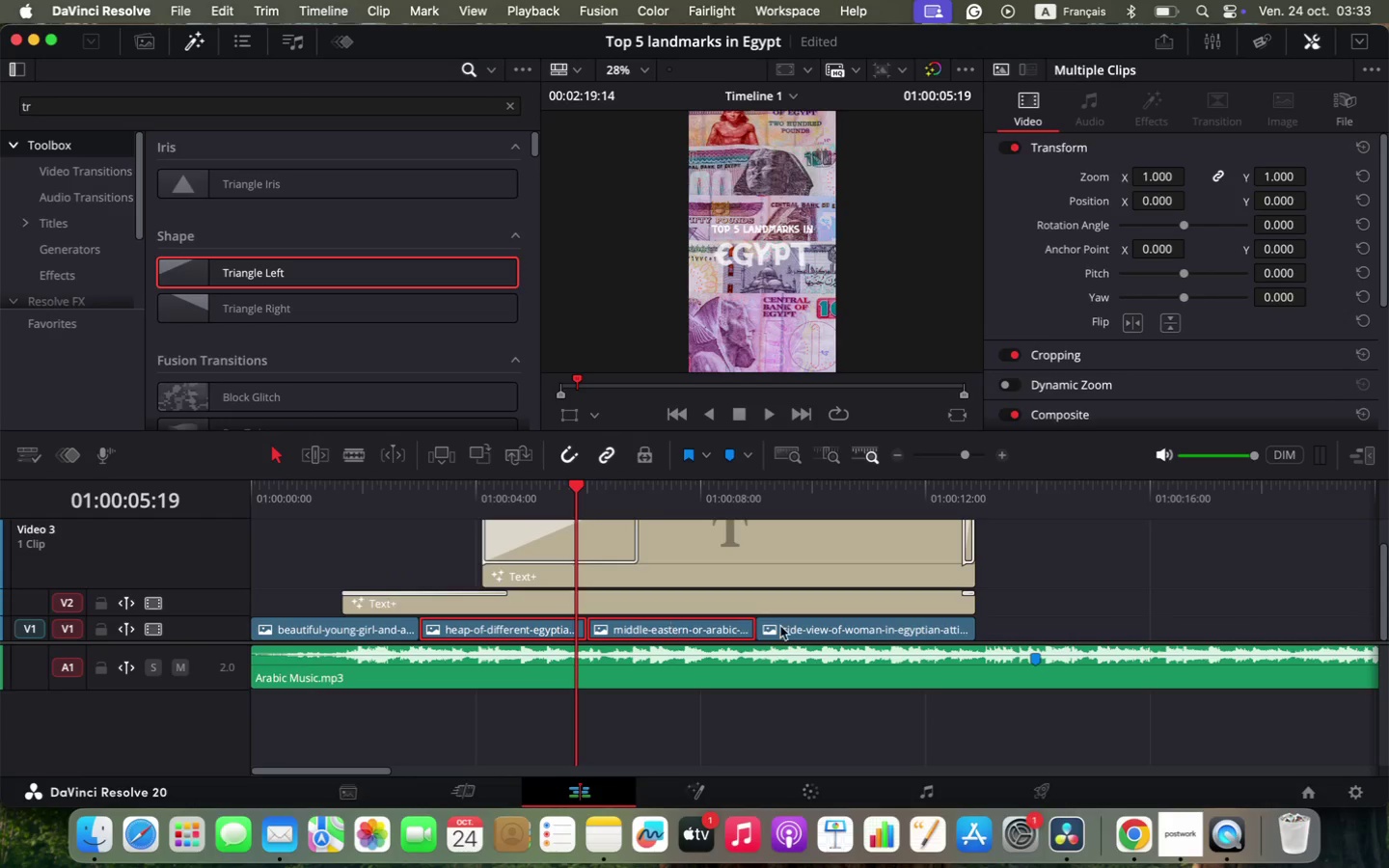 
left_click([781, 628])
 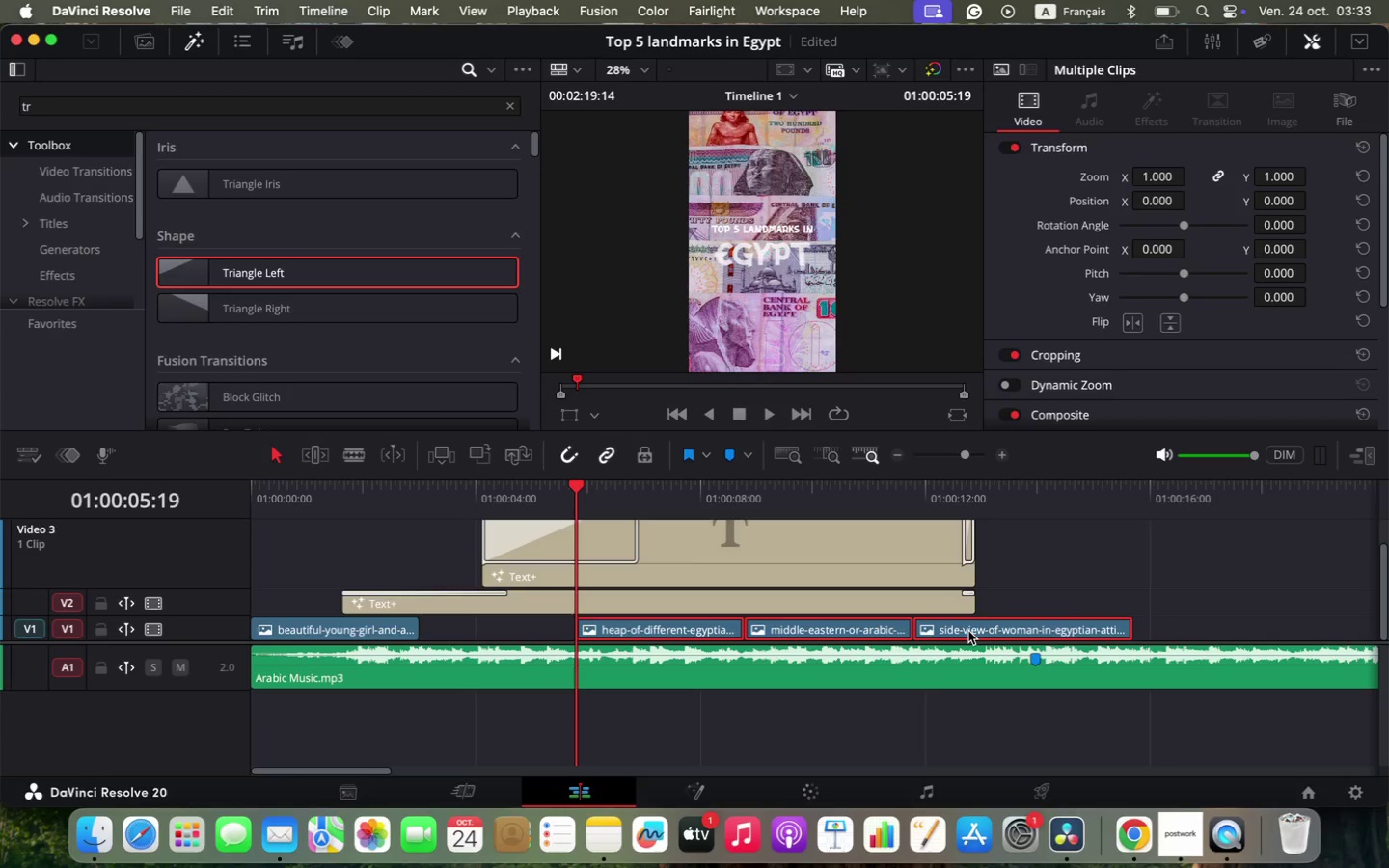 
left_click_drag(start_coordinate=[814, 628], to_coordinate=[968, 631])
 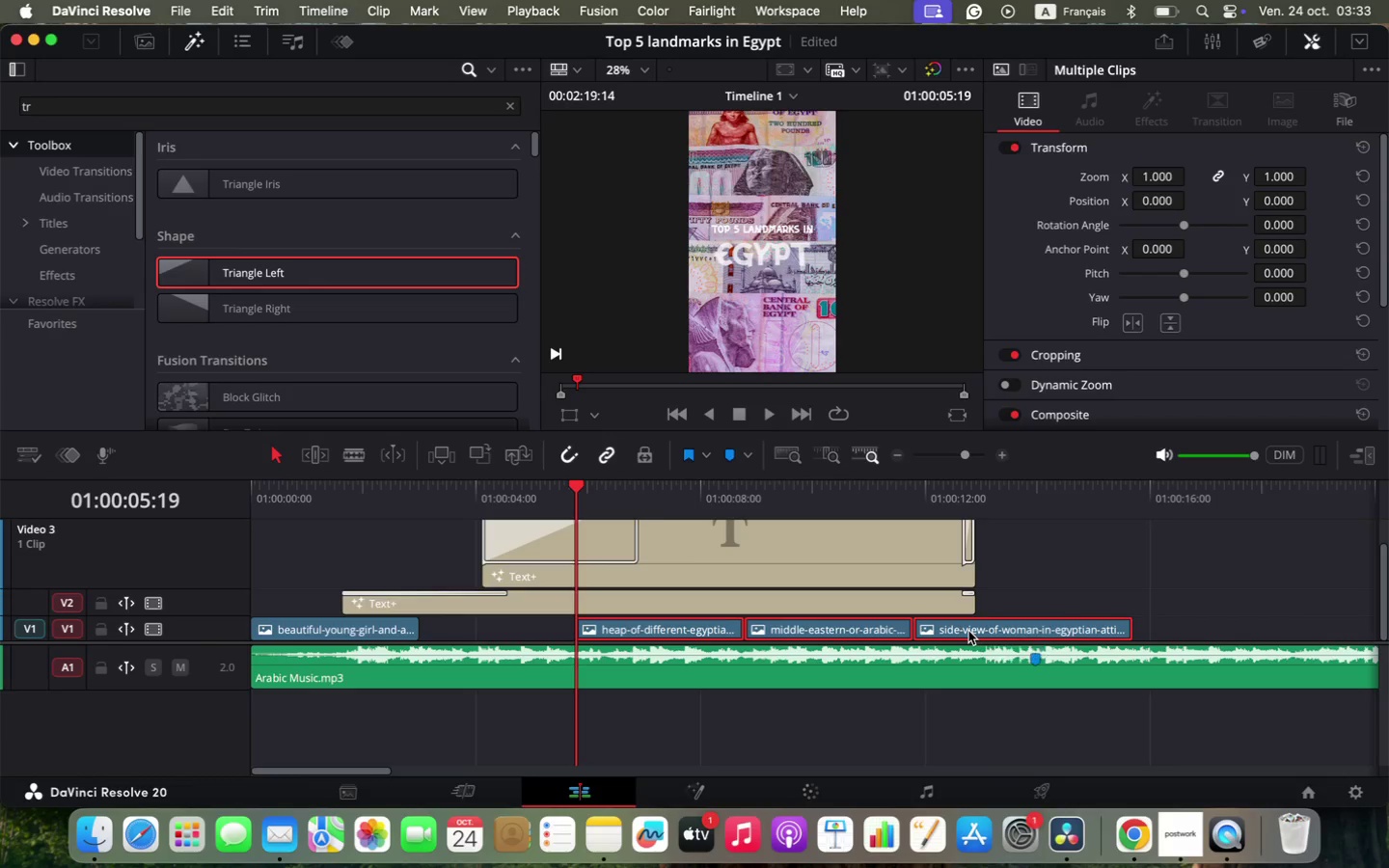 
key(Space)
 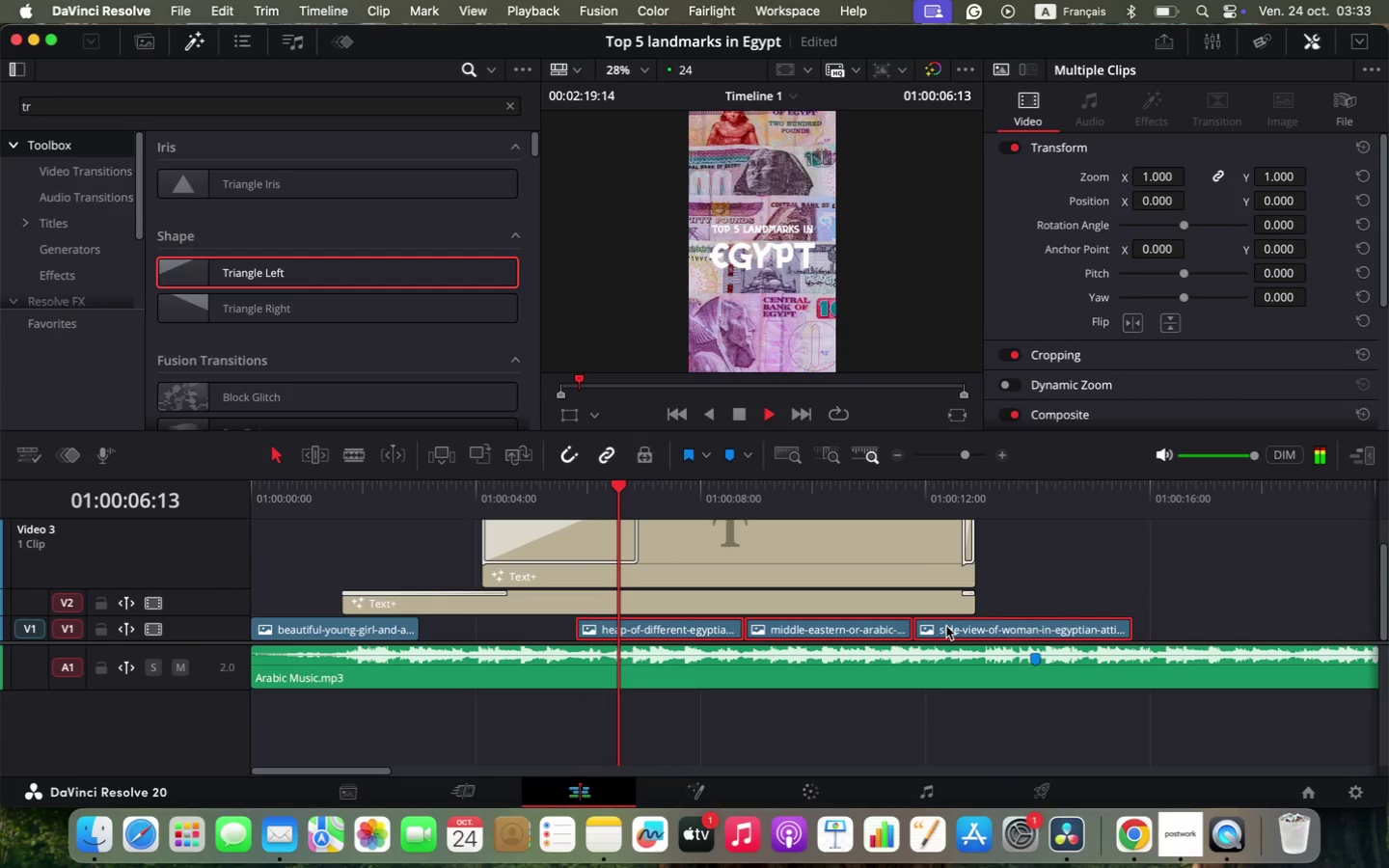 
key(Space)
 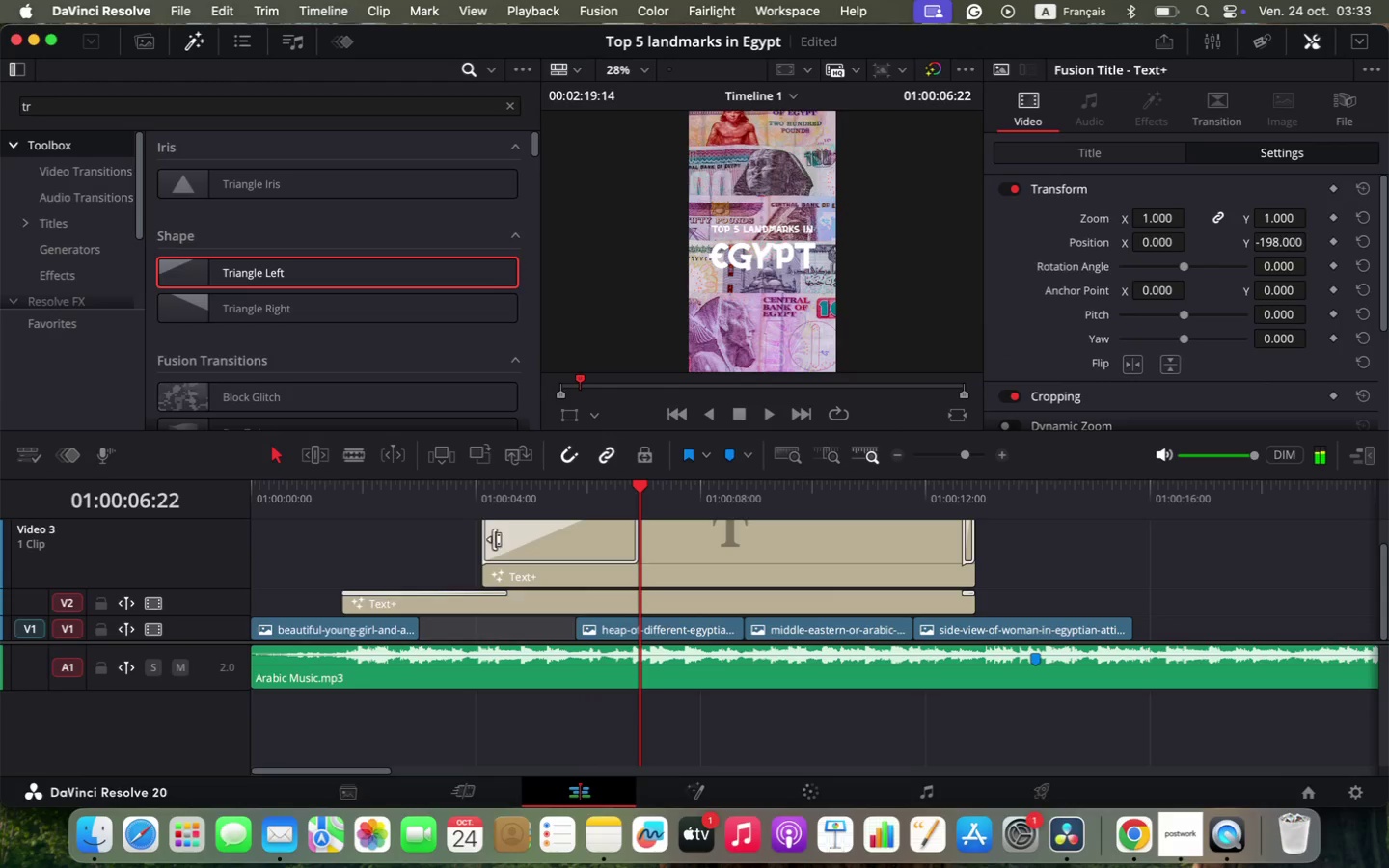 
left_click([485, 499])
 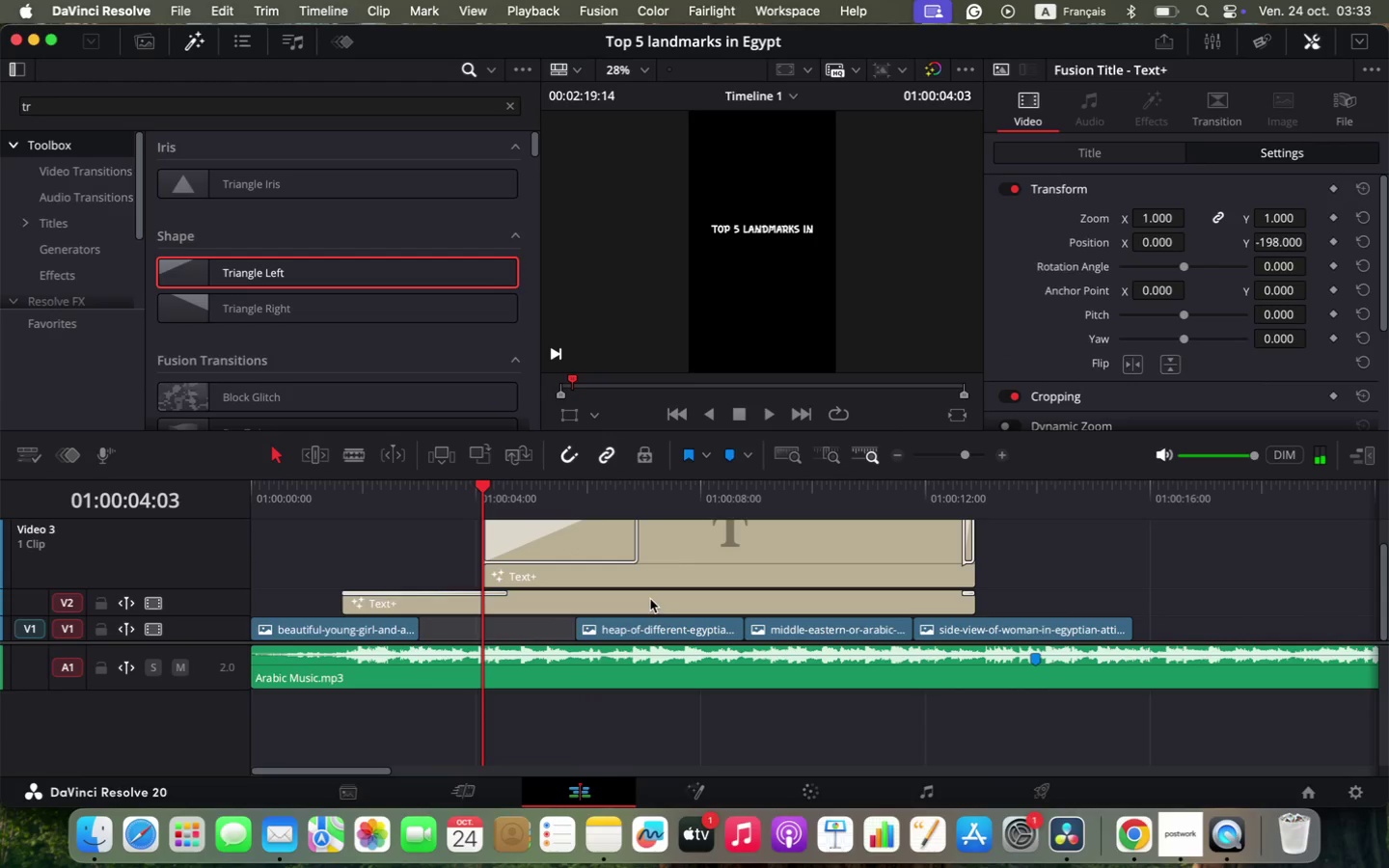 
key(Space)
 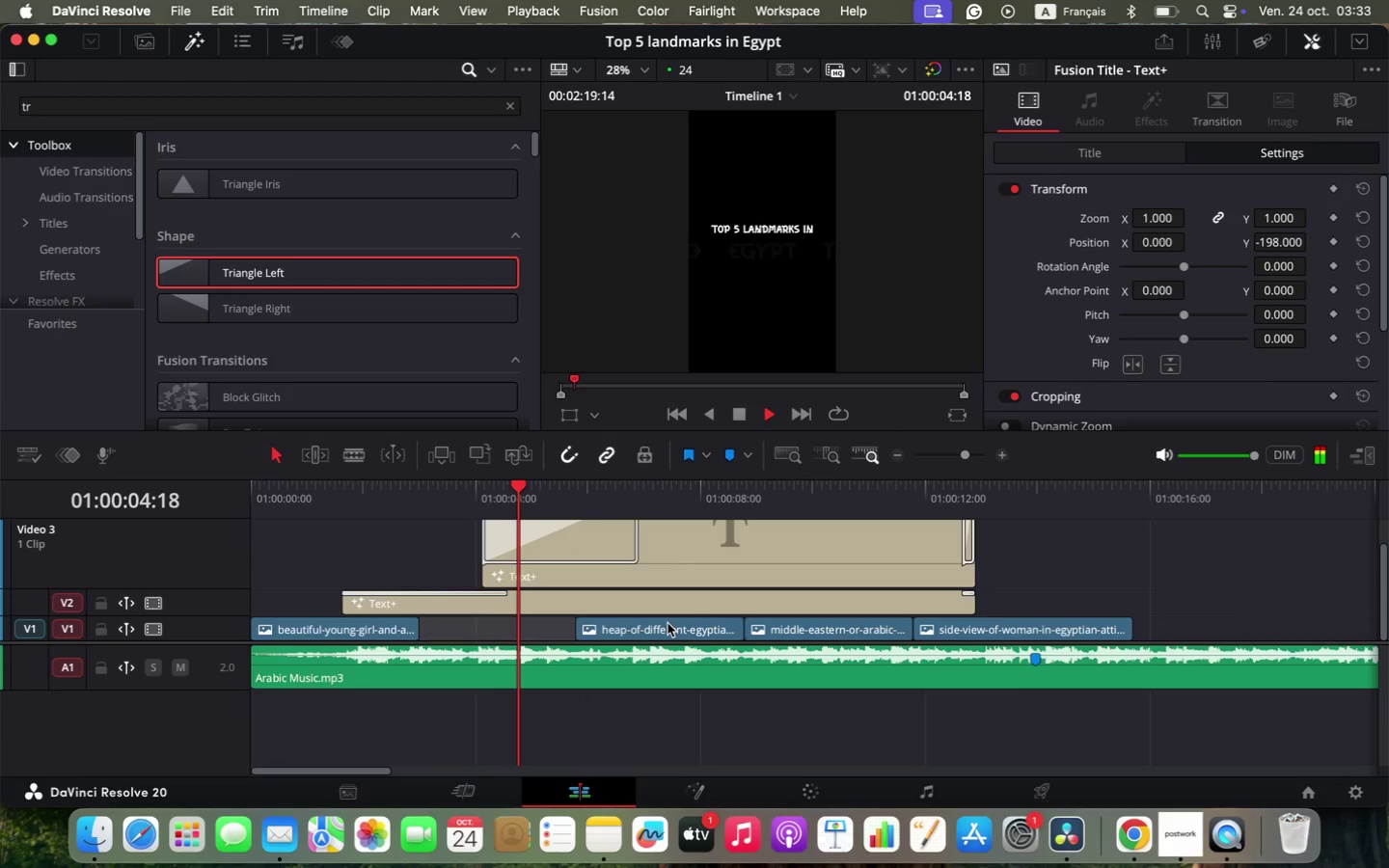 
key(Space)
 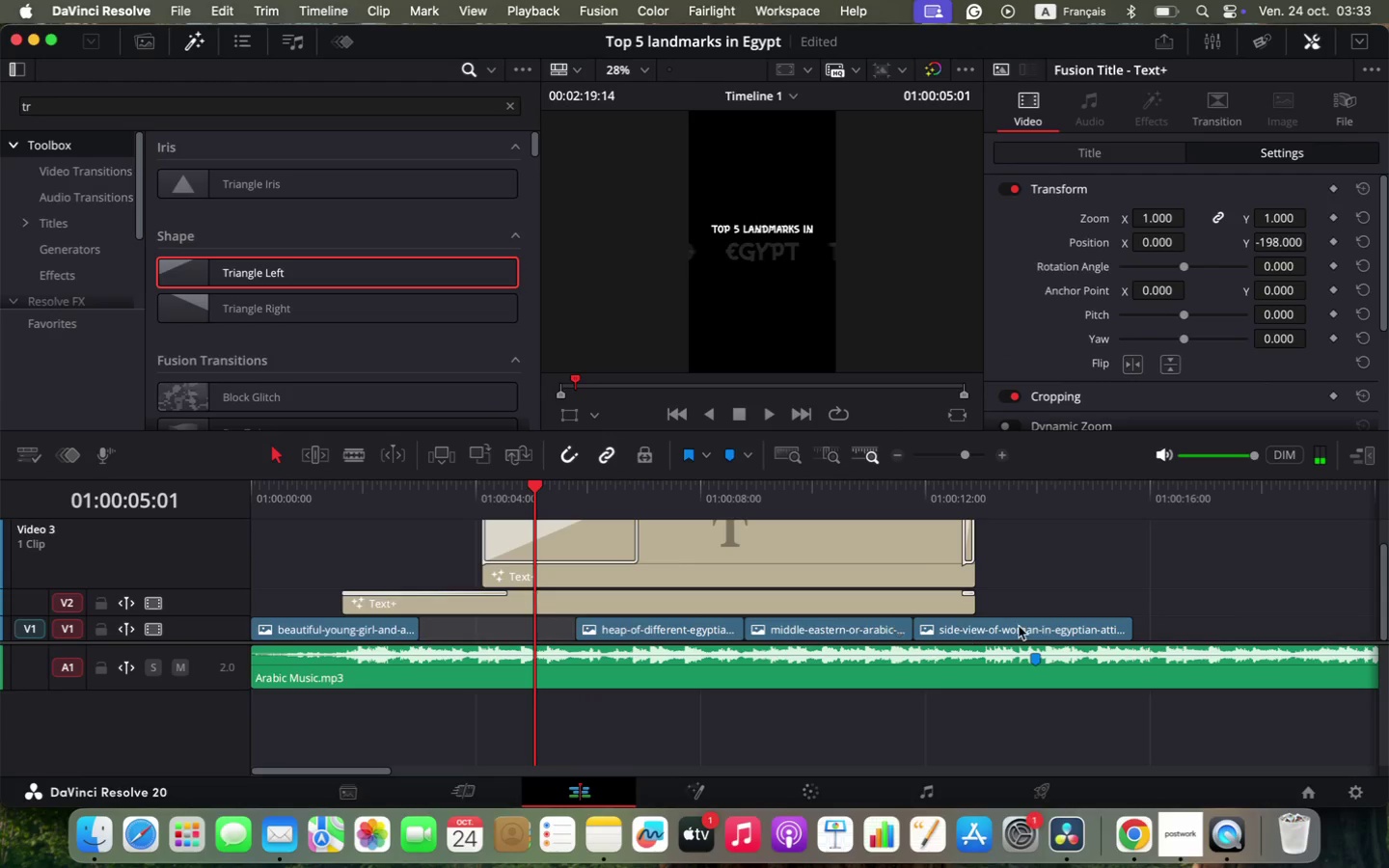 
left_click([1027, 628])
 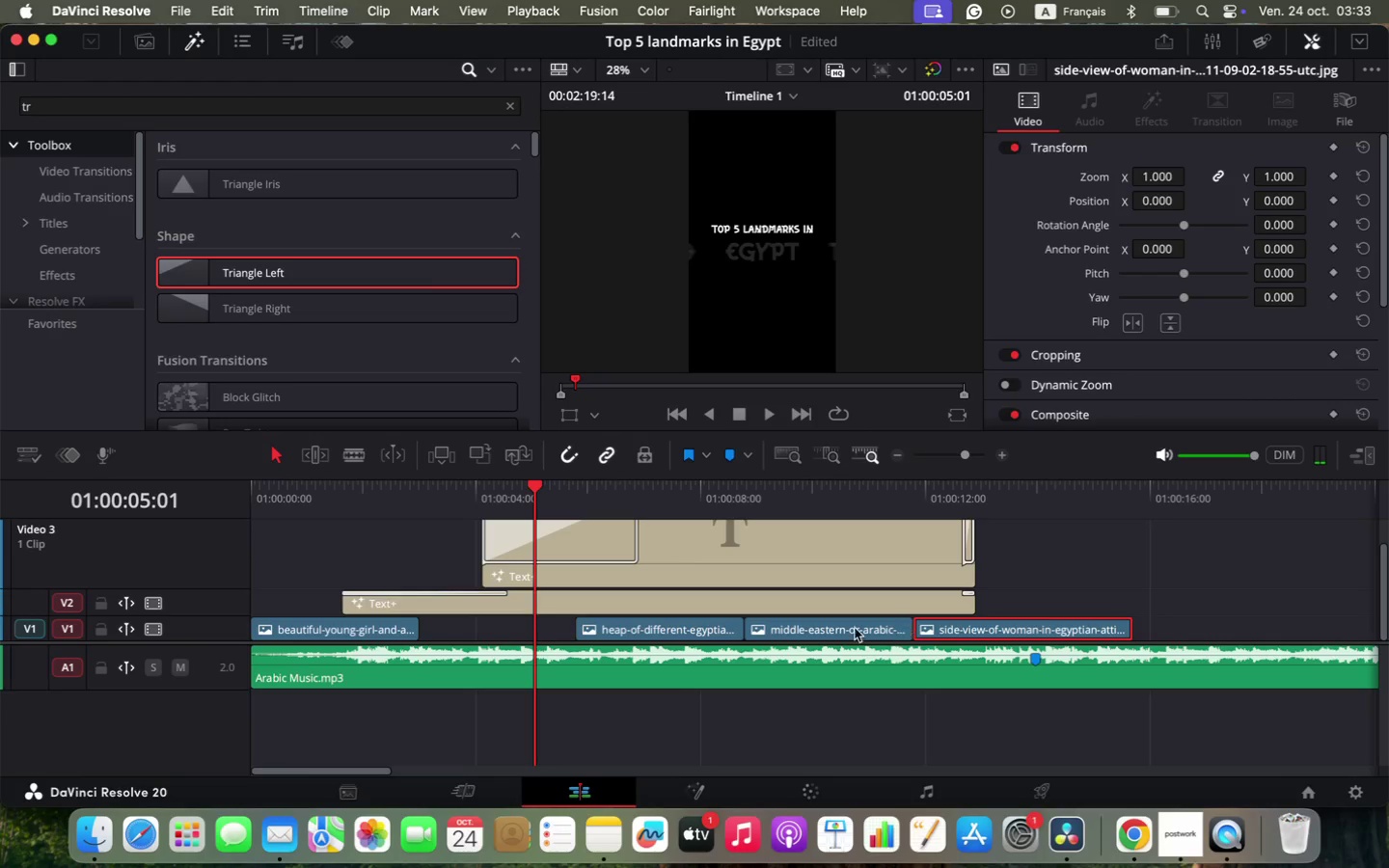 
hold_key(key=ShiftLeft, duration=0.43)
 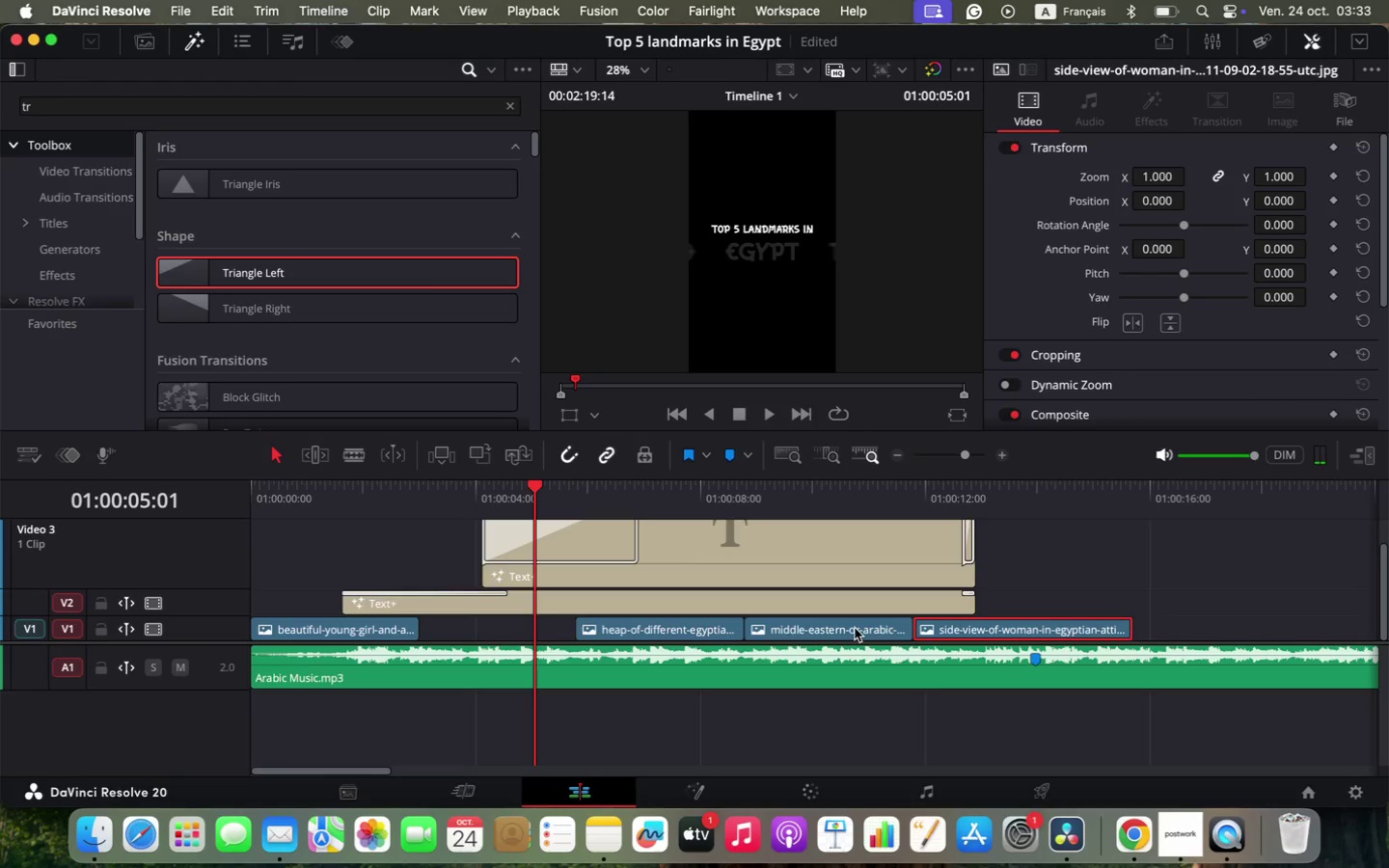 
left_click_drag(start_coordinate=[688, 627], to_coordinate=[641, 630])
 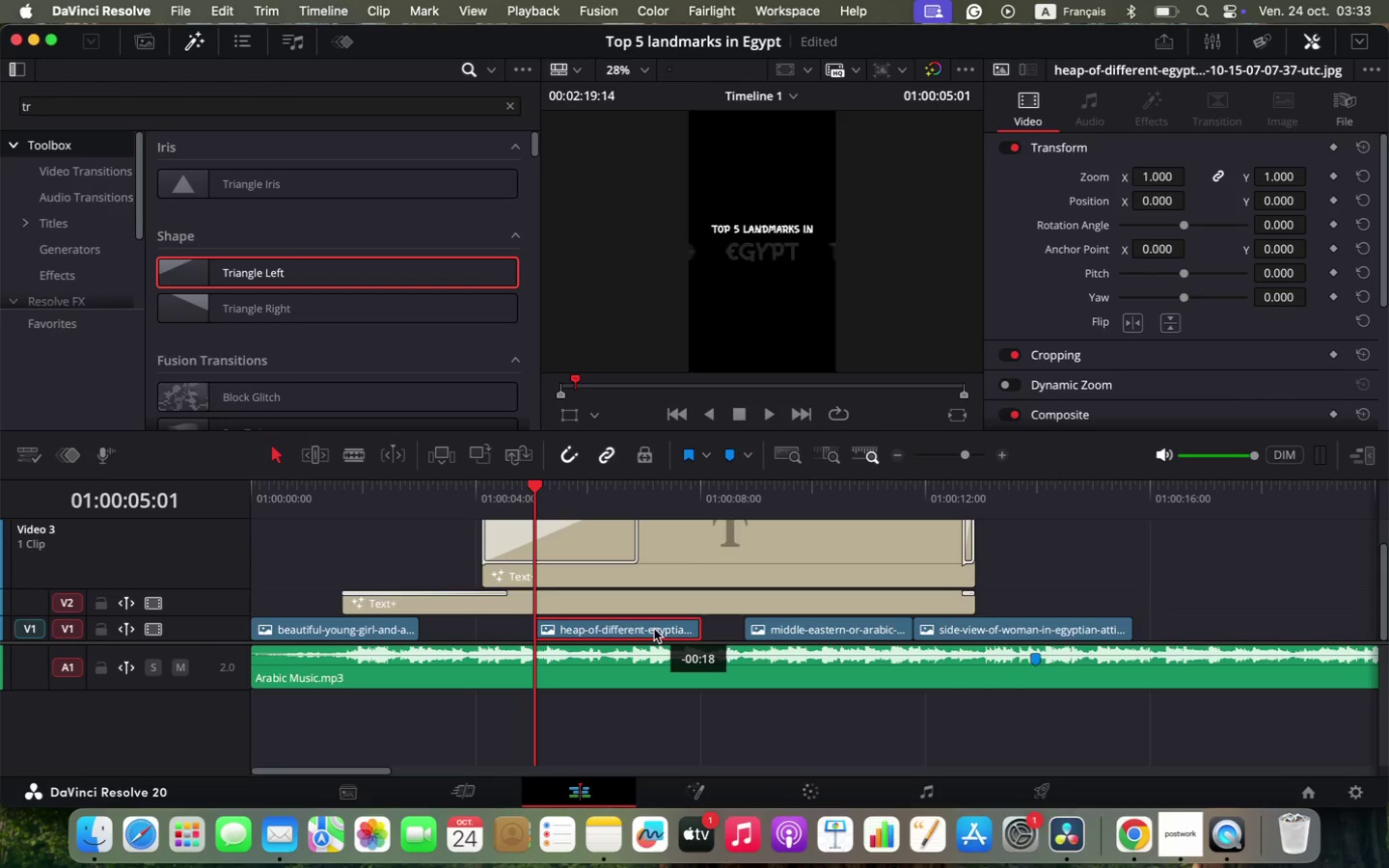 
hold_key(key=Space, duration=0.36)
 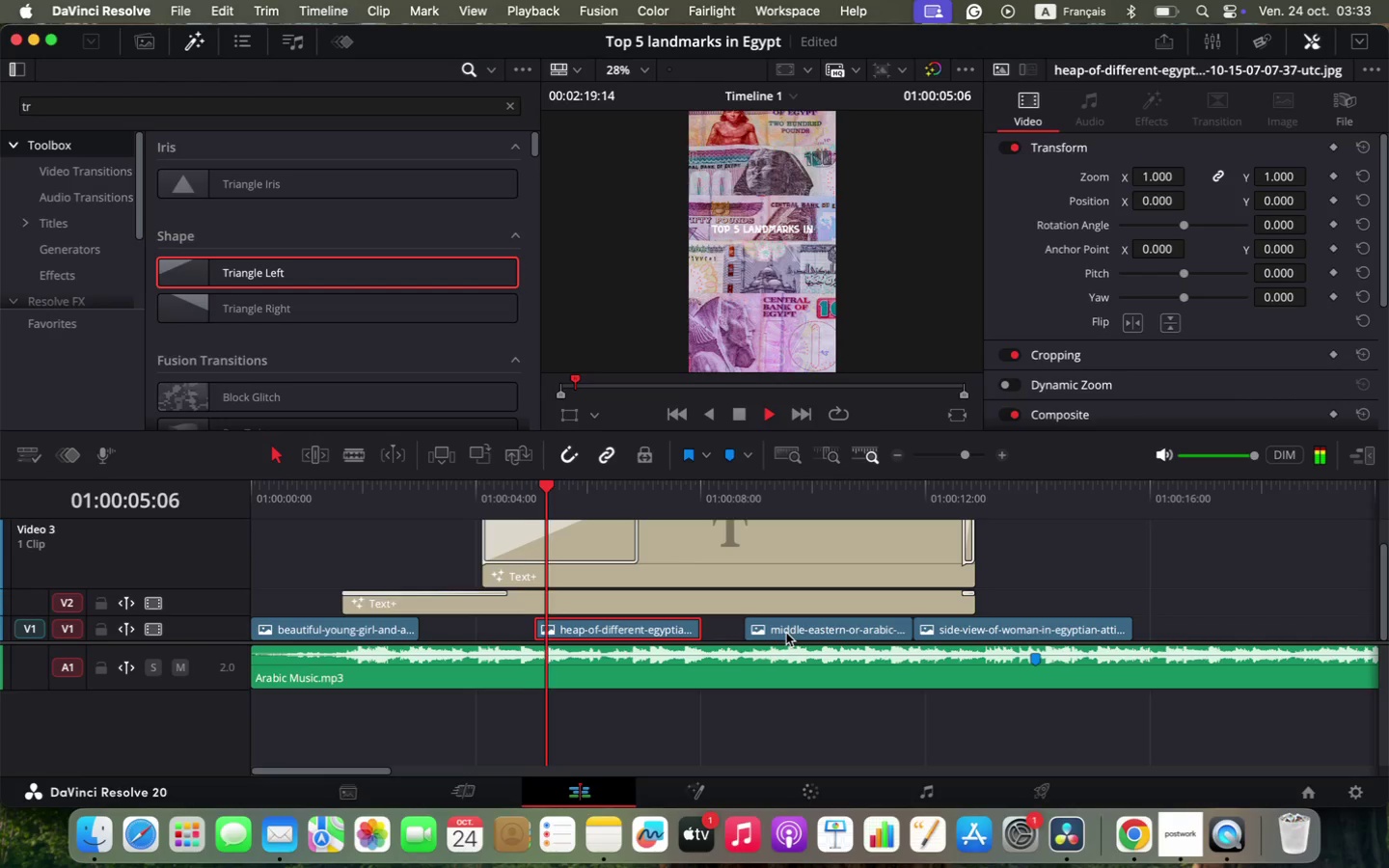 
left_click_drag(start_coordinate=[790, 630], to_coordinate=[741, 632])
 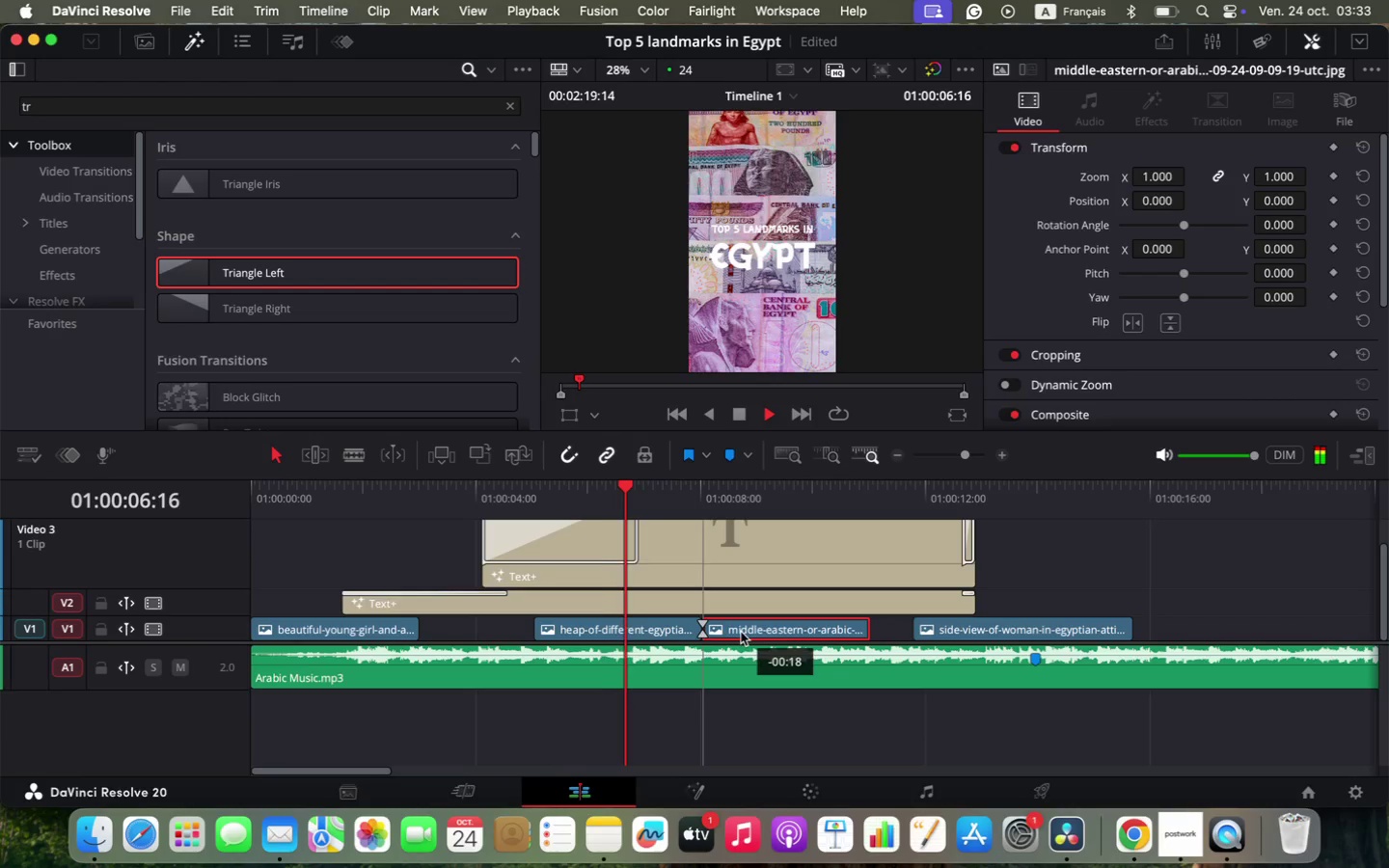 
left_click_drag(start_coordinate=[939, 624], to_coordinate=[895, 627])
 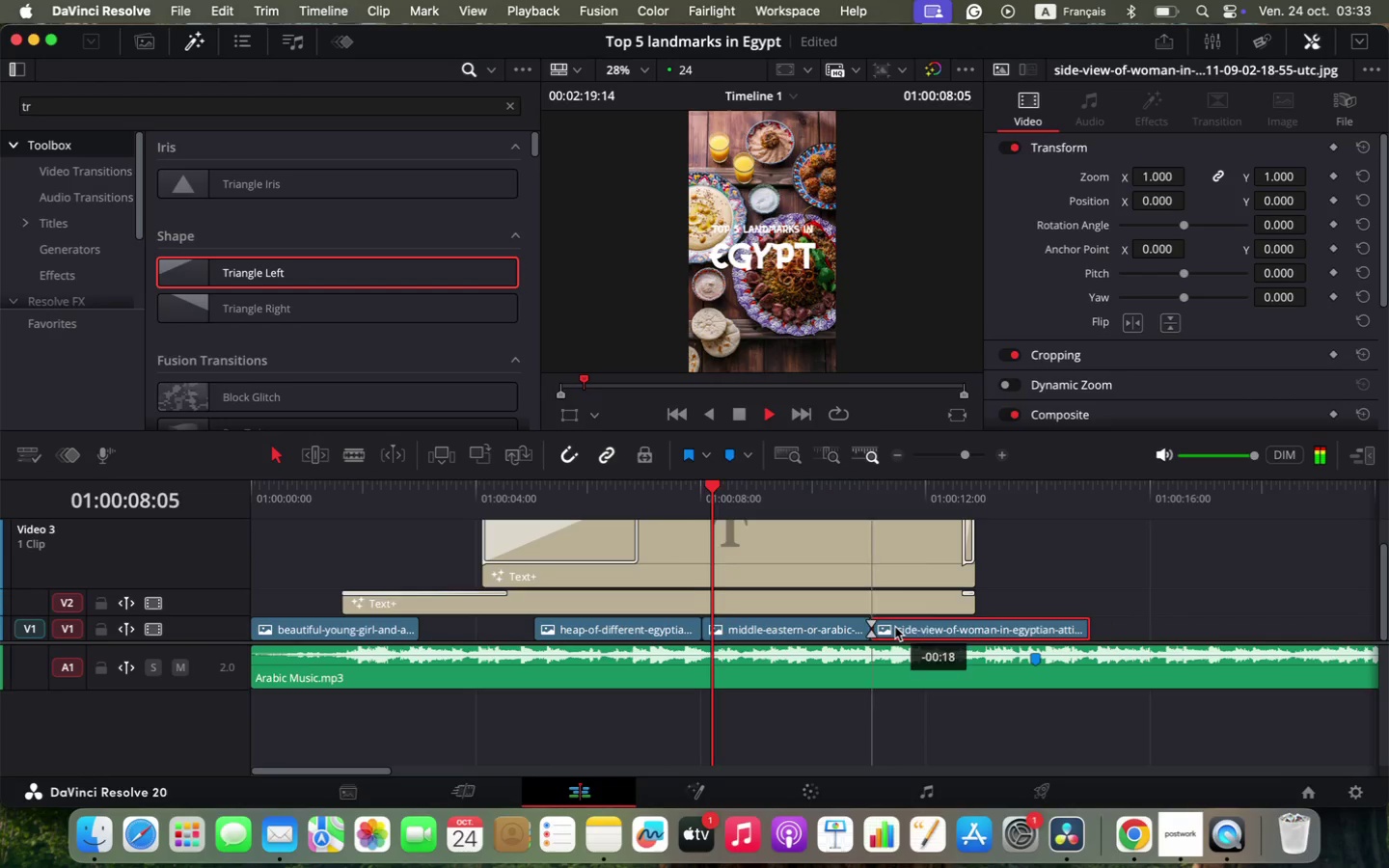 
left_click_drag(start_coordinate=[1080, 629], to_coordinate=[1017, 635])
 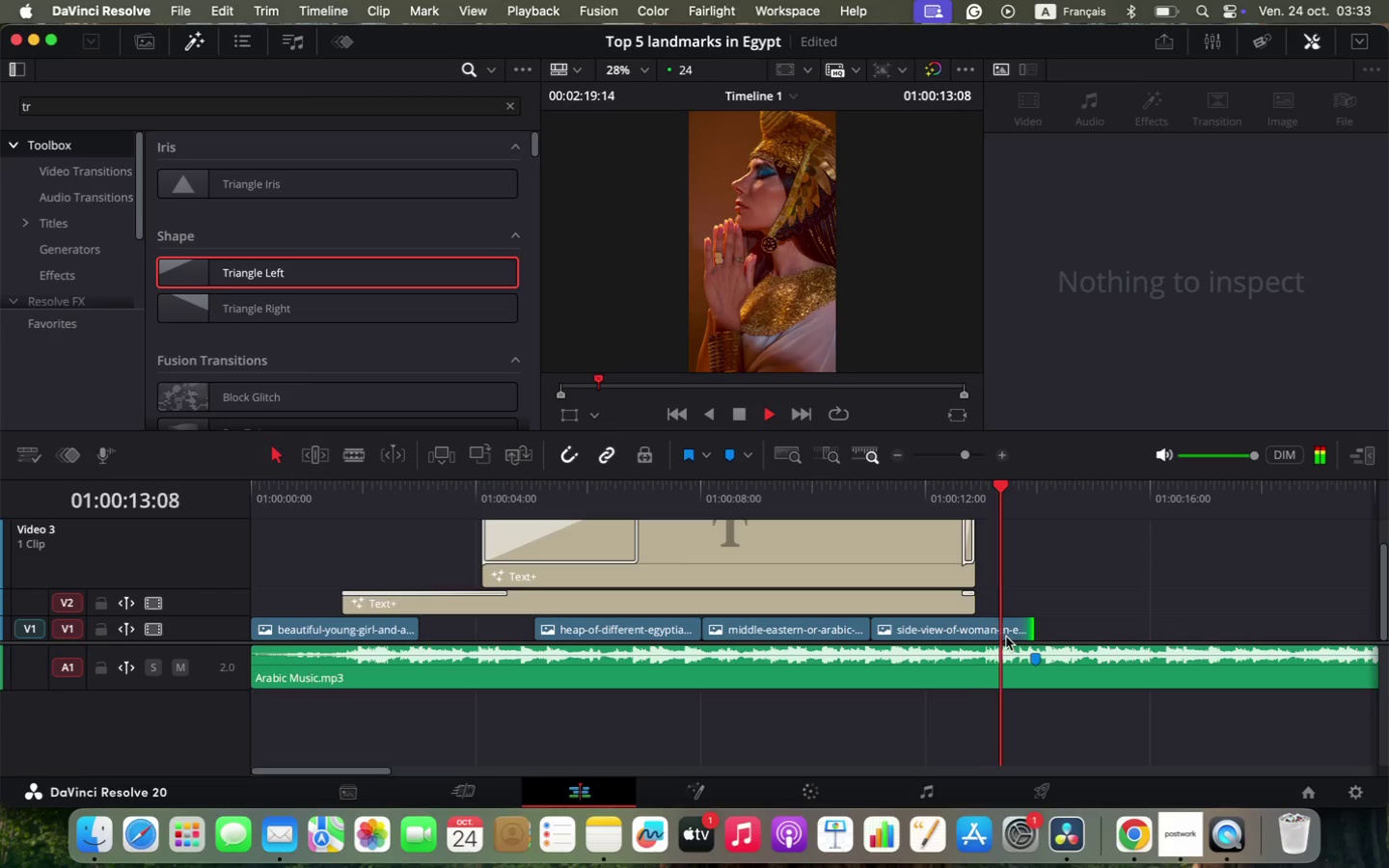 
wait(5.67)
 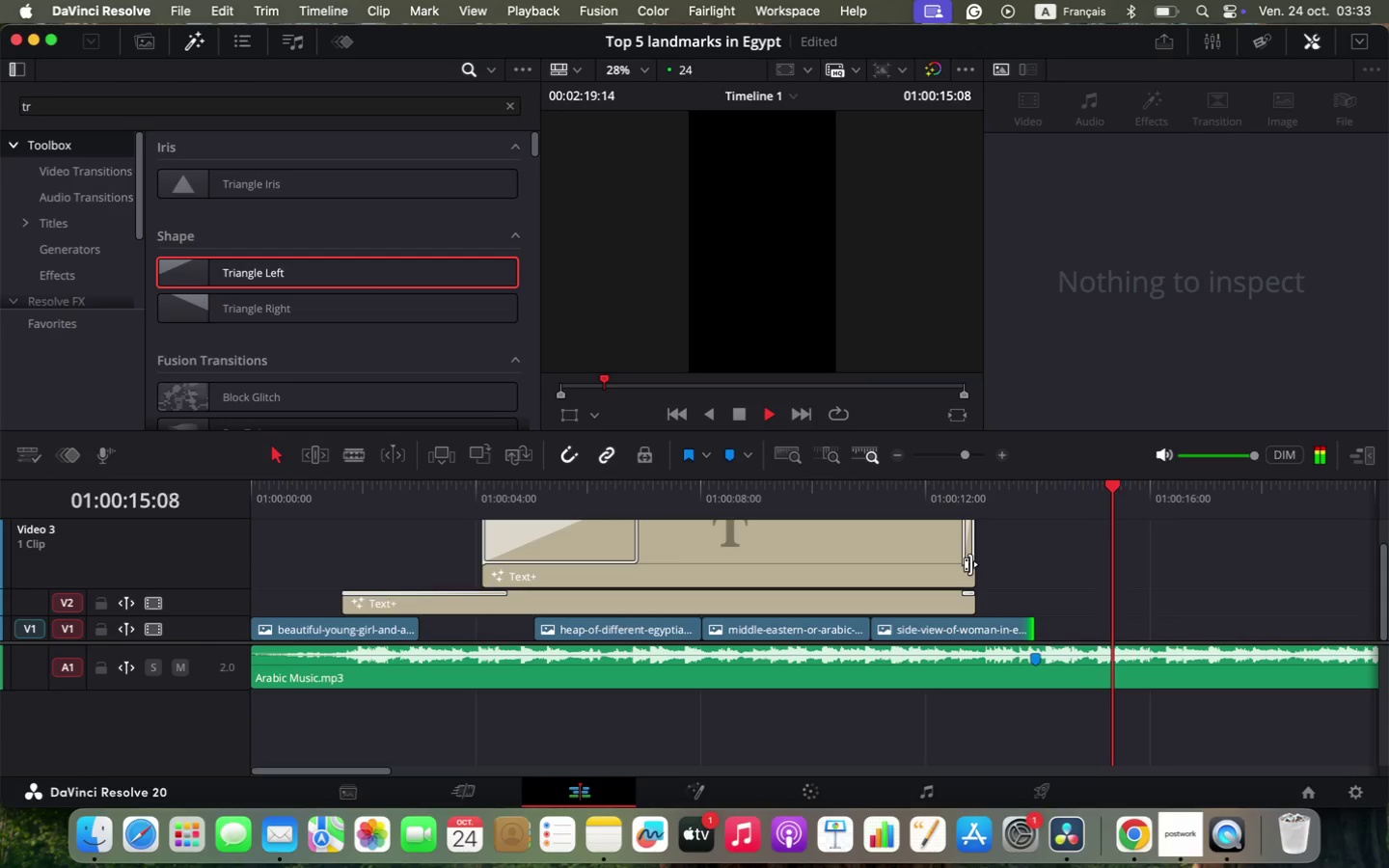 
key(Meta+W)
 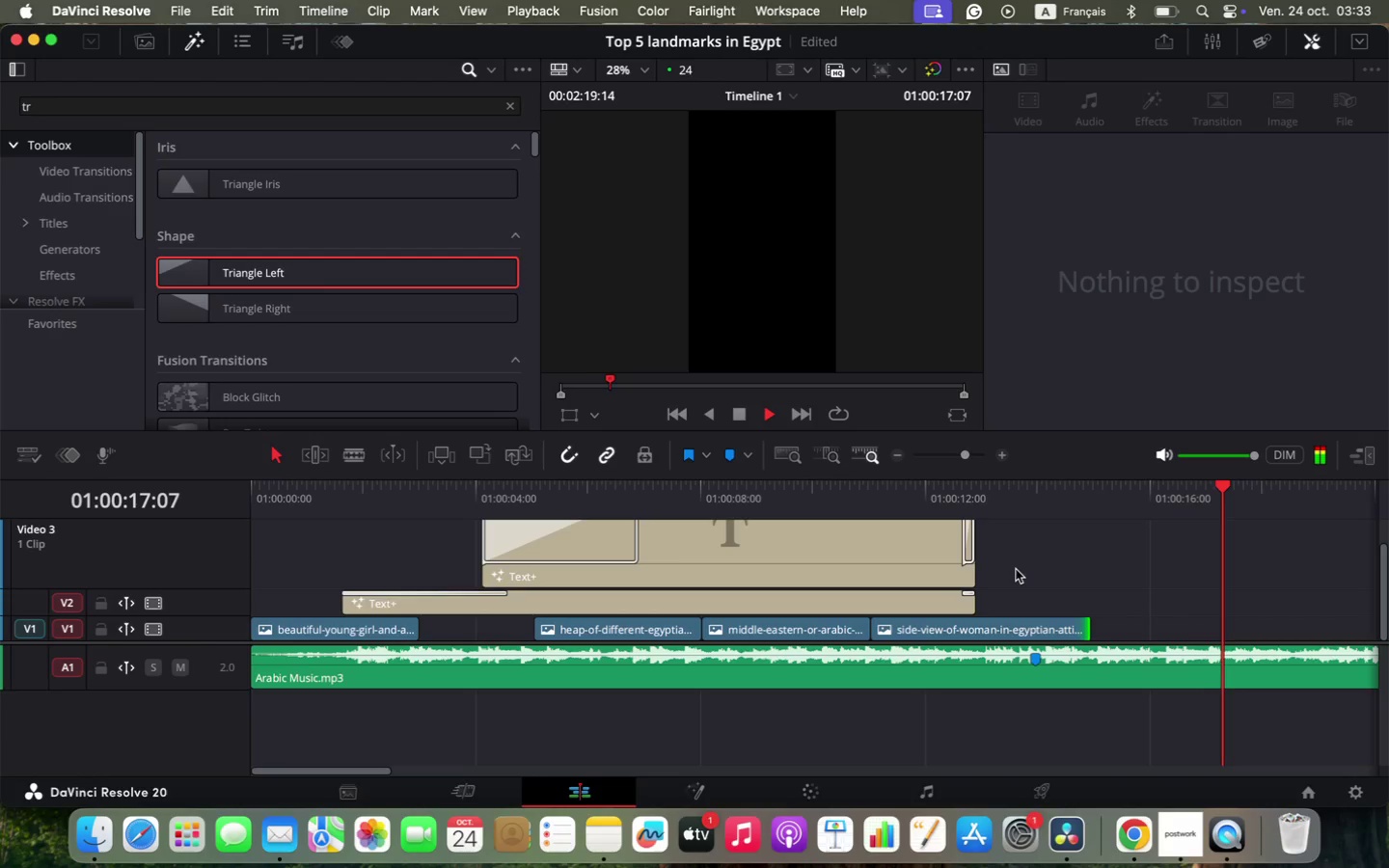 
hold_key(key=OptionLeft, duration=0.66)
scroll: coordinate [1090, 635], scroll_direction: down, amount: 2.0
 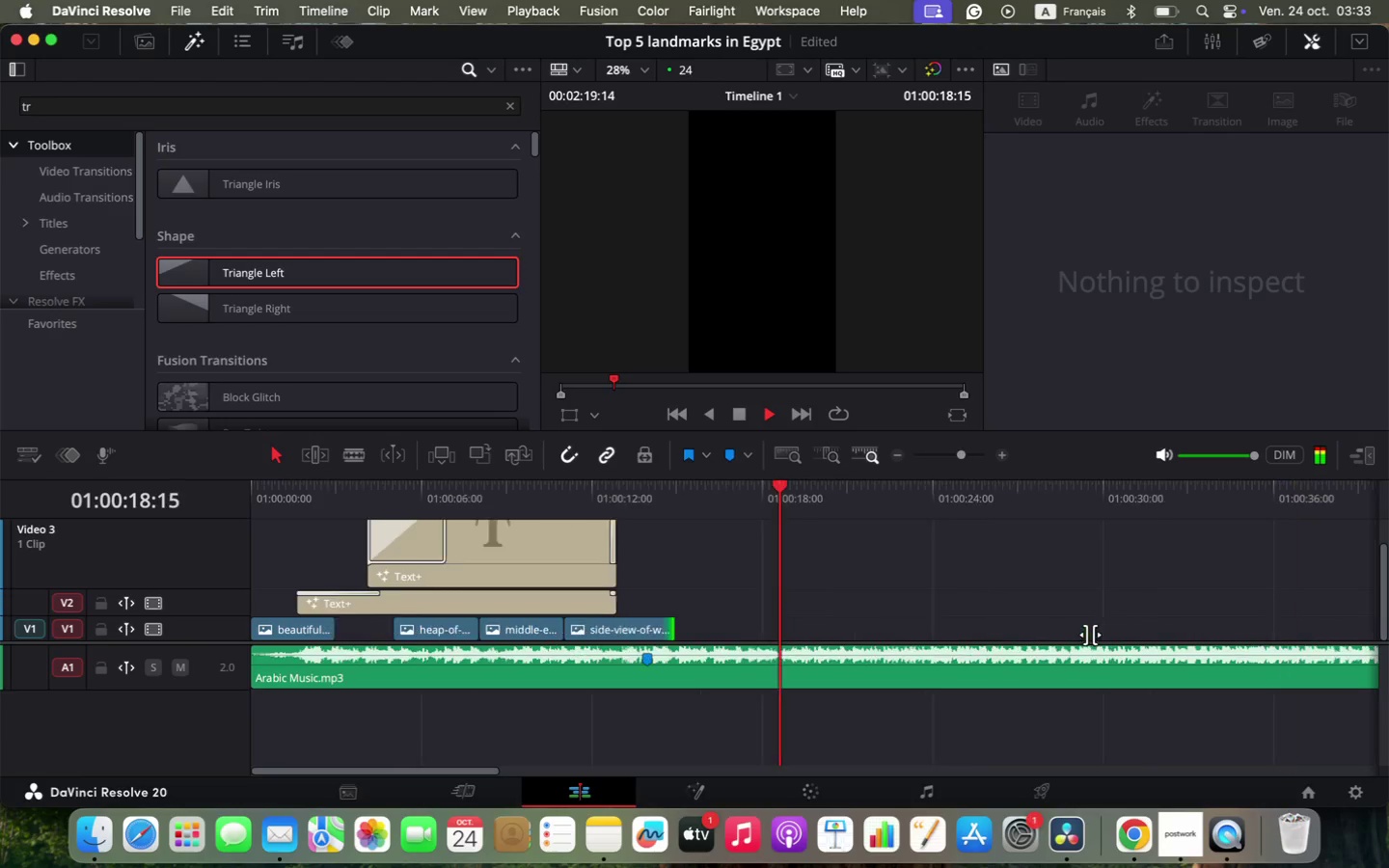 
hold_key(key=OptionLeft, duration=0.55)
scroll: coordinate [1074, 620], scroll_direction: down, amount: 1.0
 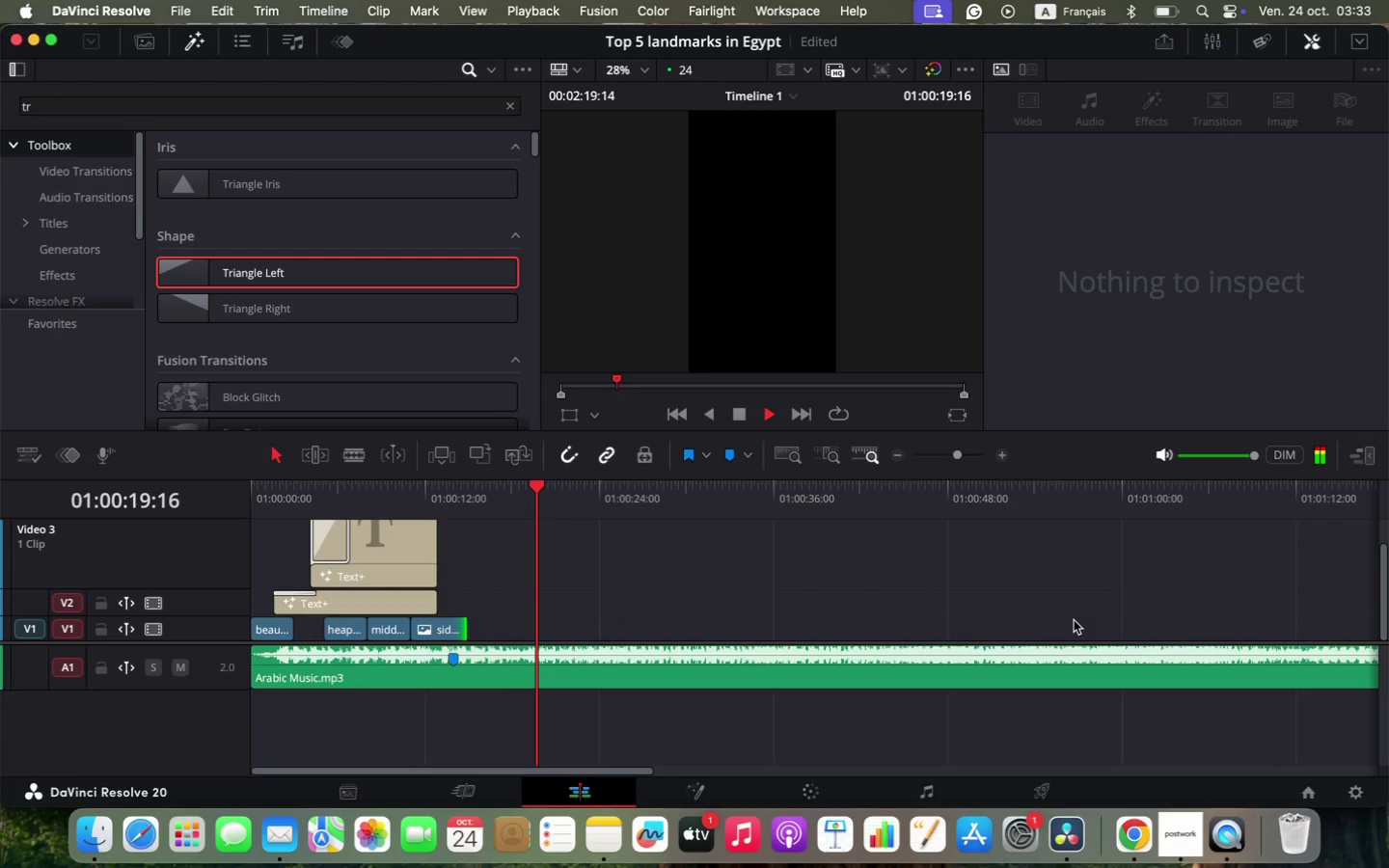 
hold_key(key=OptionLeft, duration=0.58)
scroll: coordinate [1074, 620], scroll_direction: up, amount: 2.0
 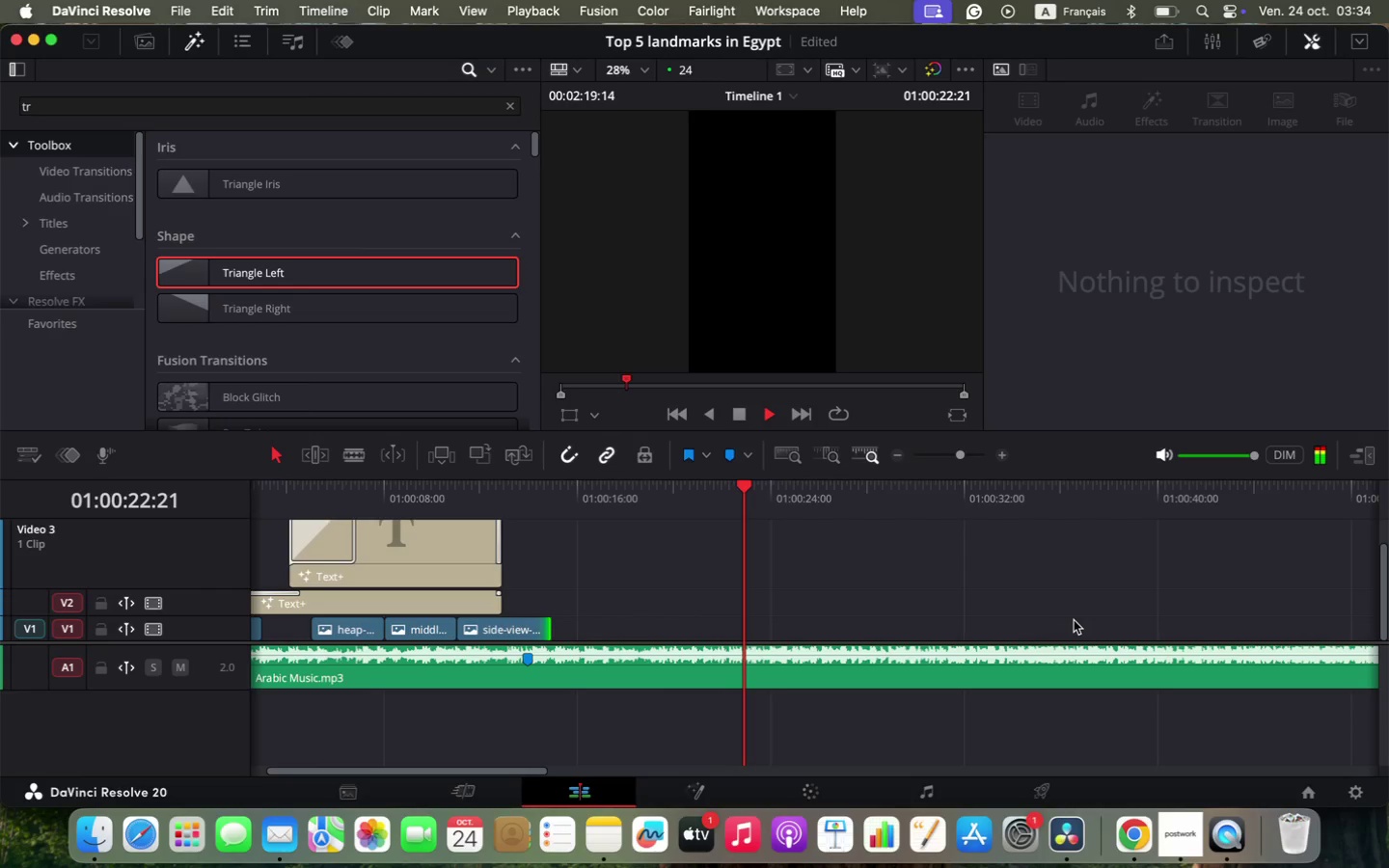 
key(Space)
 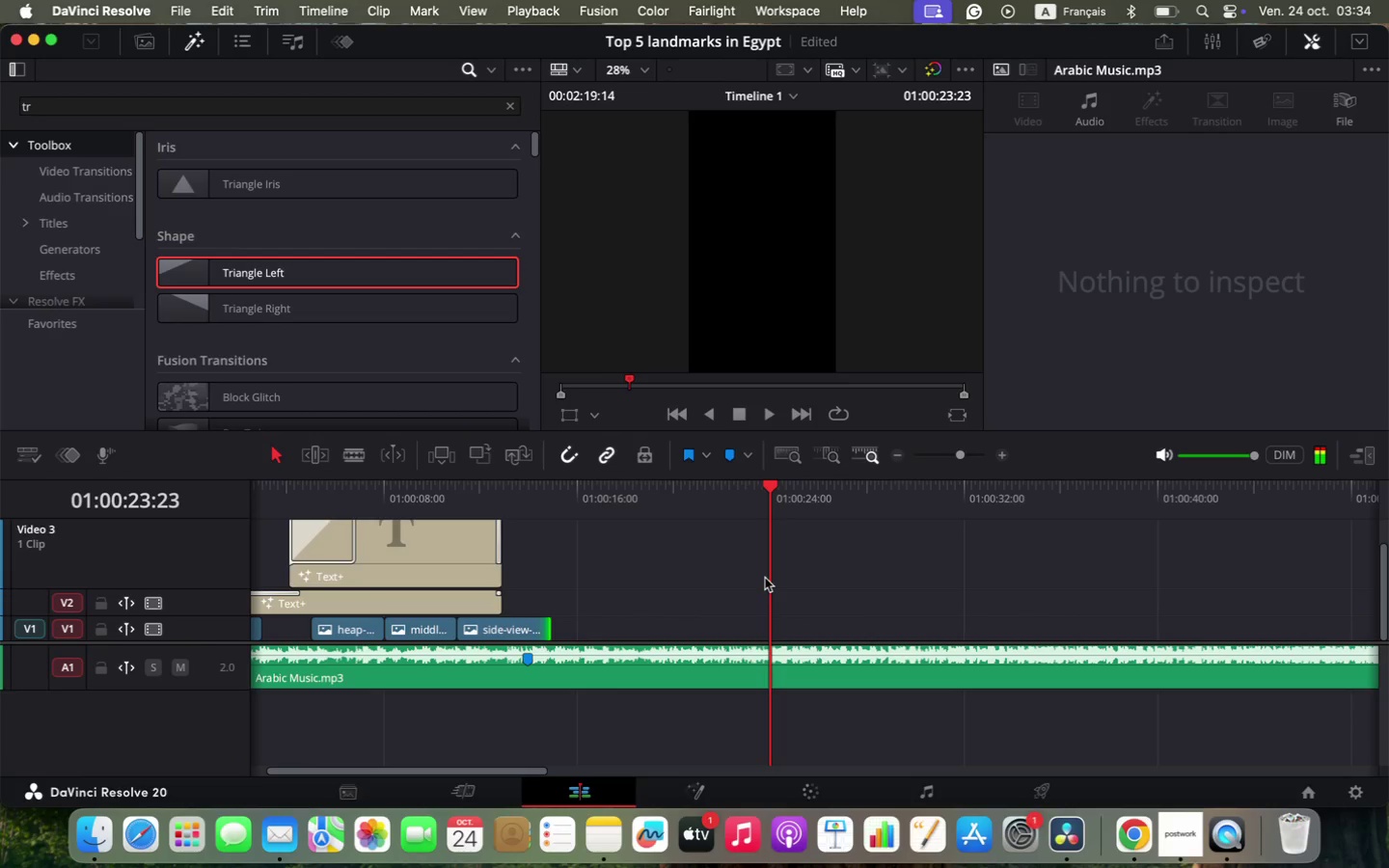 
left_click_drag(start_coordinate=[504, 627], to_coordinate=[714, 641])
 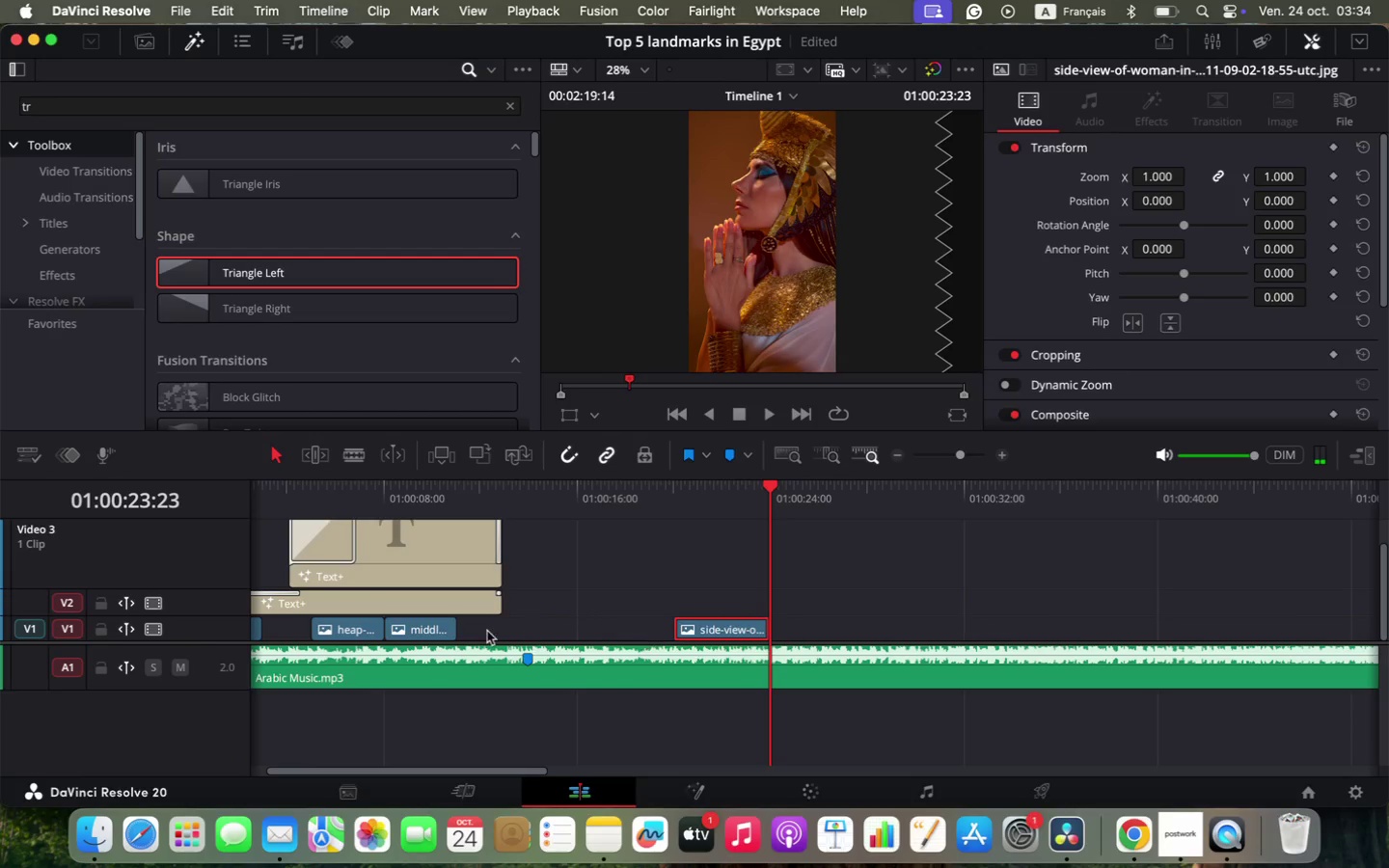 
hold_key(key=OptionLeft, duration=2.04)
scroll: coordinate [507, 609], scroll_direction: down, amount: 1.0
 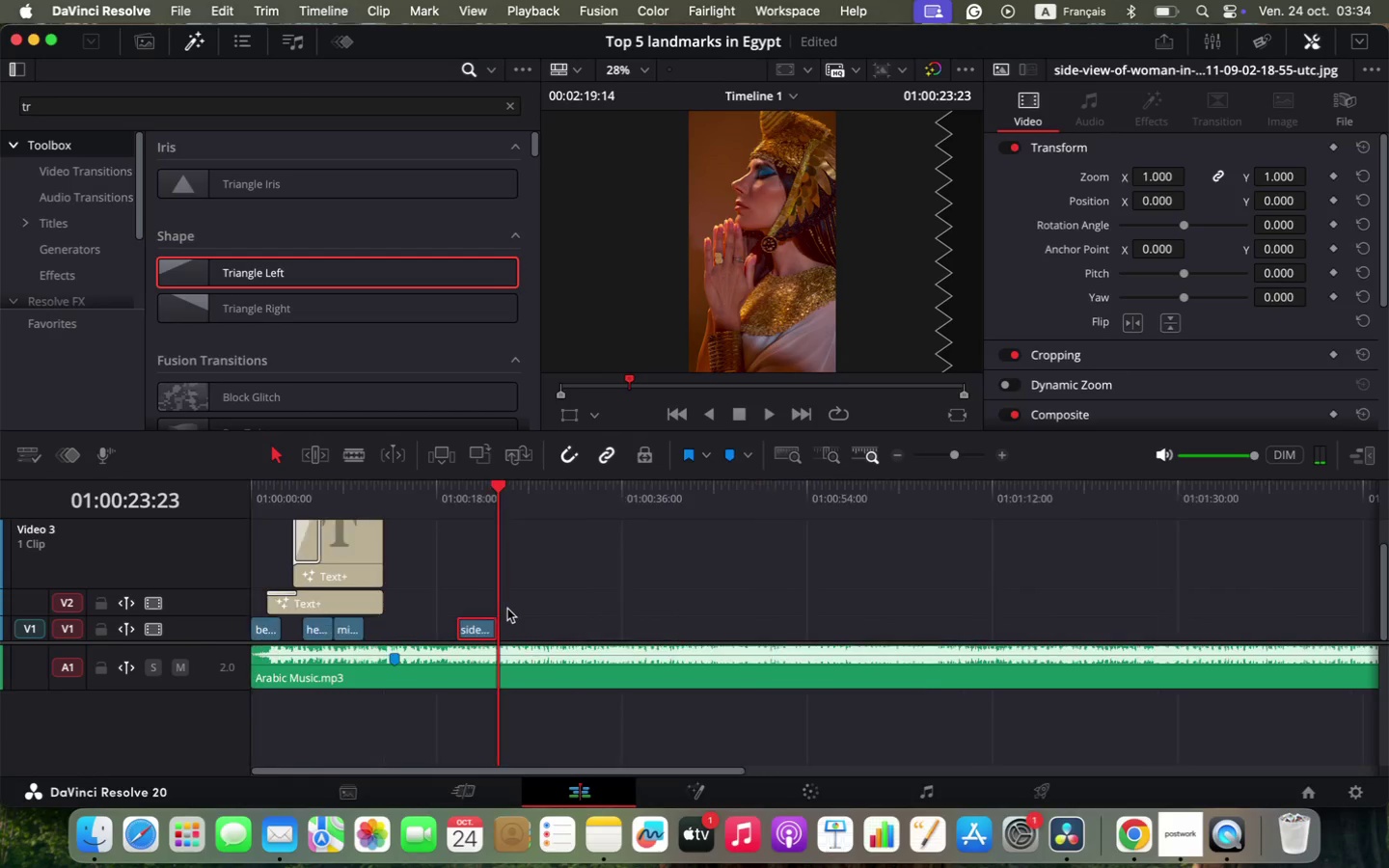 
scroll: coordinate [451, 624], scroll_direction: up, amount: 4.0
 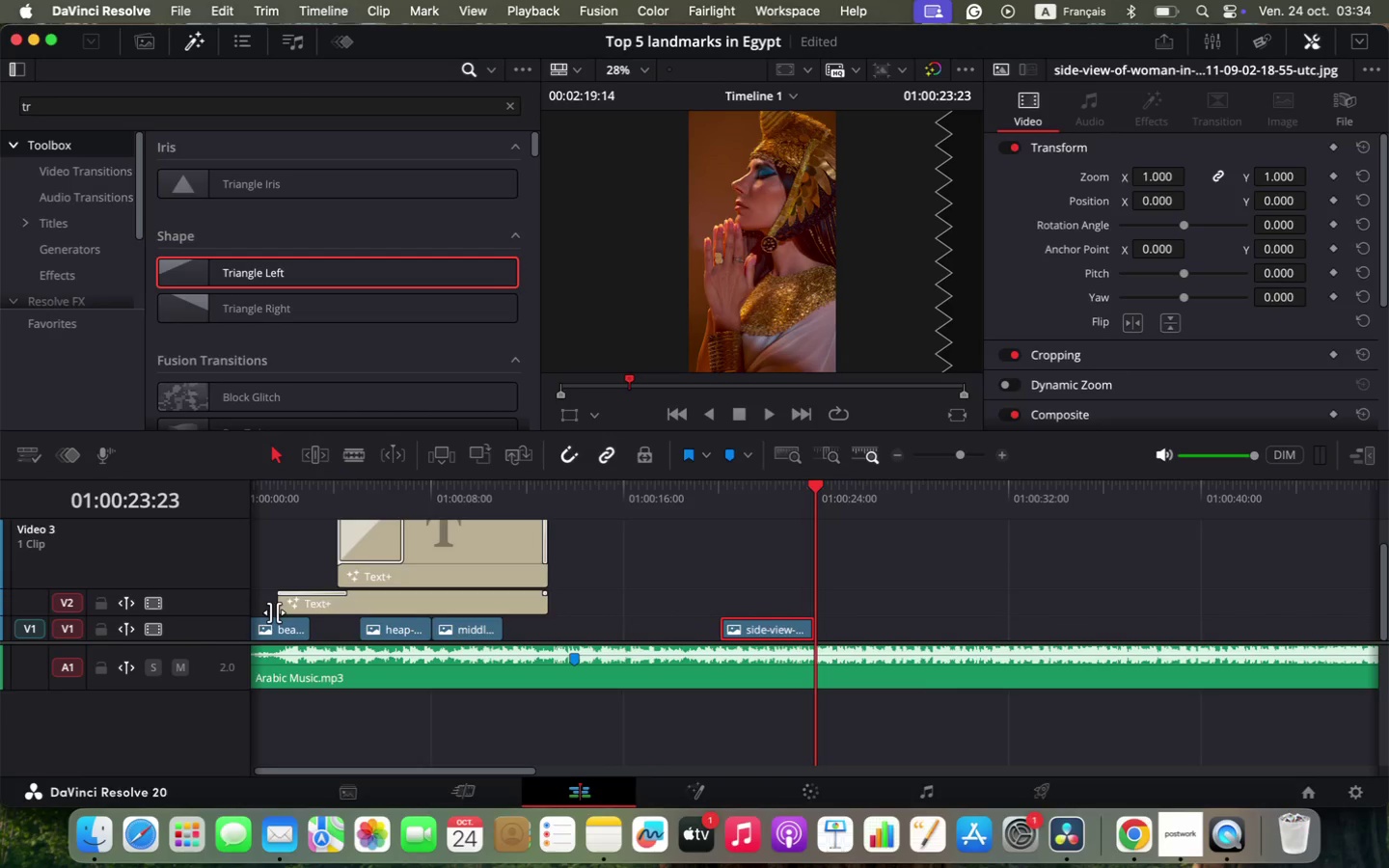 
left_click([283, 627])
 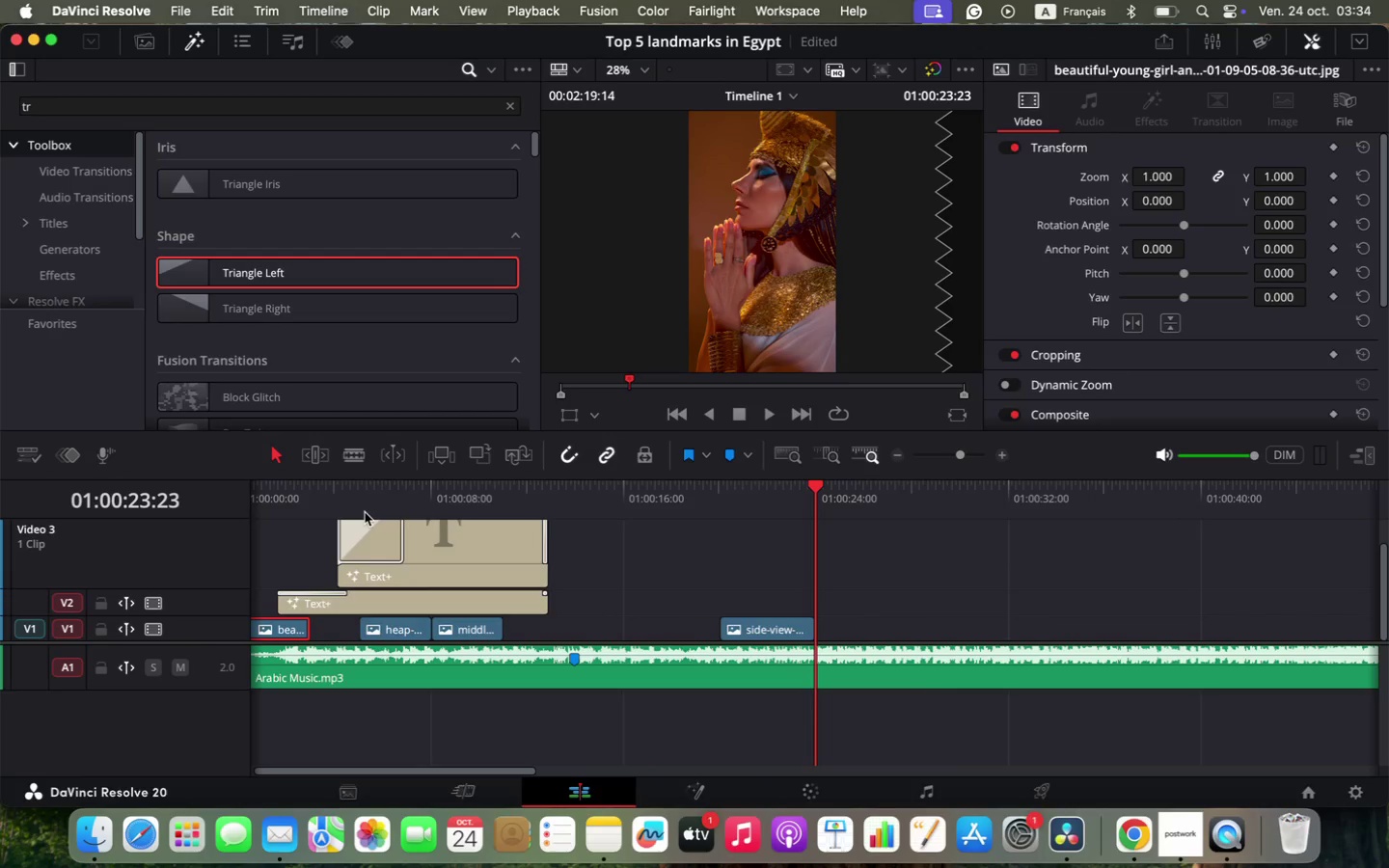 
left_click([366, 498])
 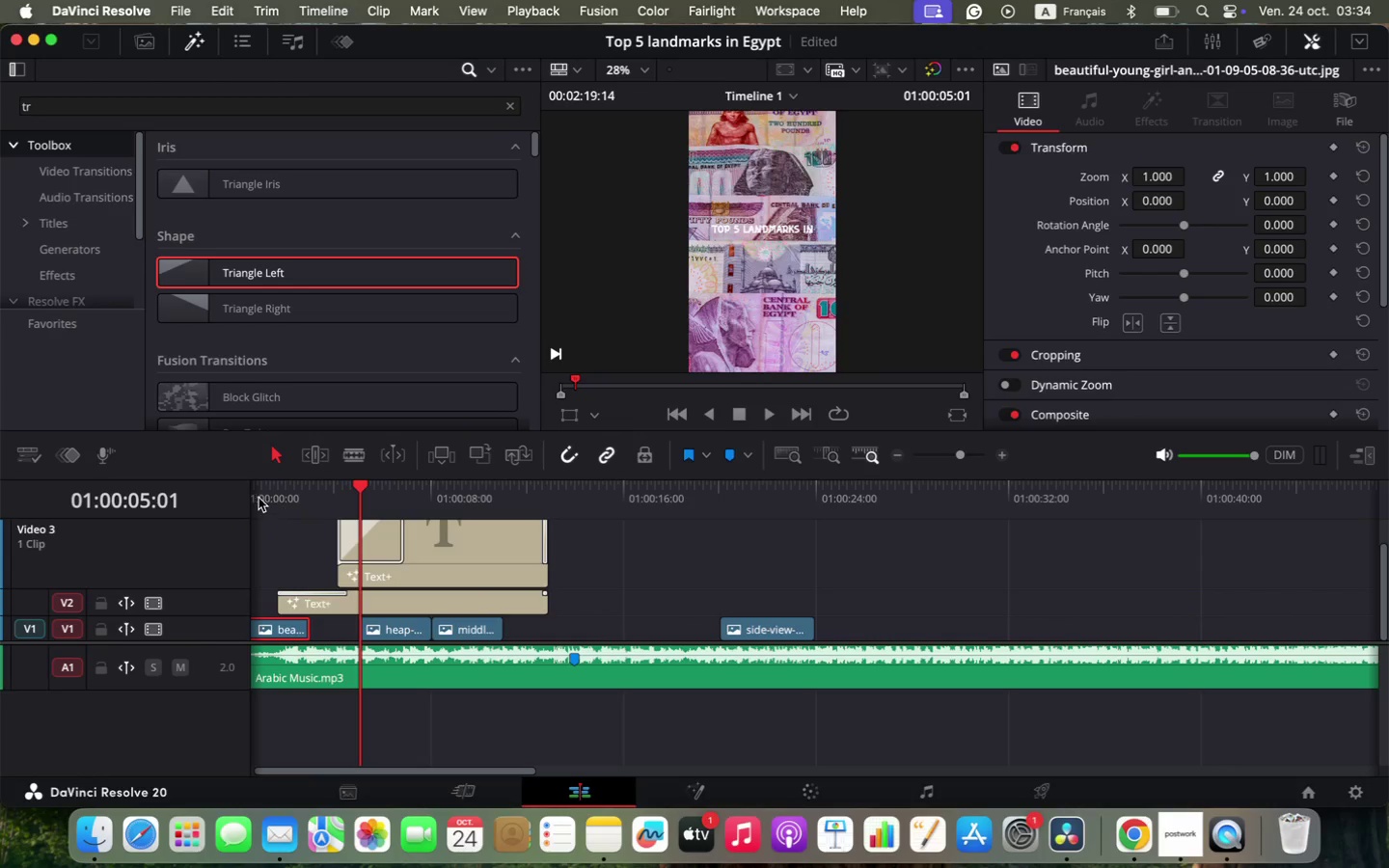 
left_click([252, 497])
 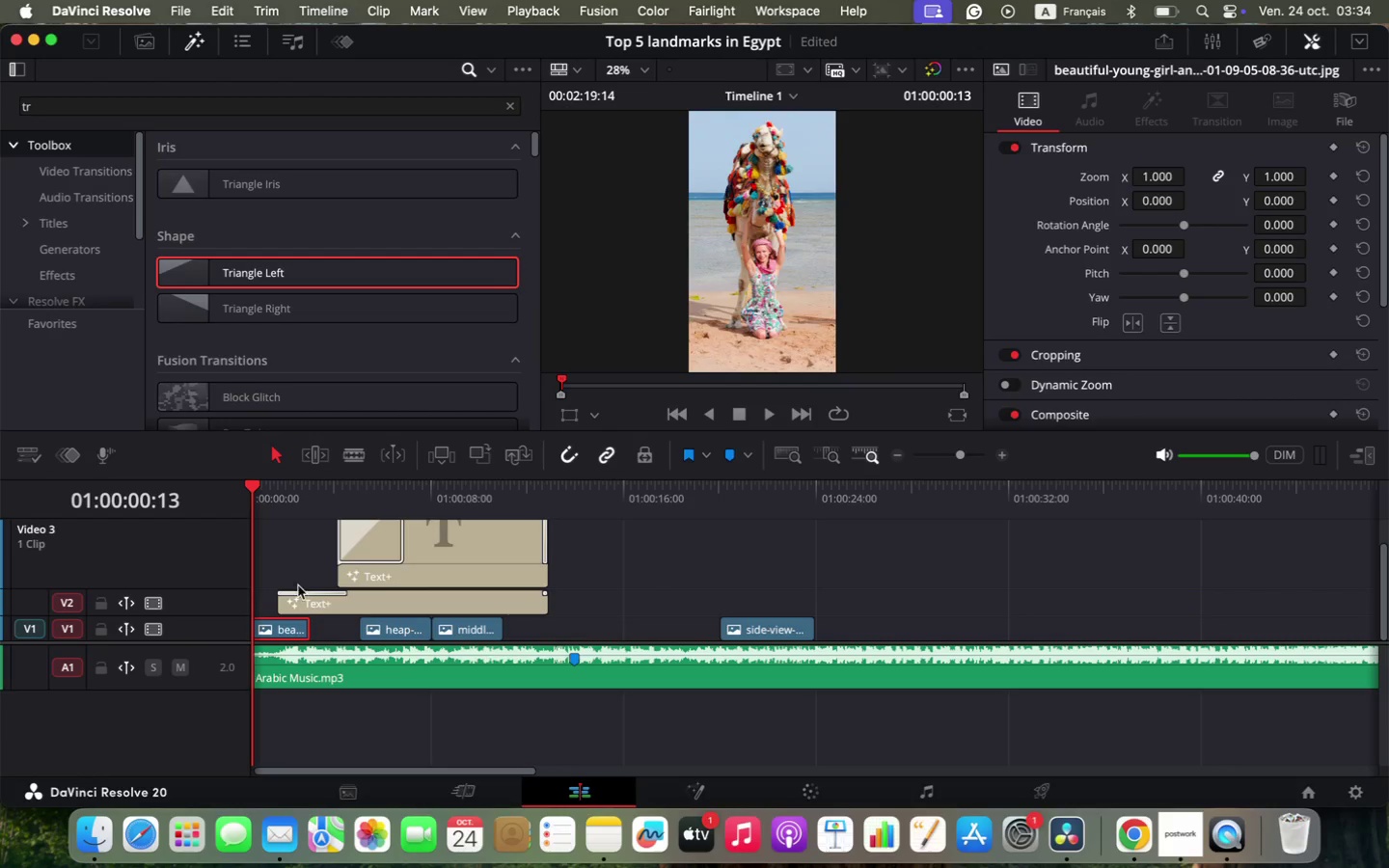 
left_click_drag(start_coordinate=[306, 623], to_coordinate=[357, 631])
 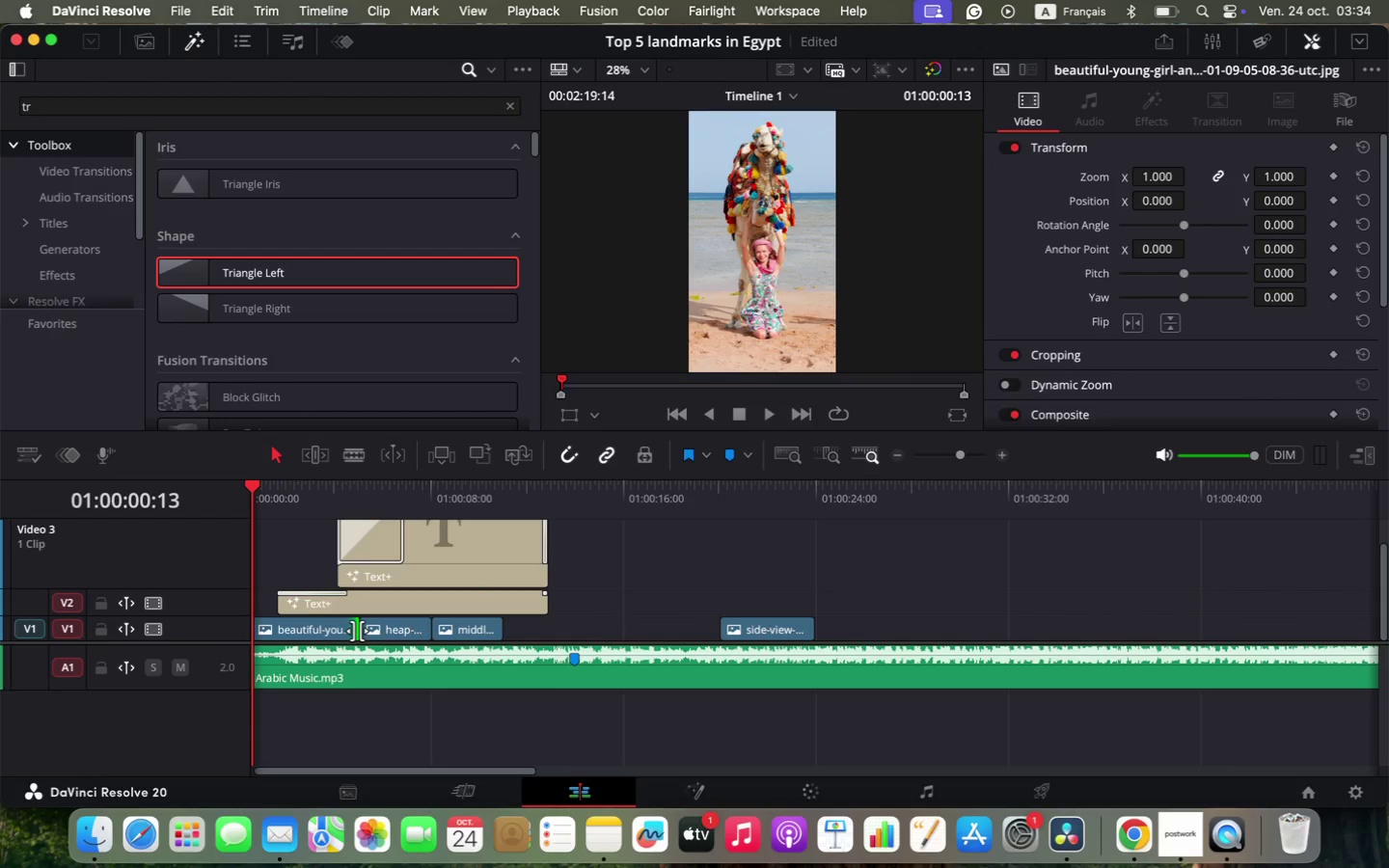 
key(Space)
 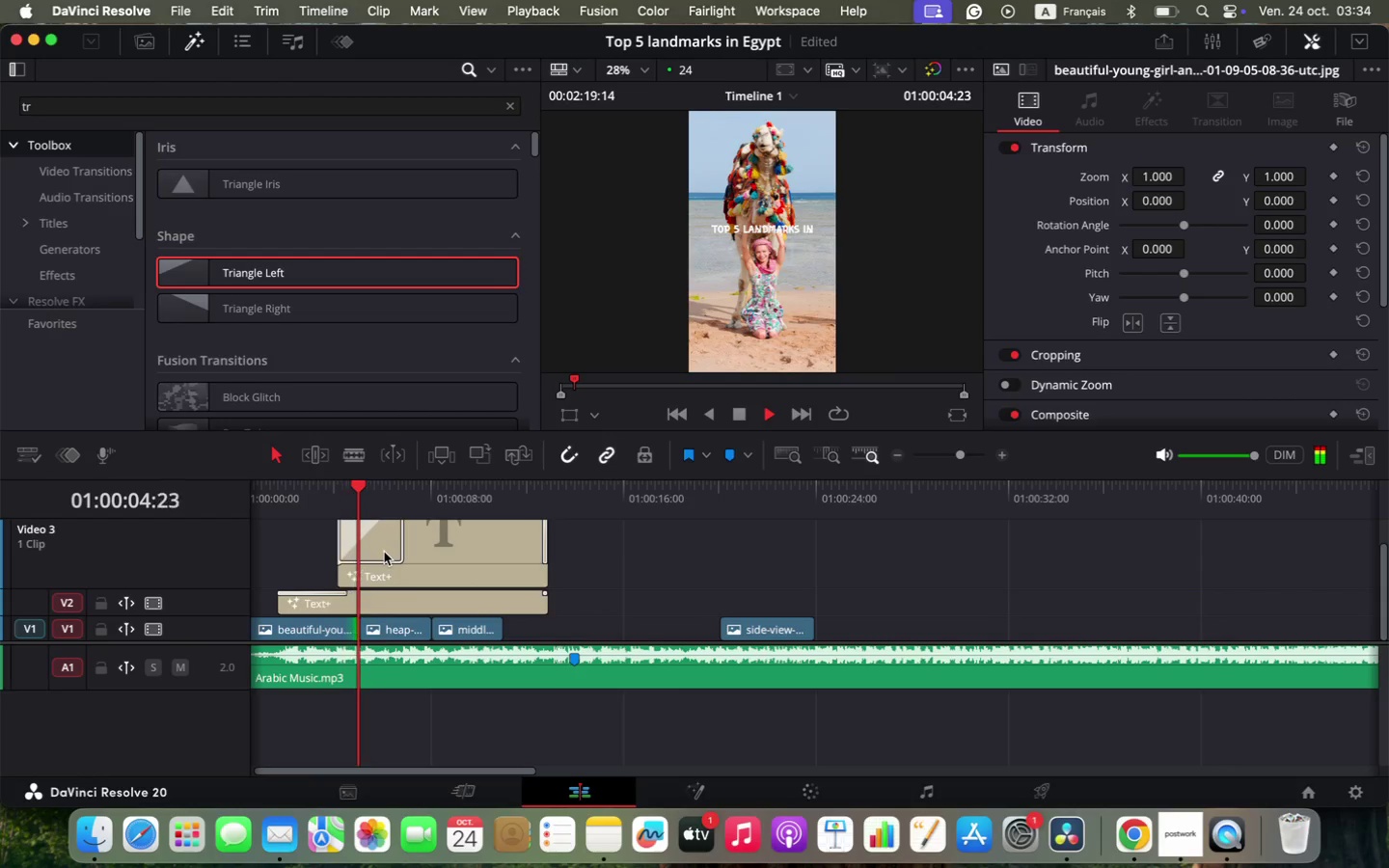 
wait(9.58)
 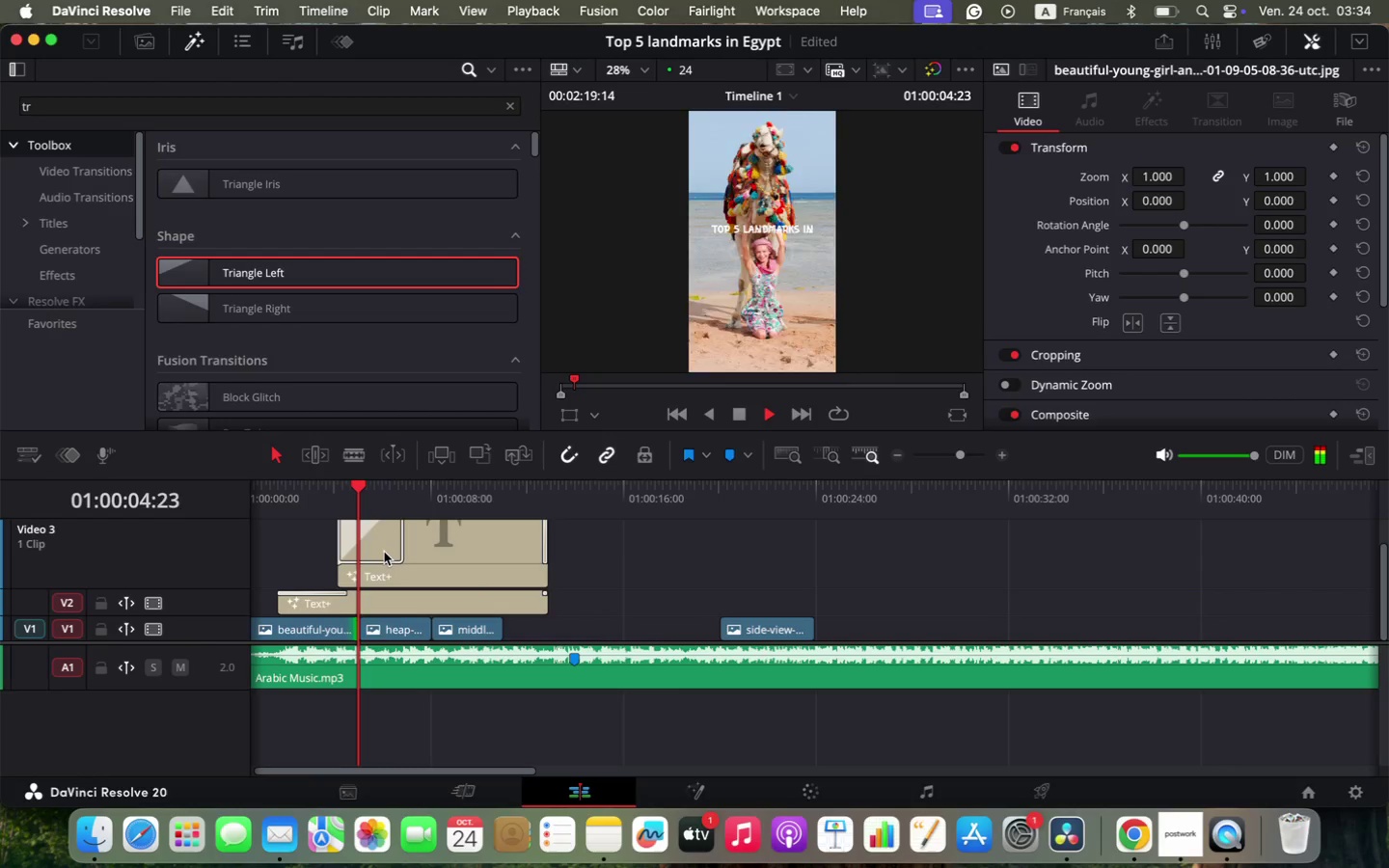 
key(Space)
 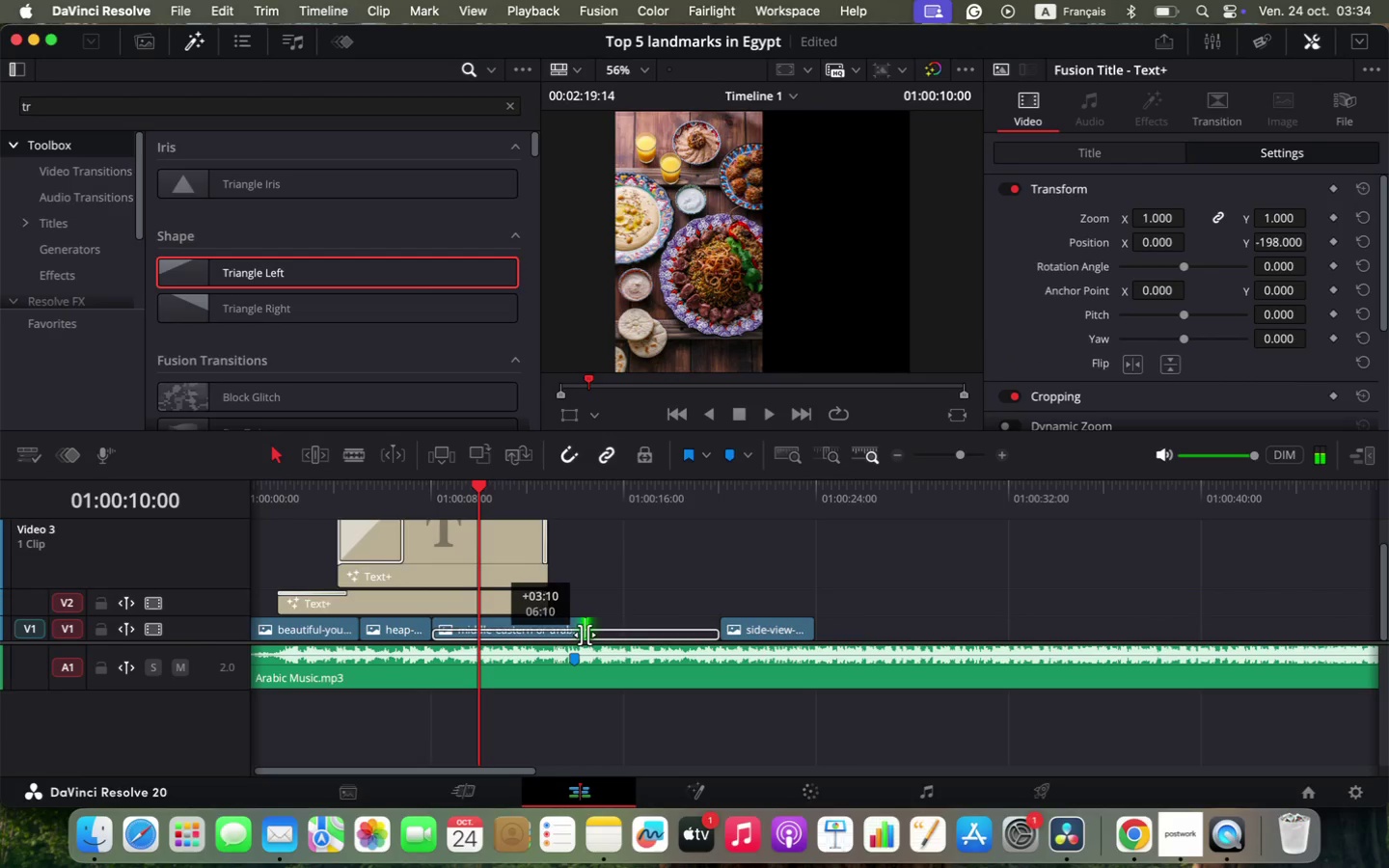 
left_click_drag(start_coordinate=[501, 628], to_coordinate=[585, 635])
 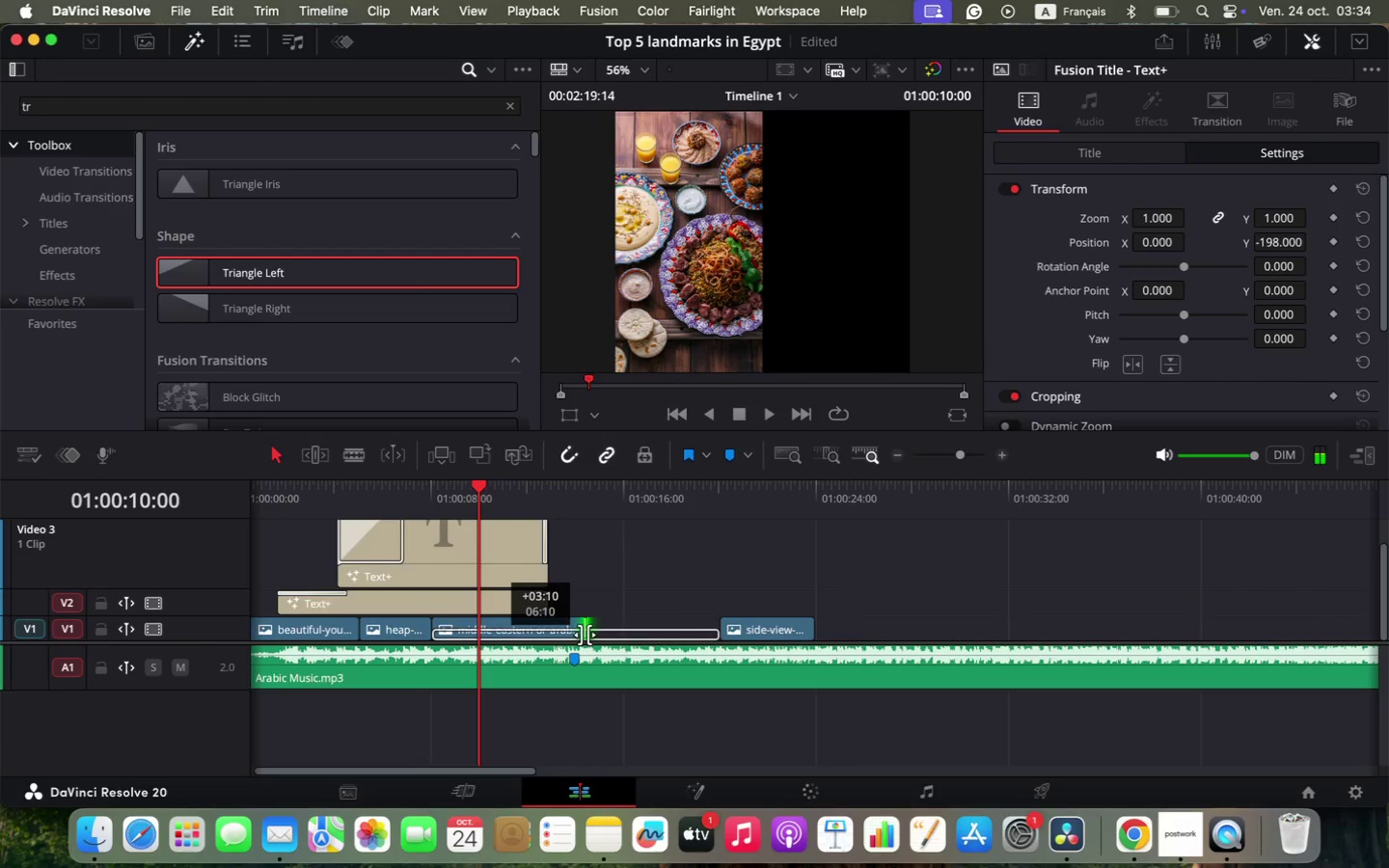 
left_click_drag(start_coordinate=[587, 630], to_coordinate=[547, 628])
 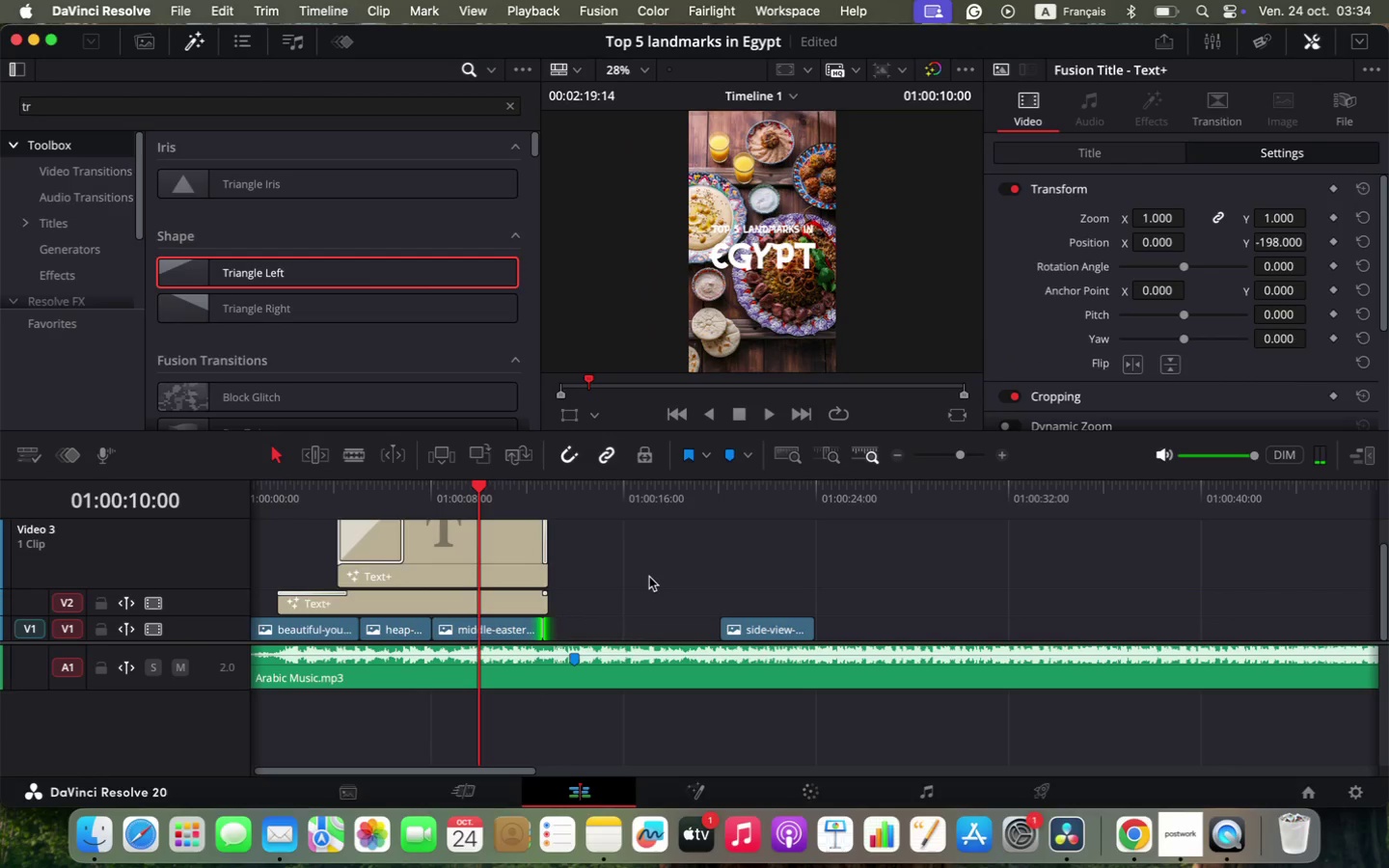 
left_click([649, 577])
 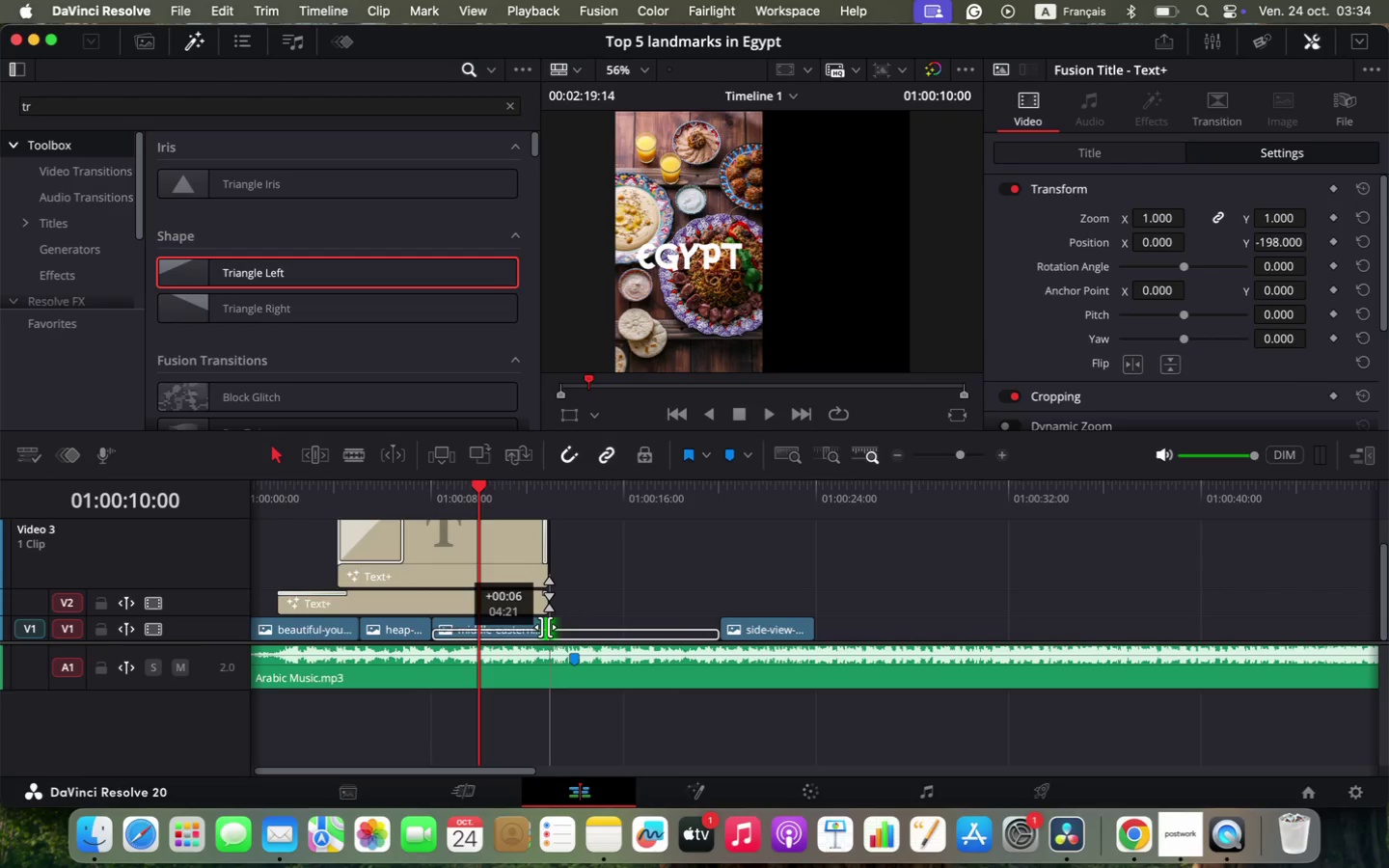 
left_click([598, 566])
 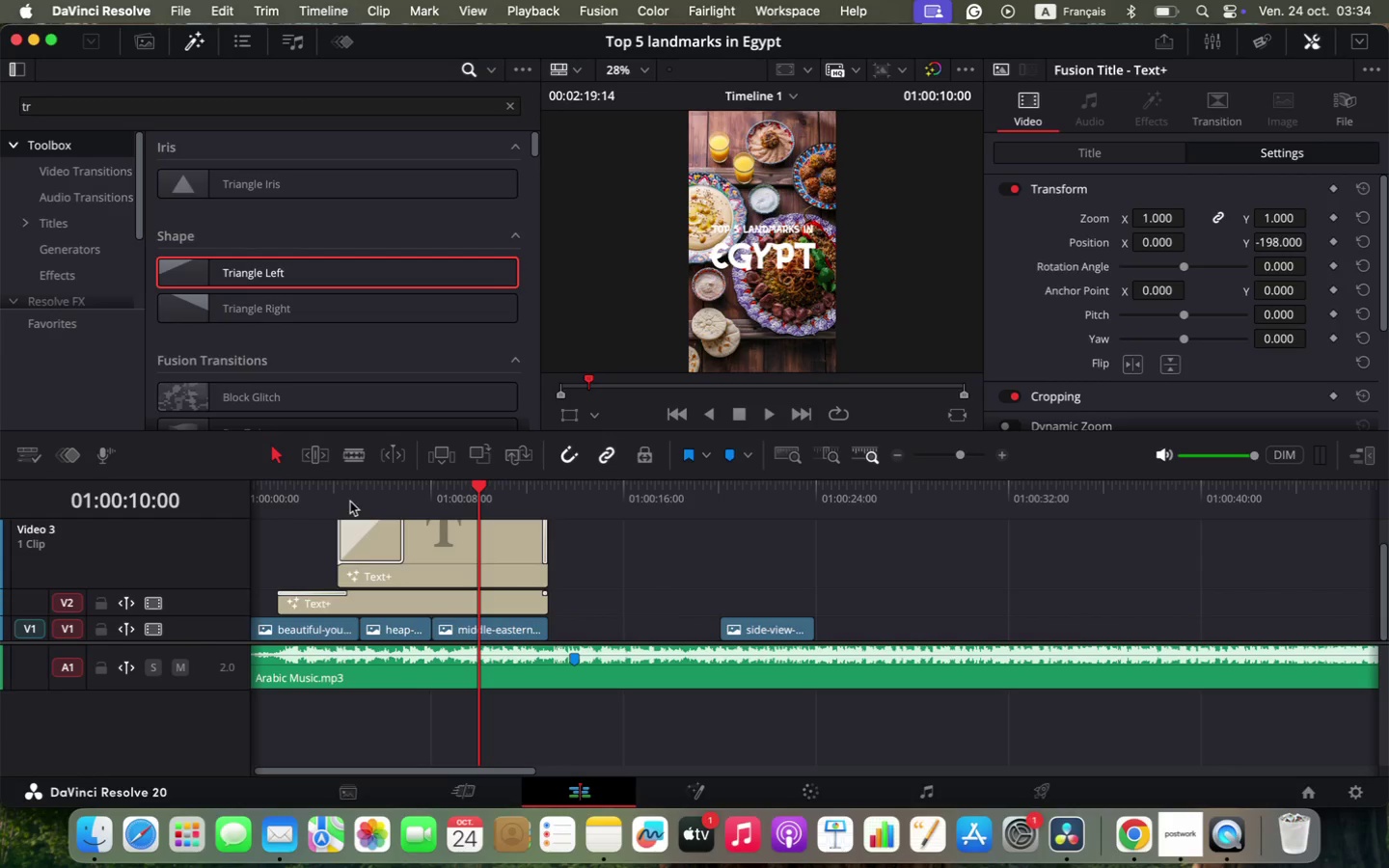 
left_click([256, 495])
 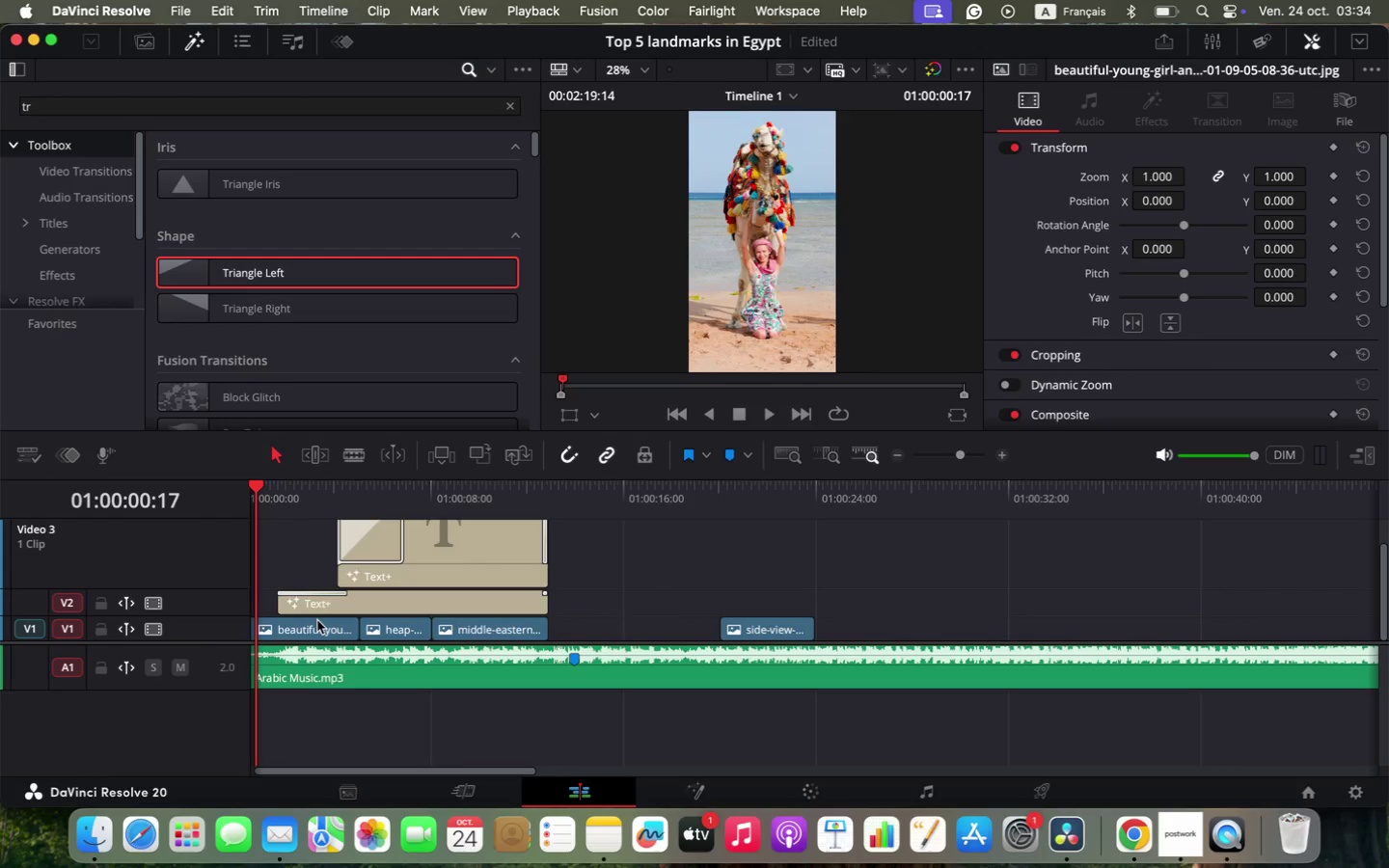 
left_click([317, 620])
 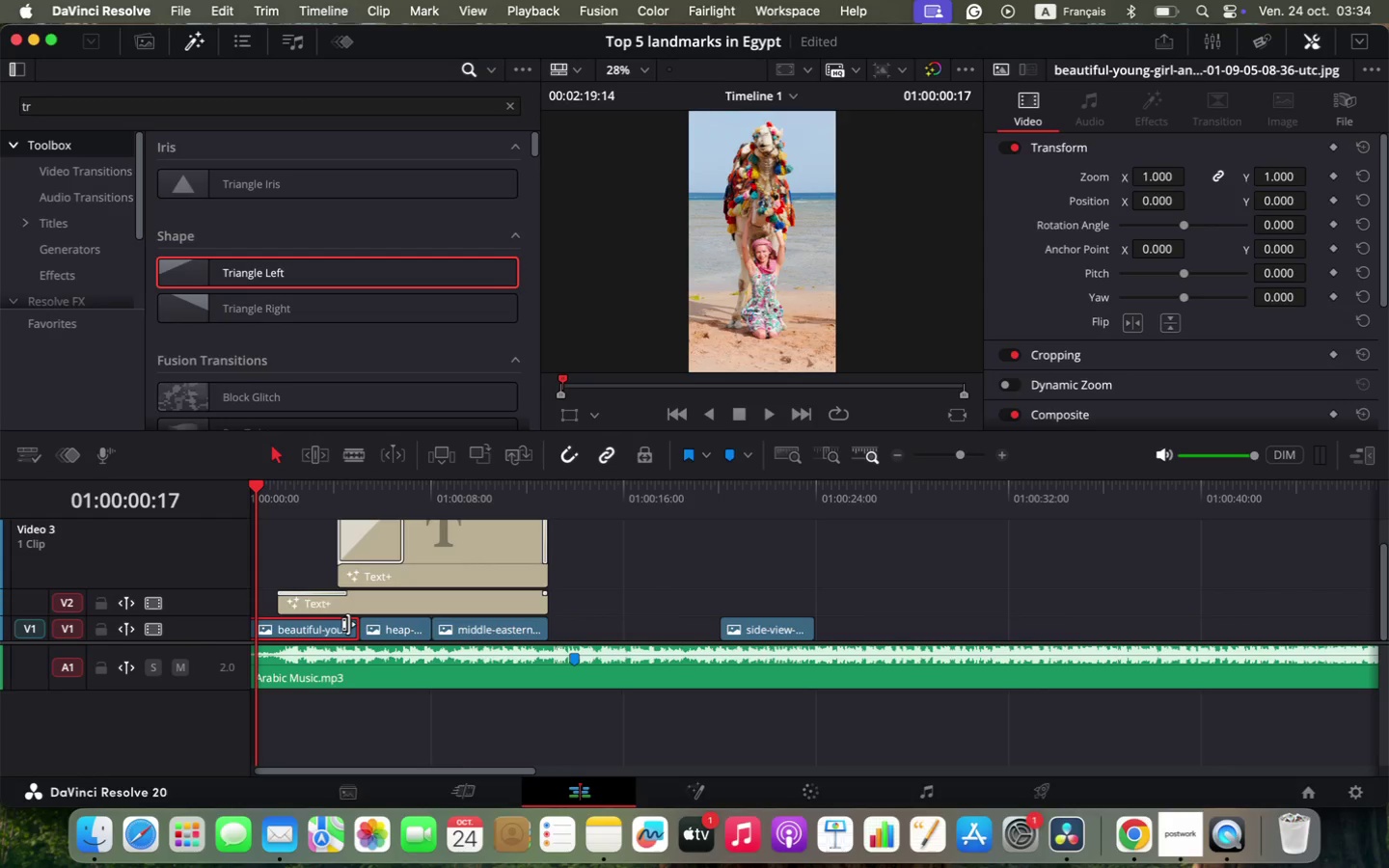 
key(Space)
 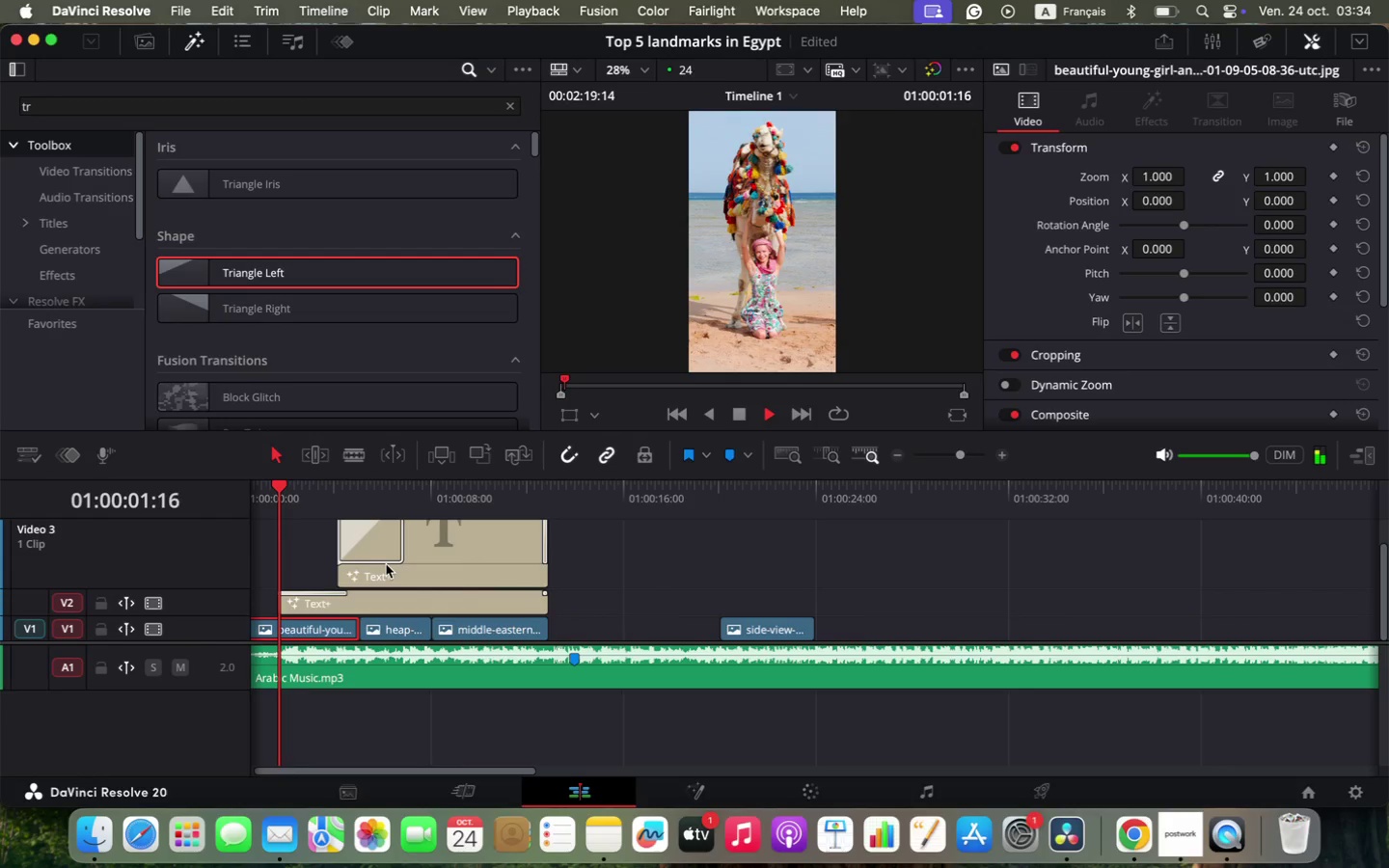 
key(Space)
 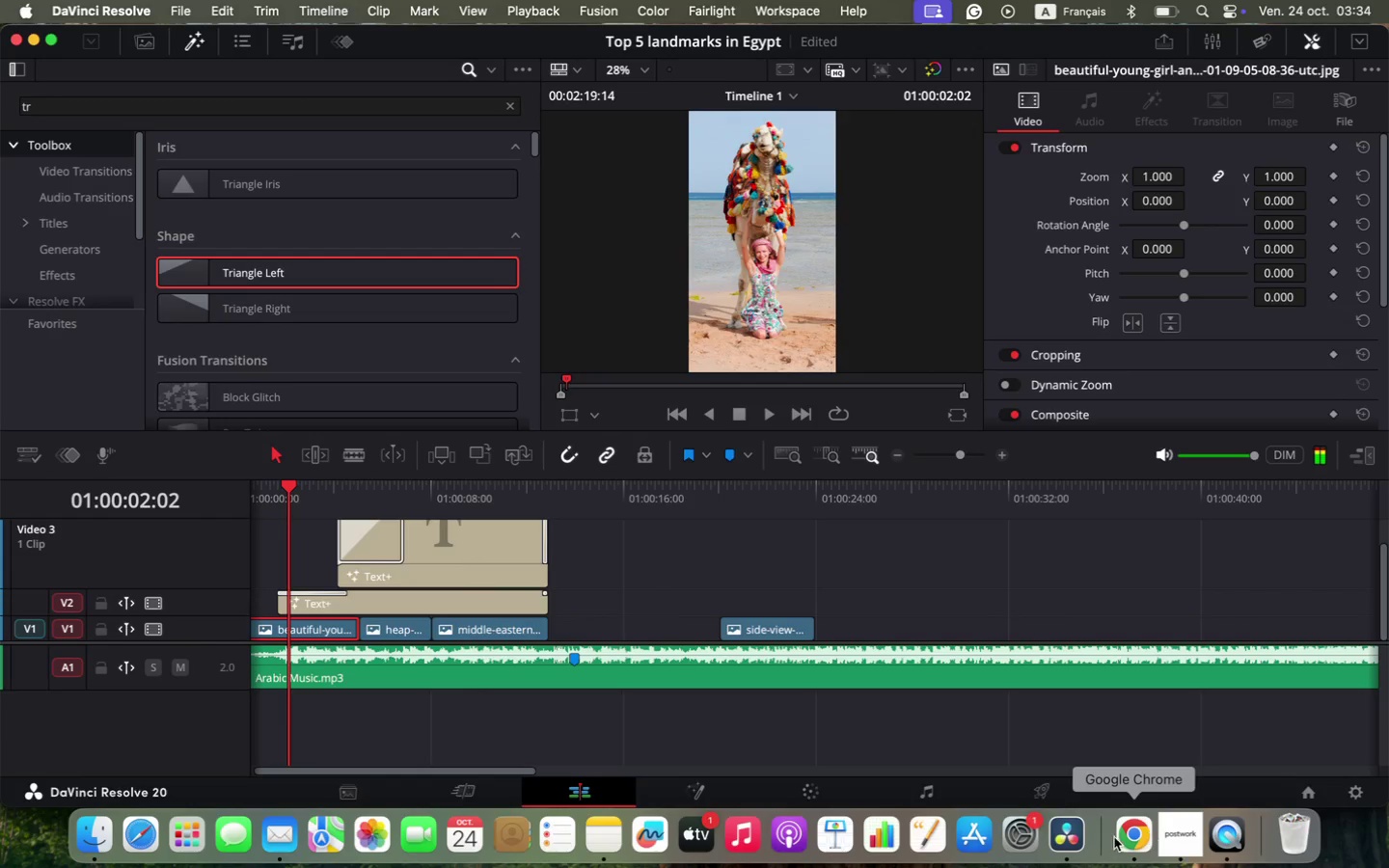 
left_click([1114, 837])
 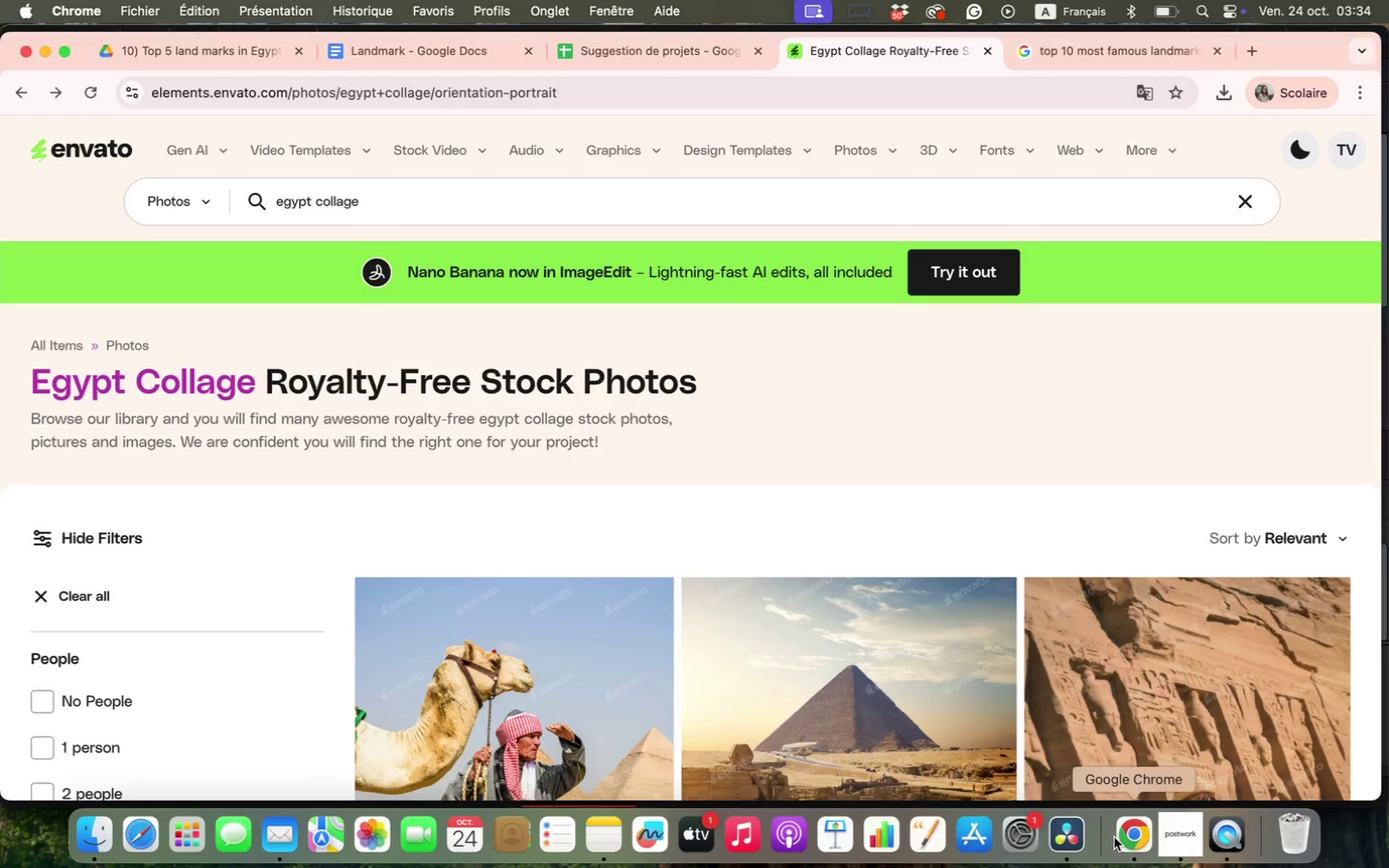 
scroll: coordinate [811, 698], scroll_direction: down, amount: 23.0
 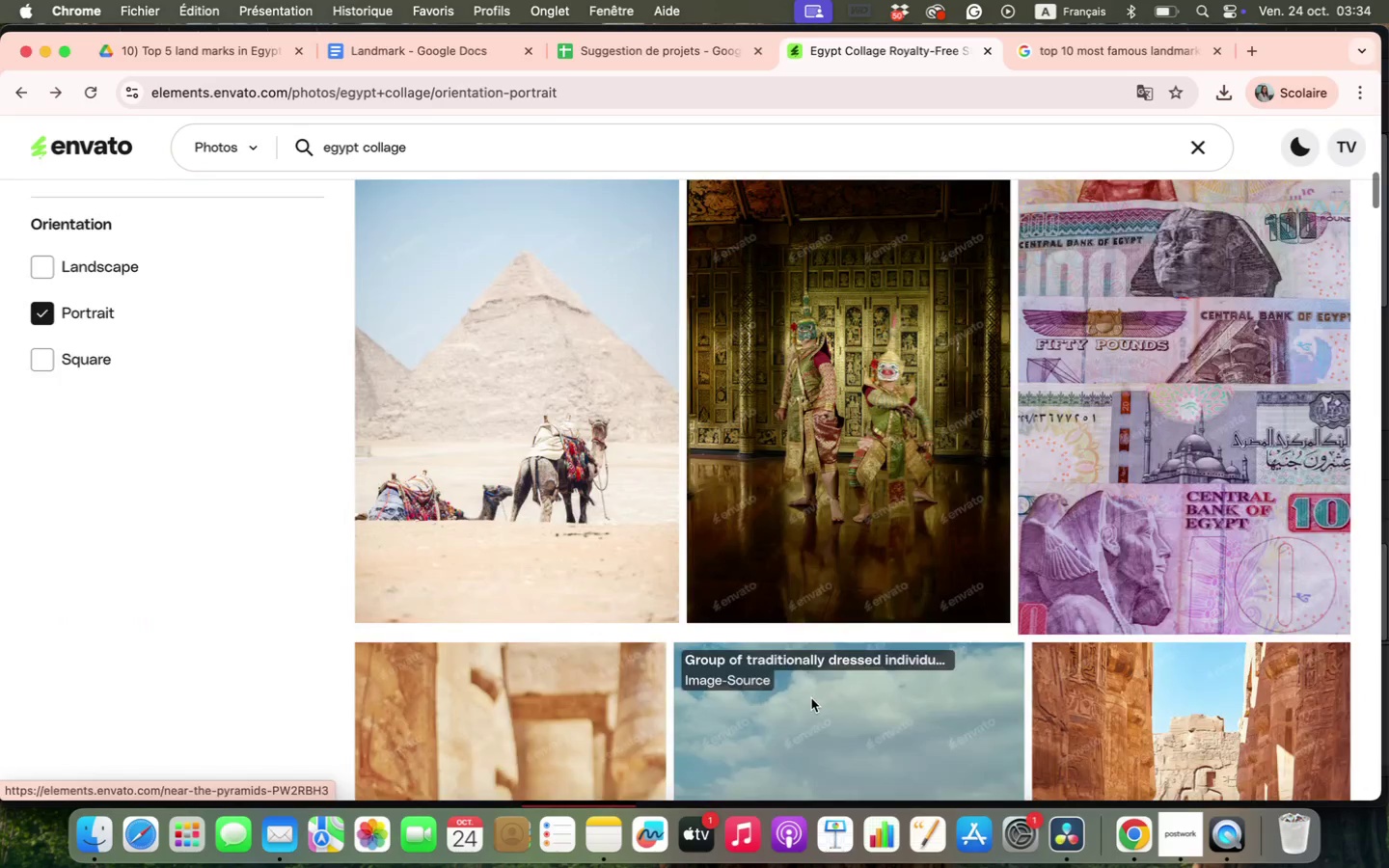 
scroll: coordinate [925, 587], scroll_direction: up, amount: 1.0
 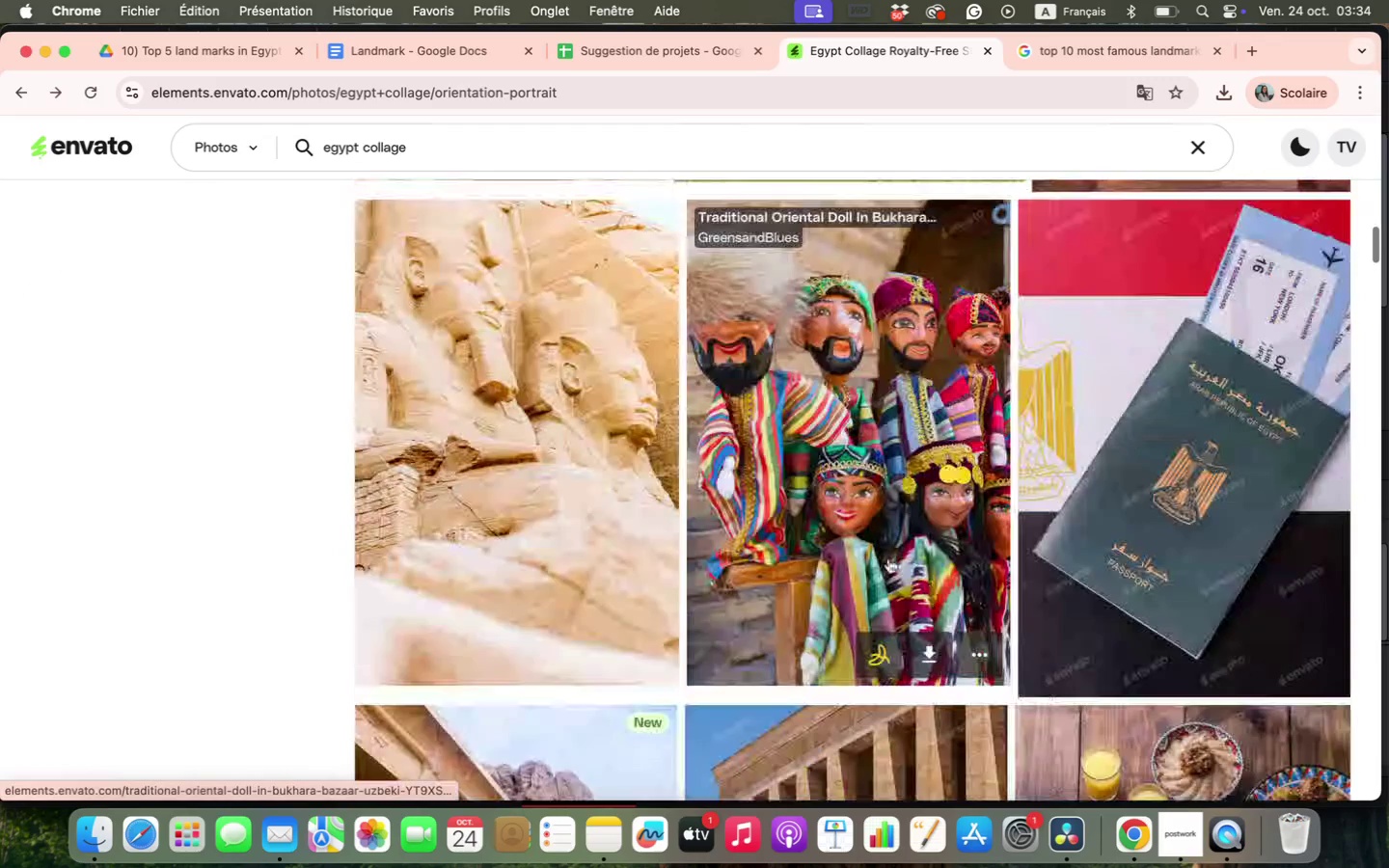 
left_click([875, 547])
 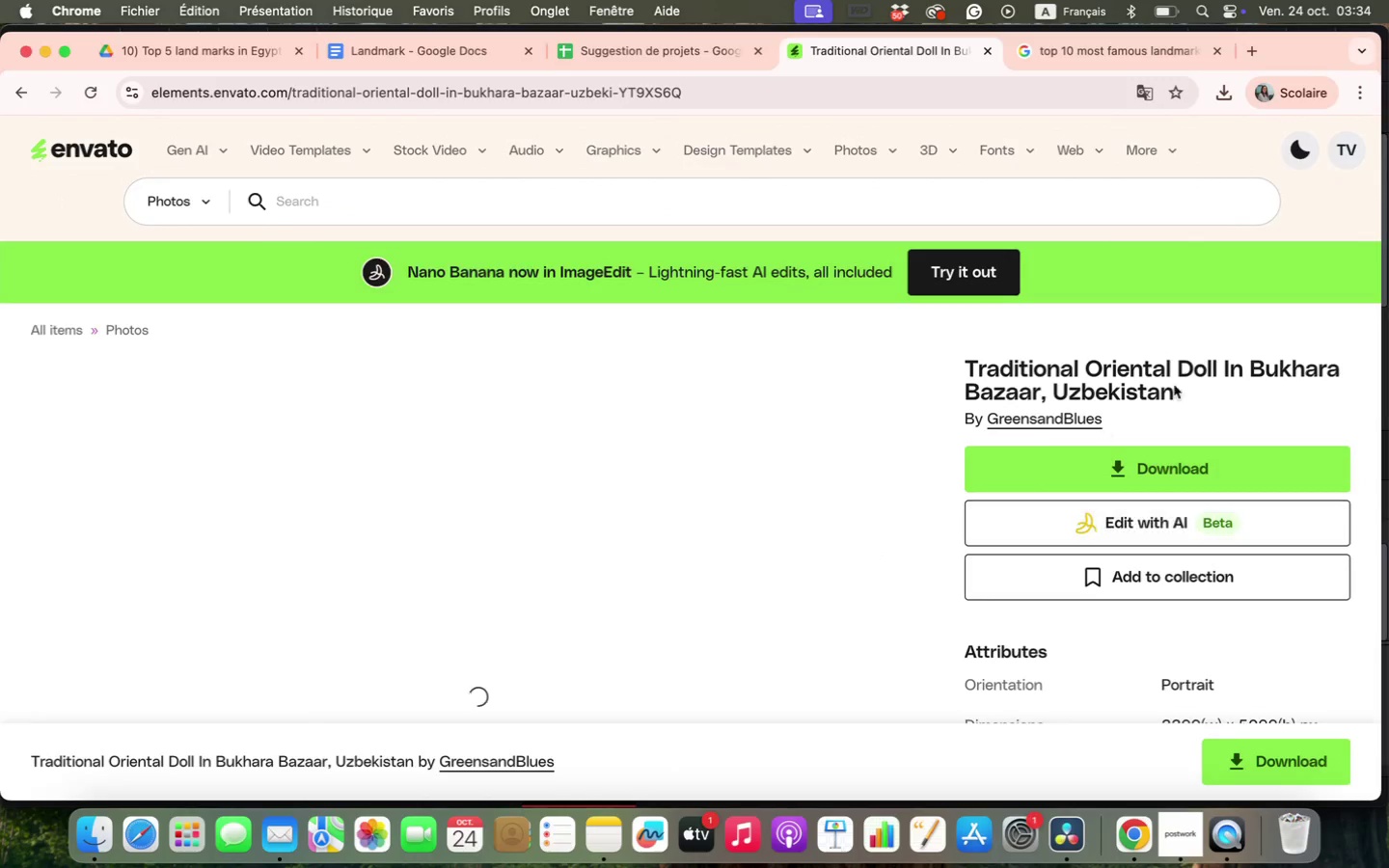 
left_click([1149, 464])
 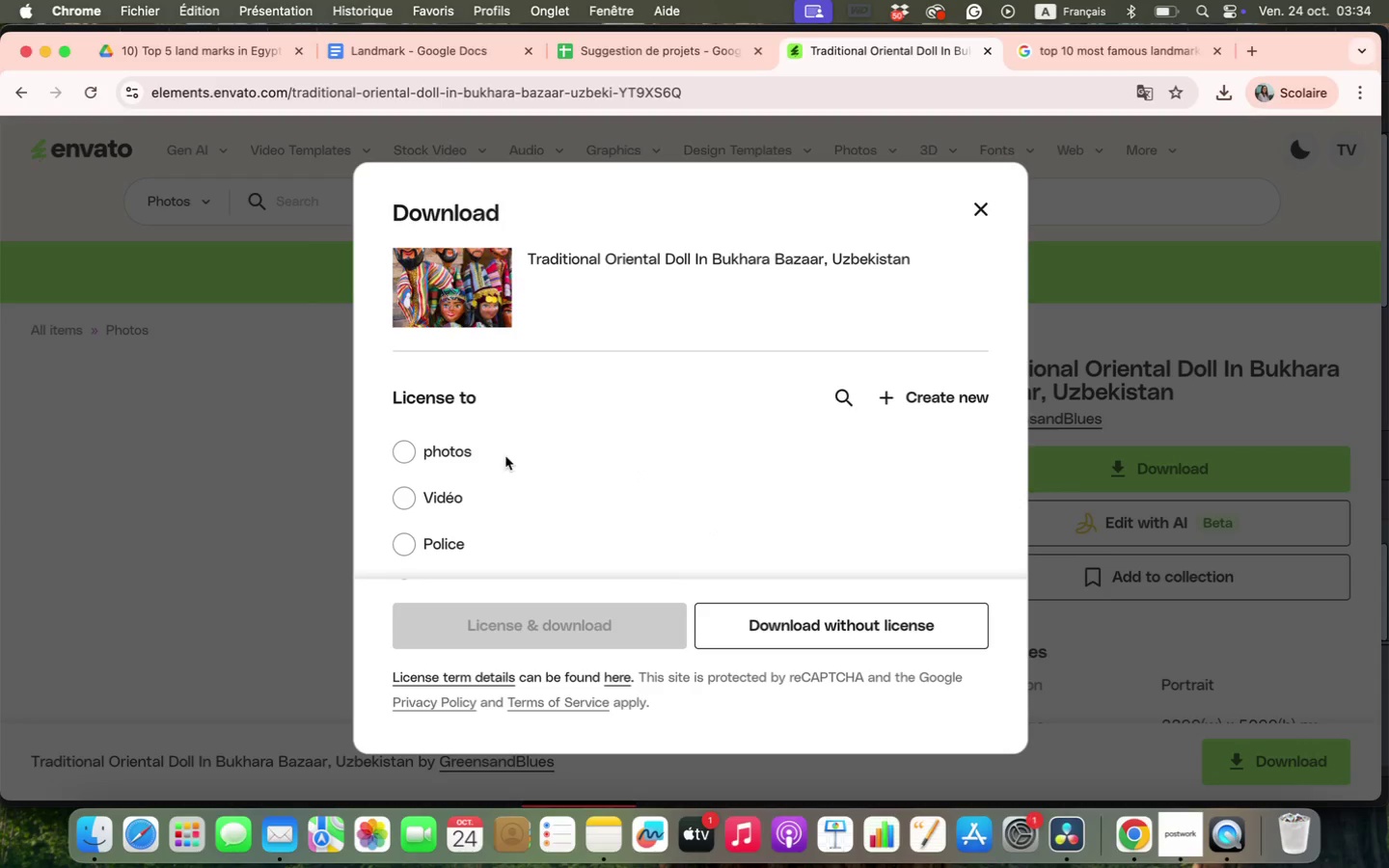 
left_click([446, 448])
 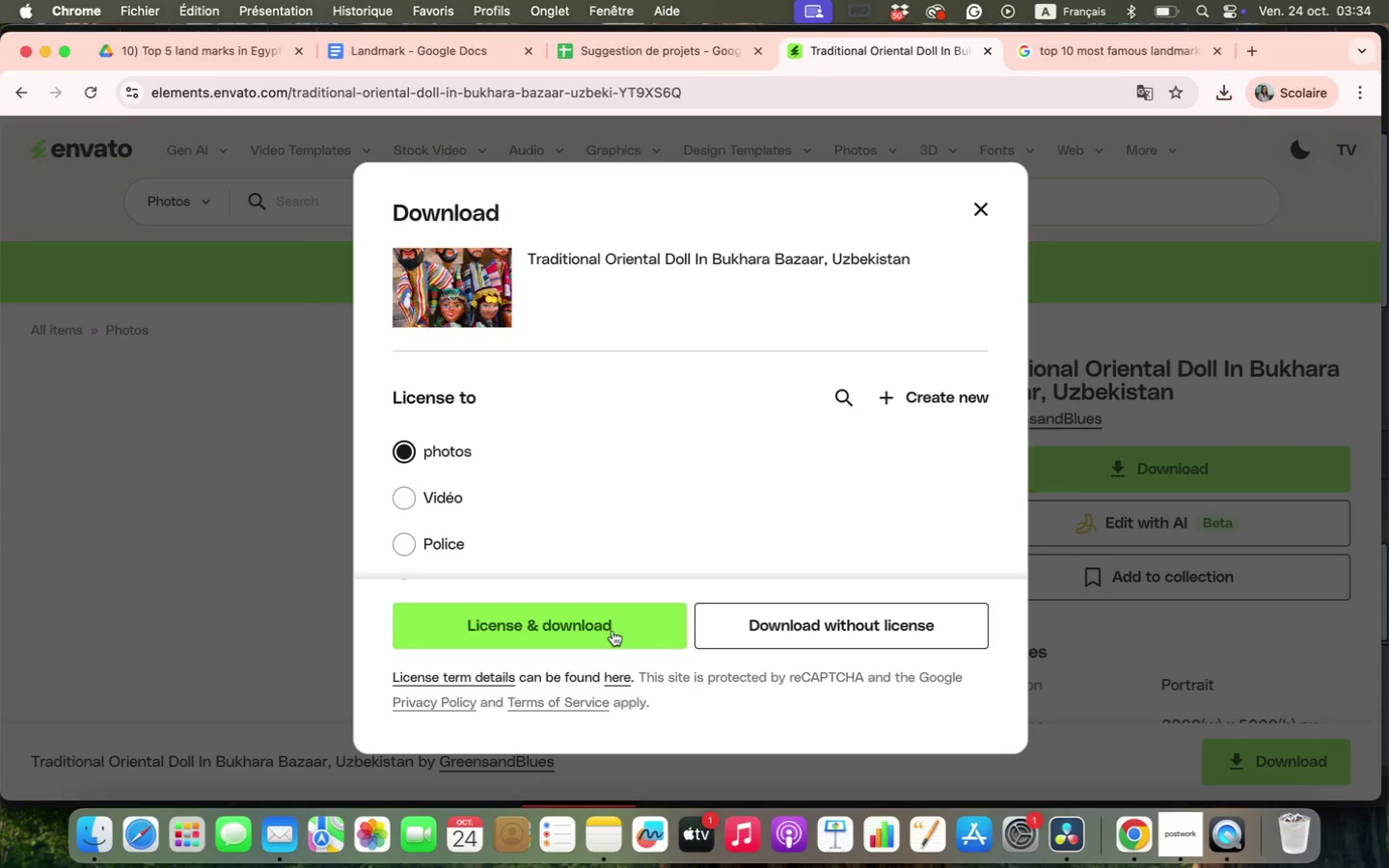 
left_click([612, 626])
 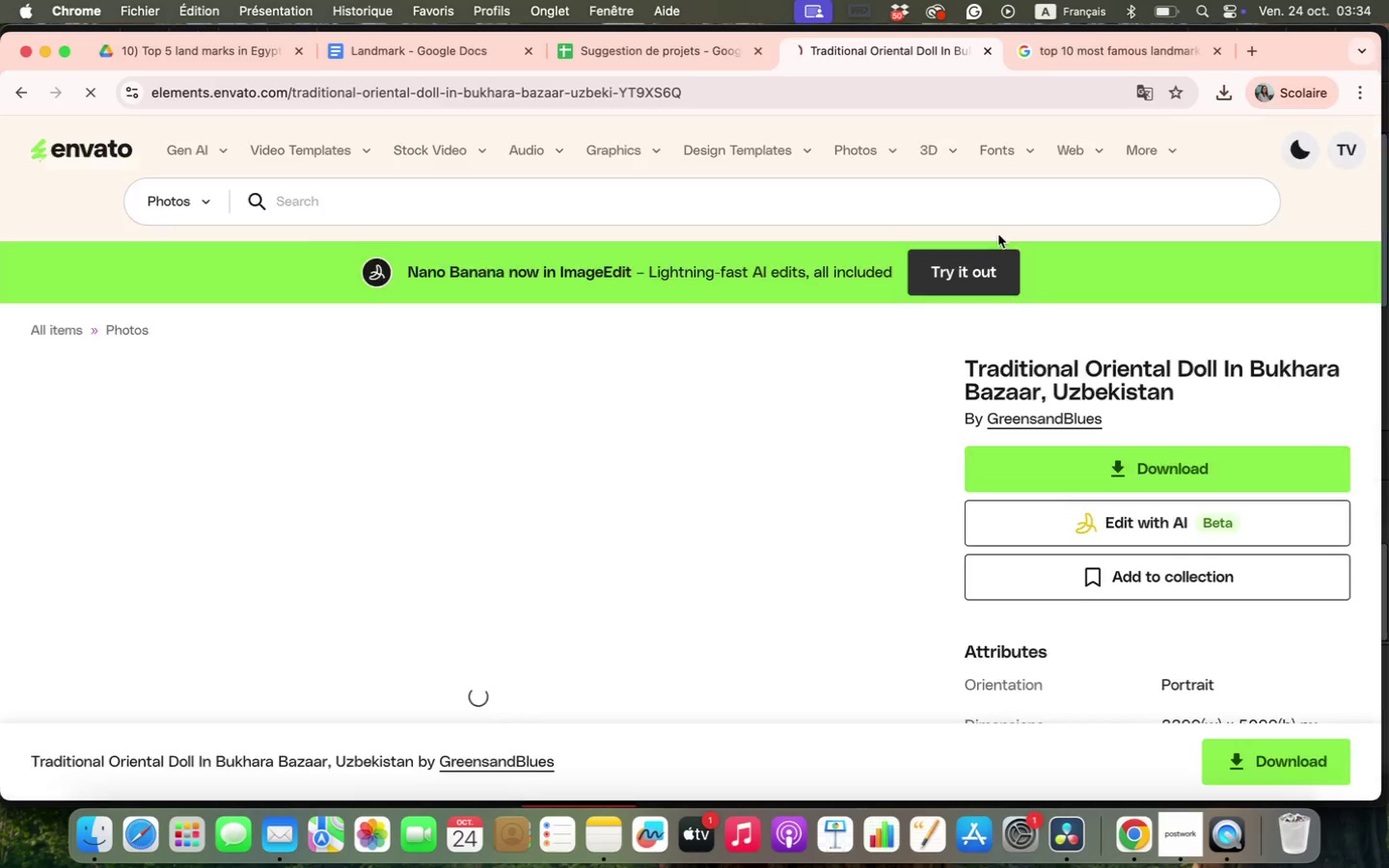 
scroll: coordinate [746, 552], scroll_direction: down, amount: 31.0
 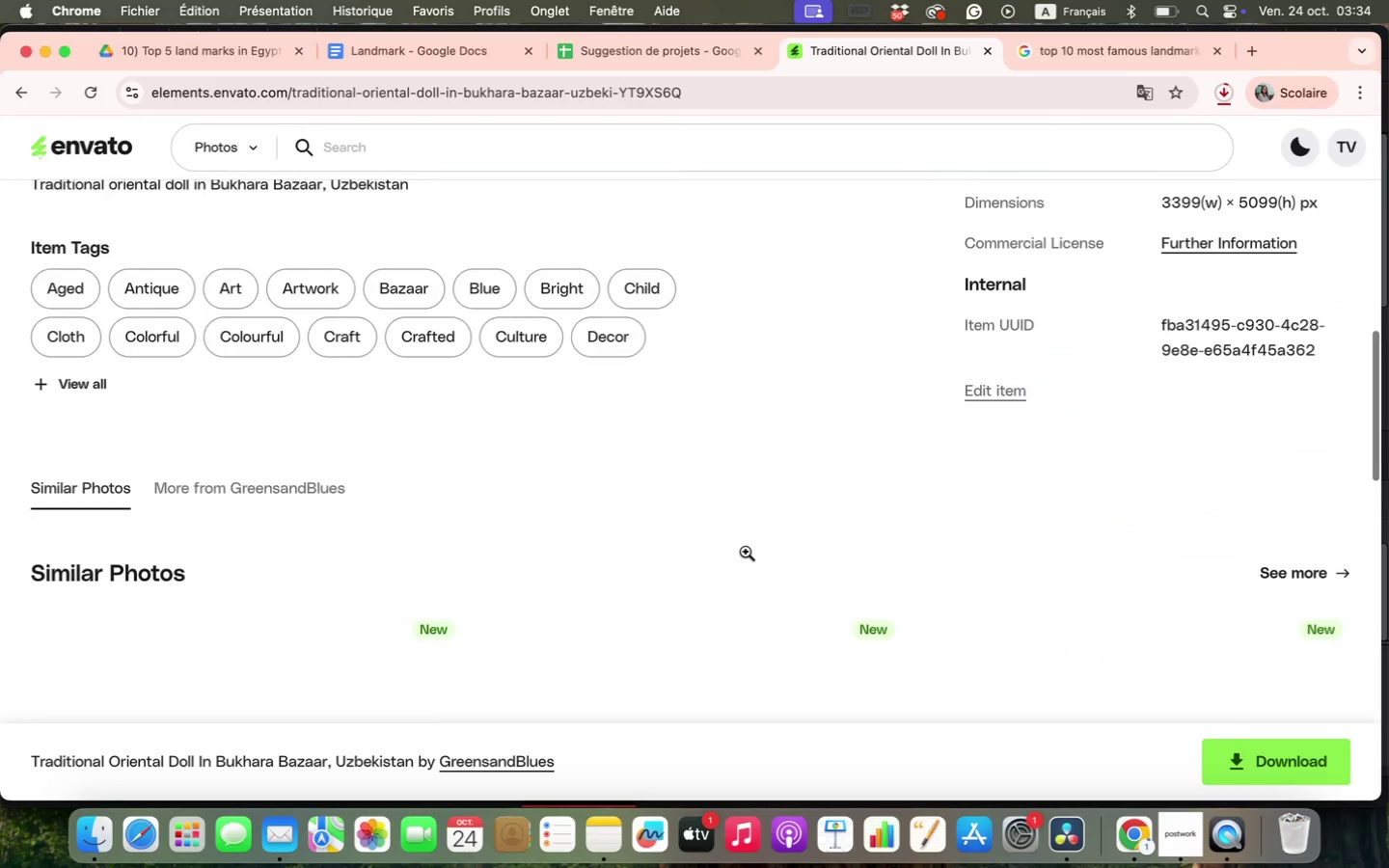 
scroll: coordinate [742, 573], scroll_direction: up, amount: 10.0
 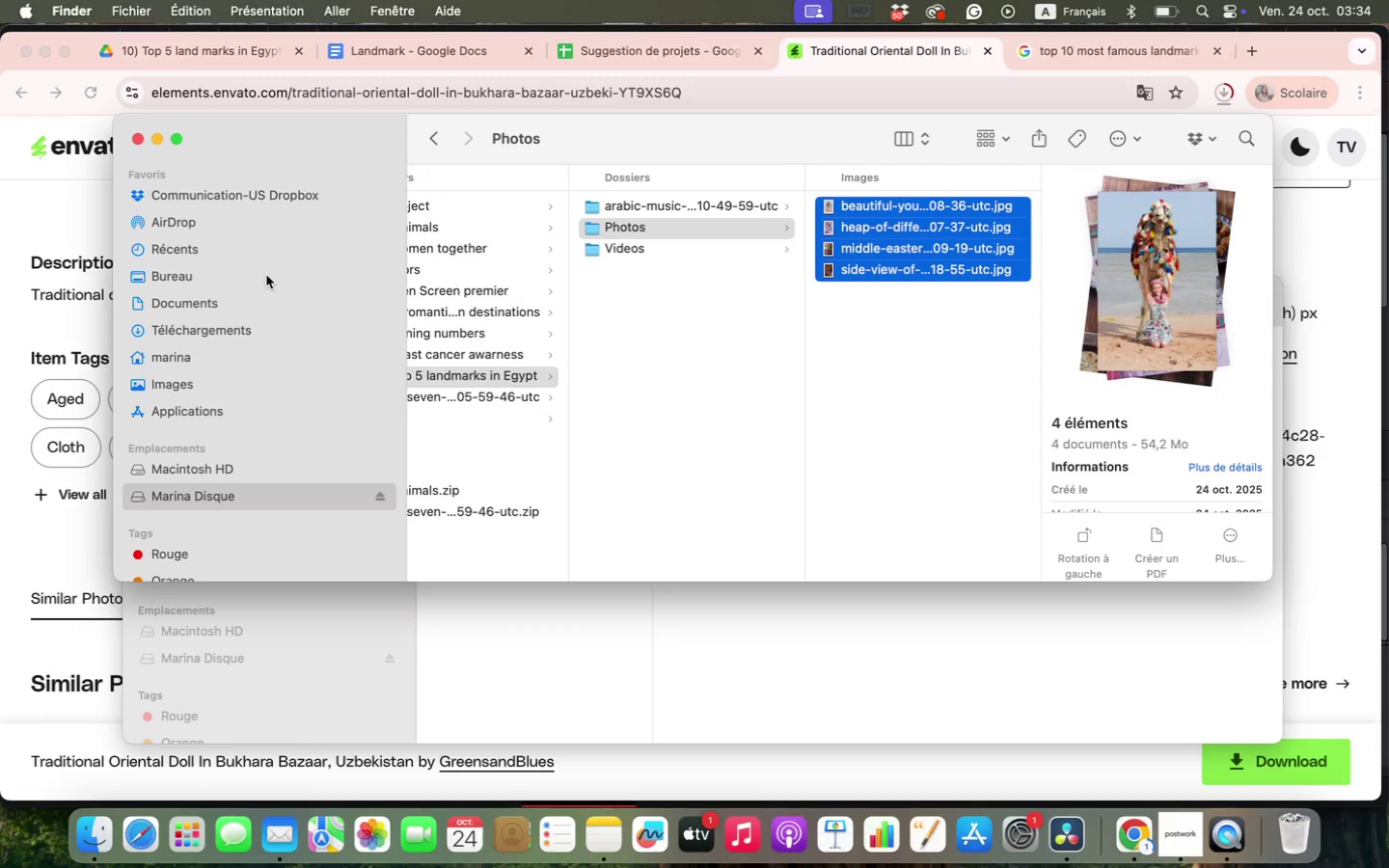 
left_click([274, 333])
 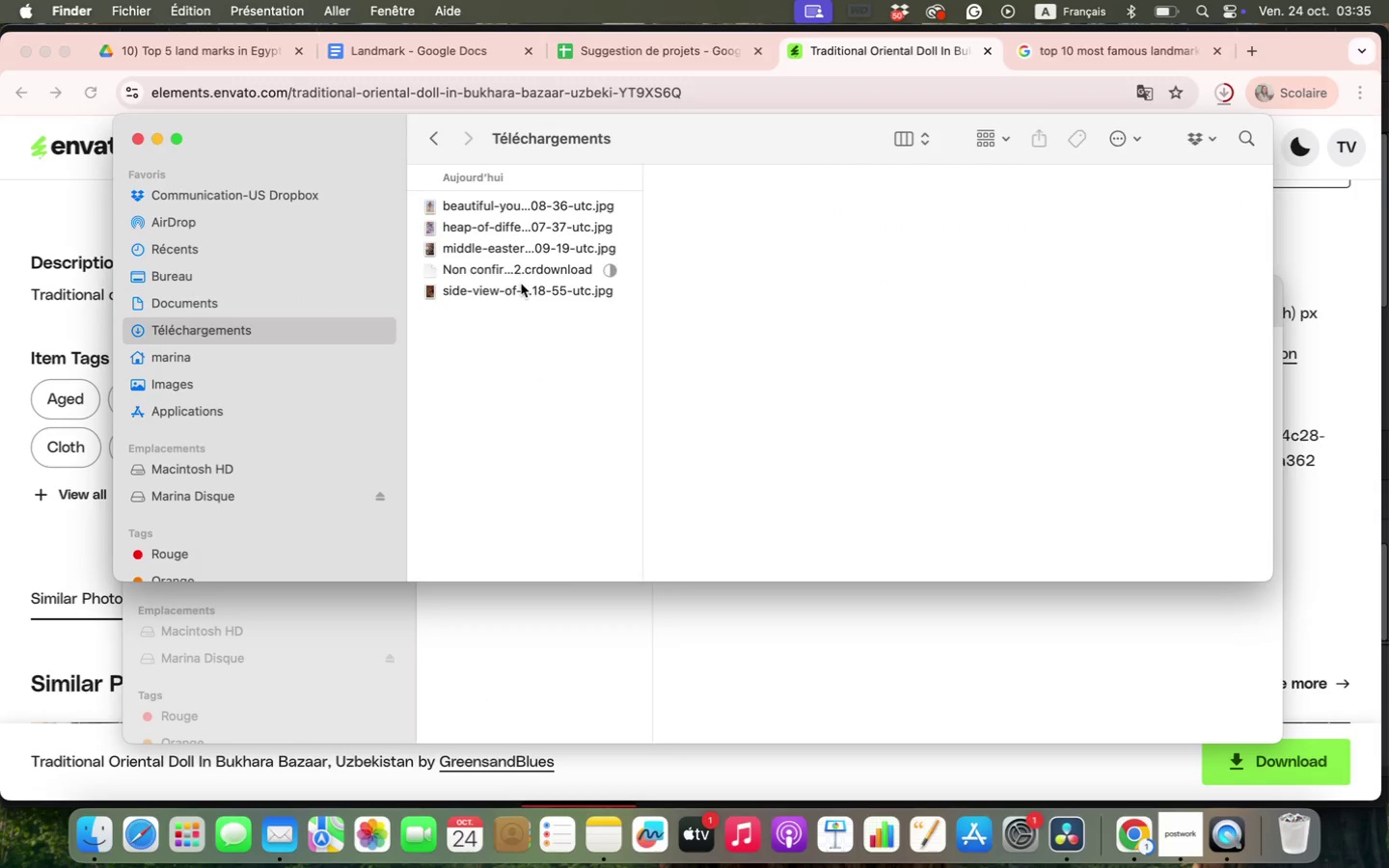 
left_click([514, 287])
 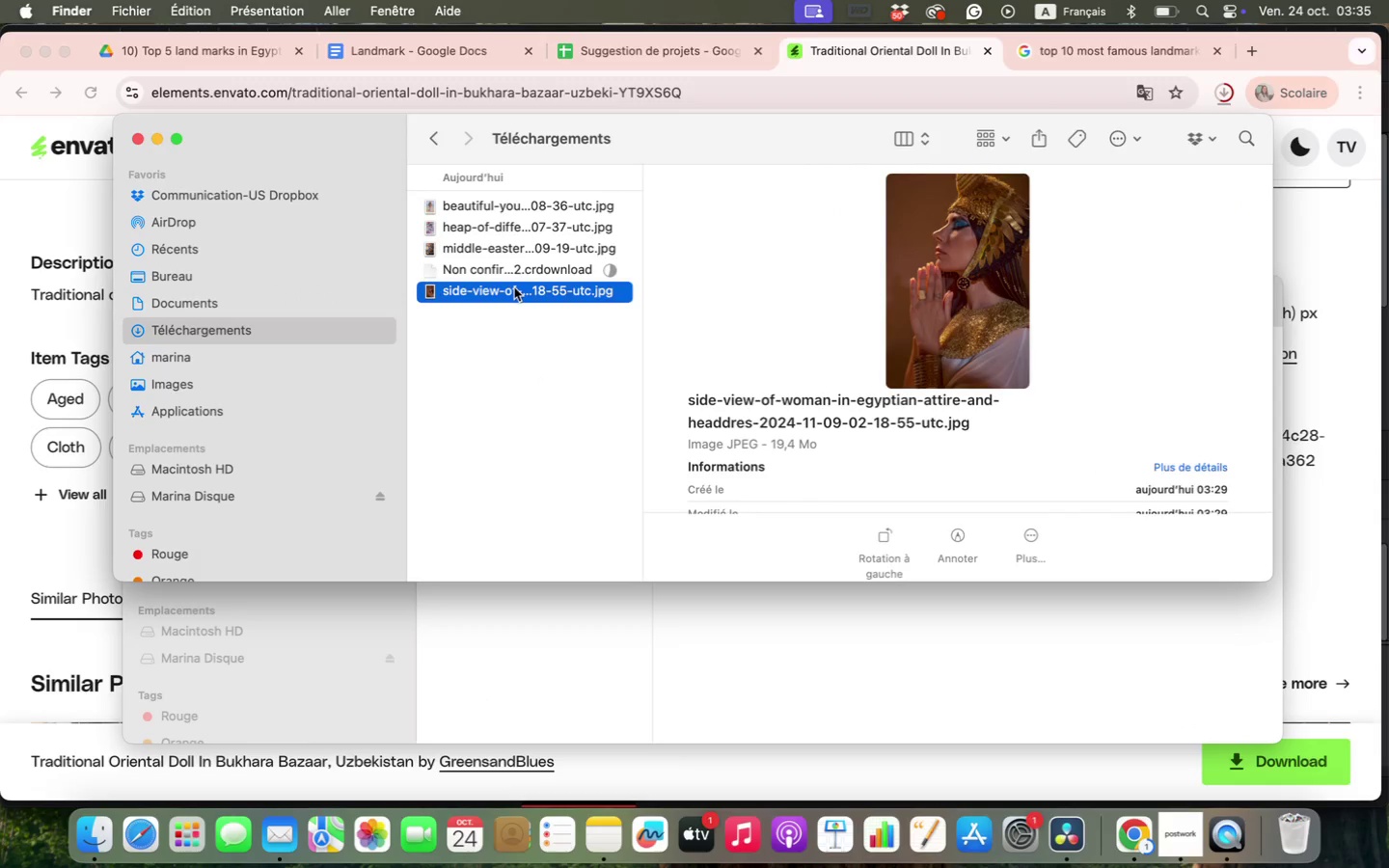 
hold_key(key=CommandLeft, duration=1.47)
double_click([517, 229])
 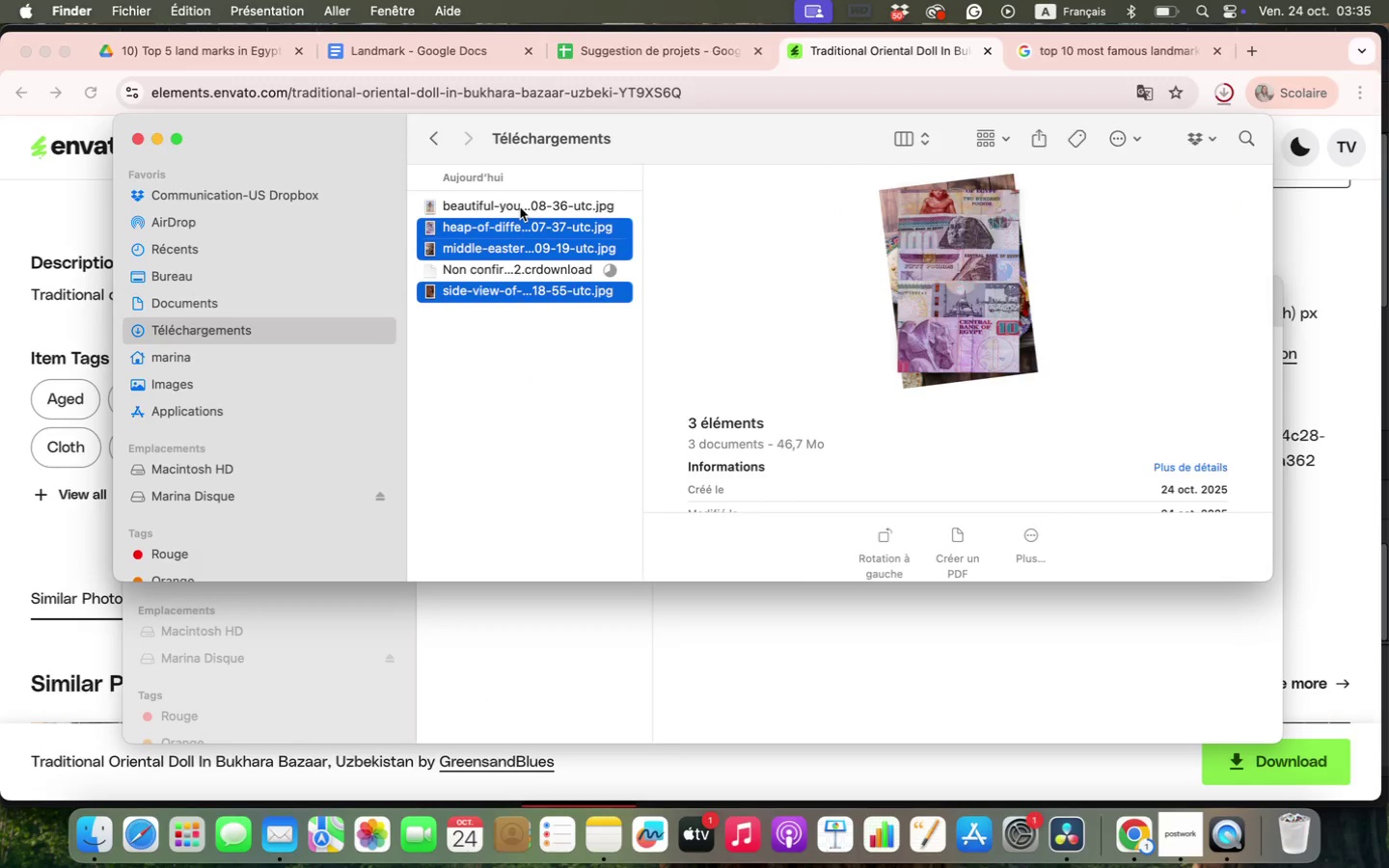 
left_click([520, 207])
 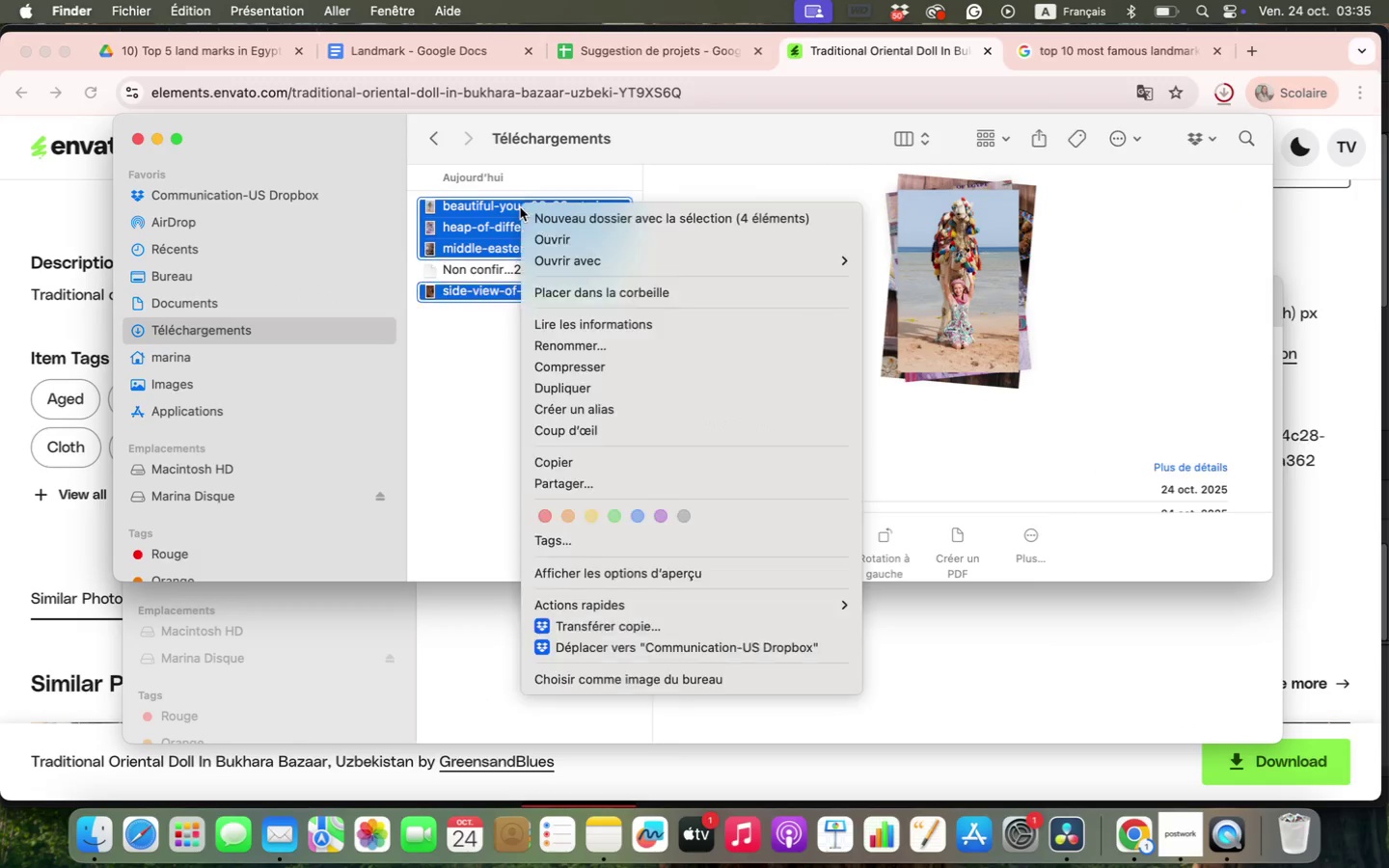 
right_click([520, 207])
 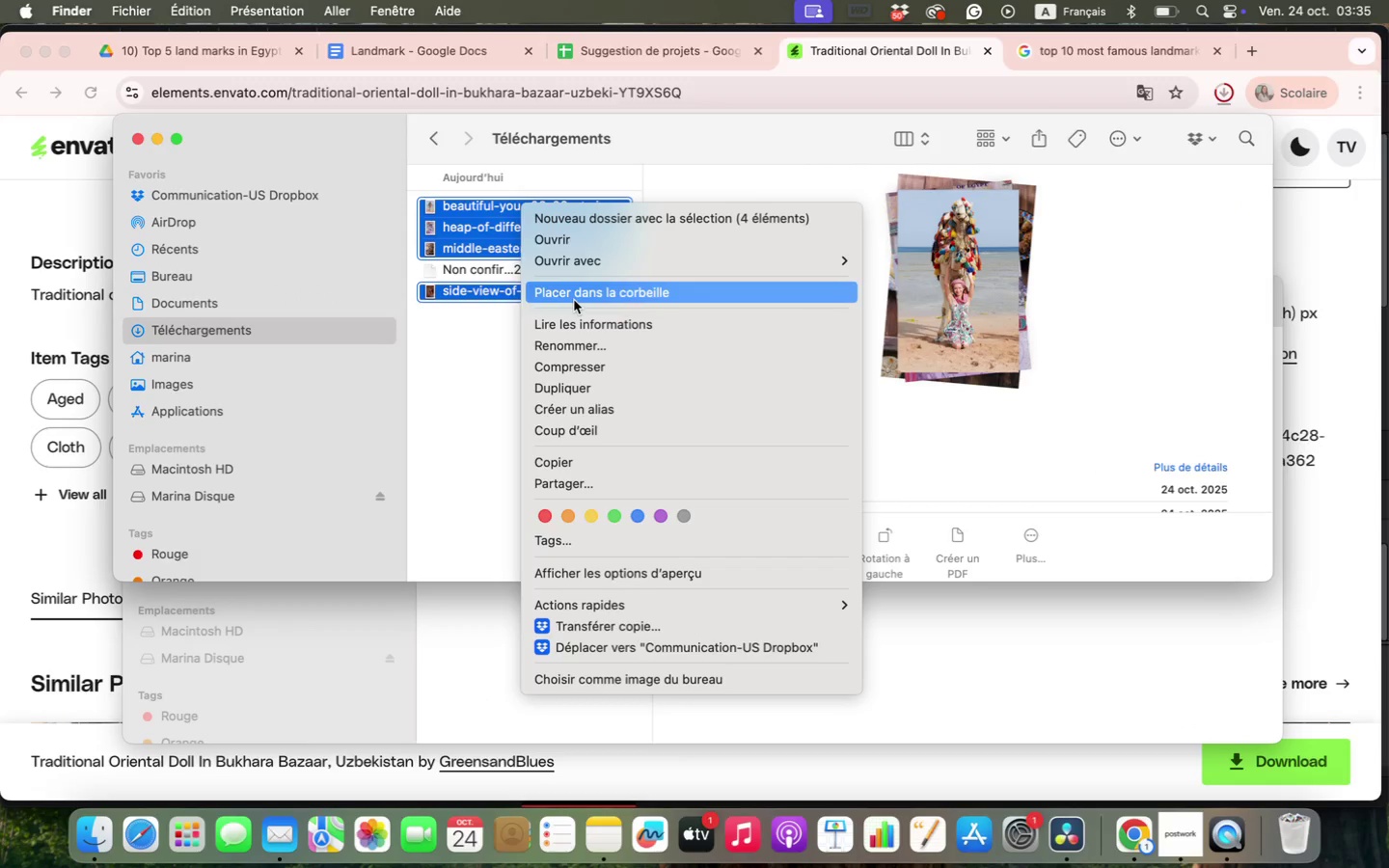 
left_click([574, 300])
 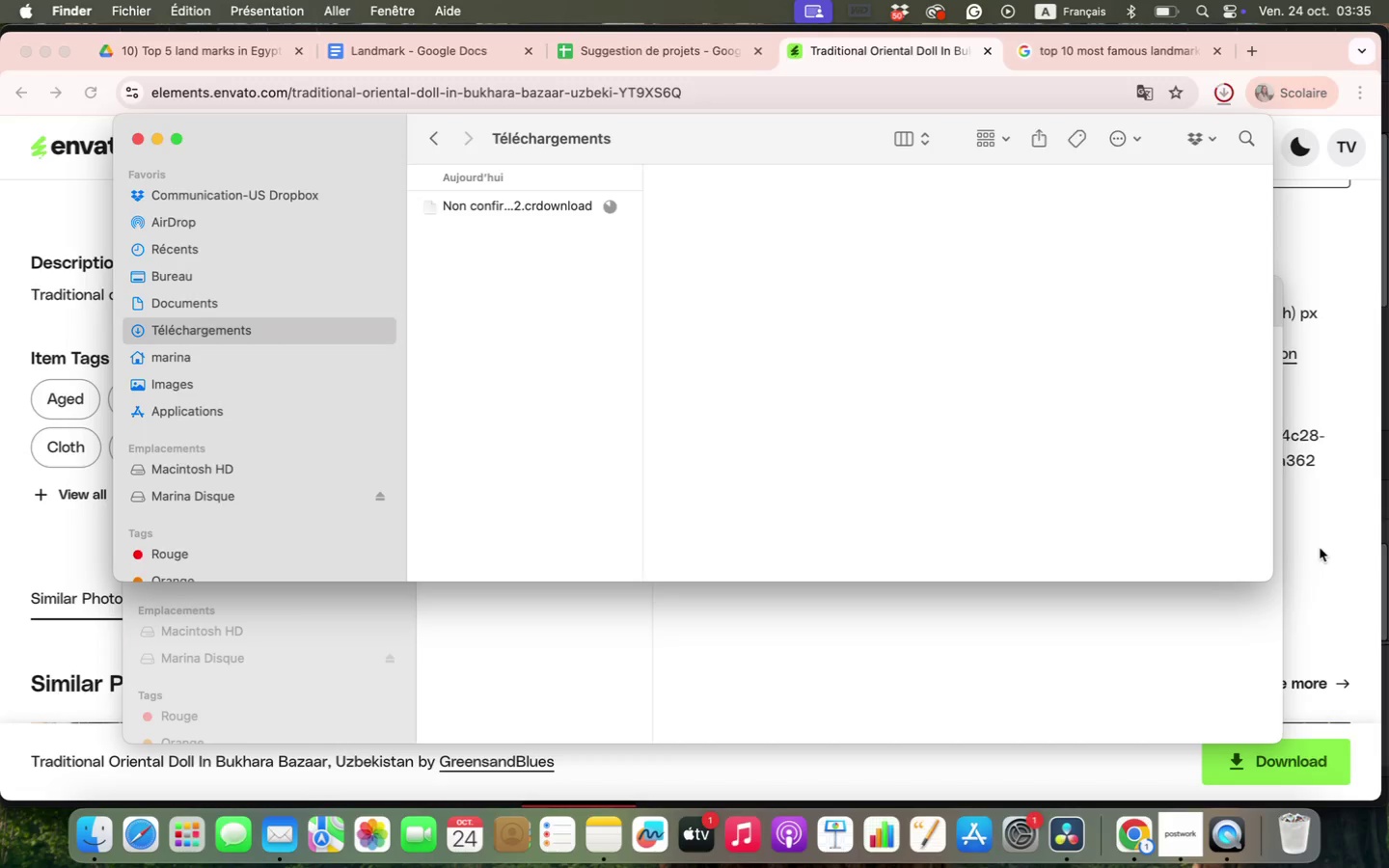 
left_click([1321, 549])
 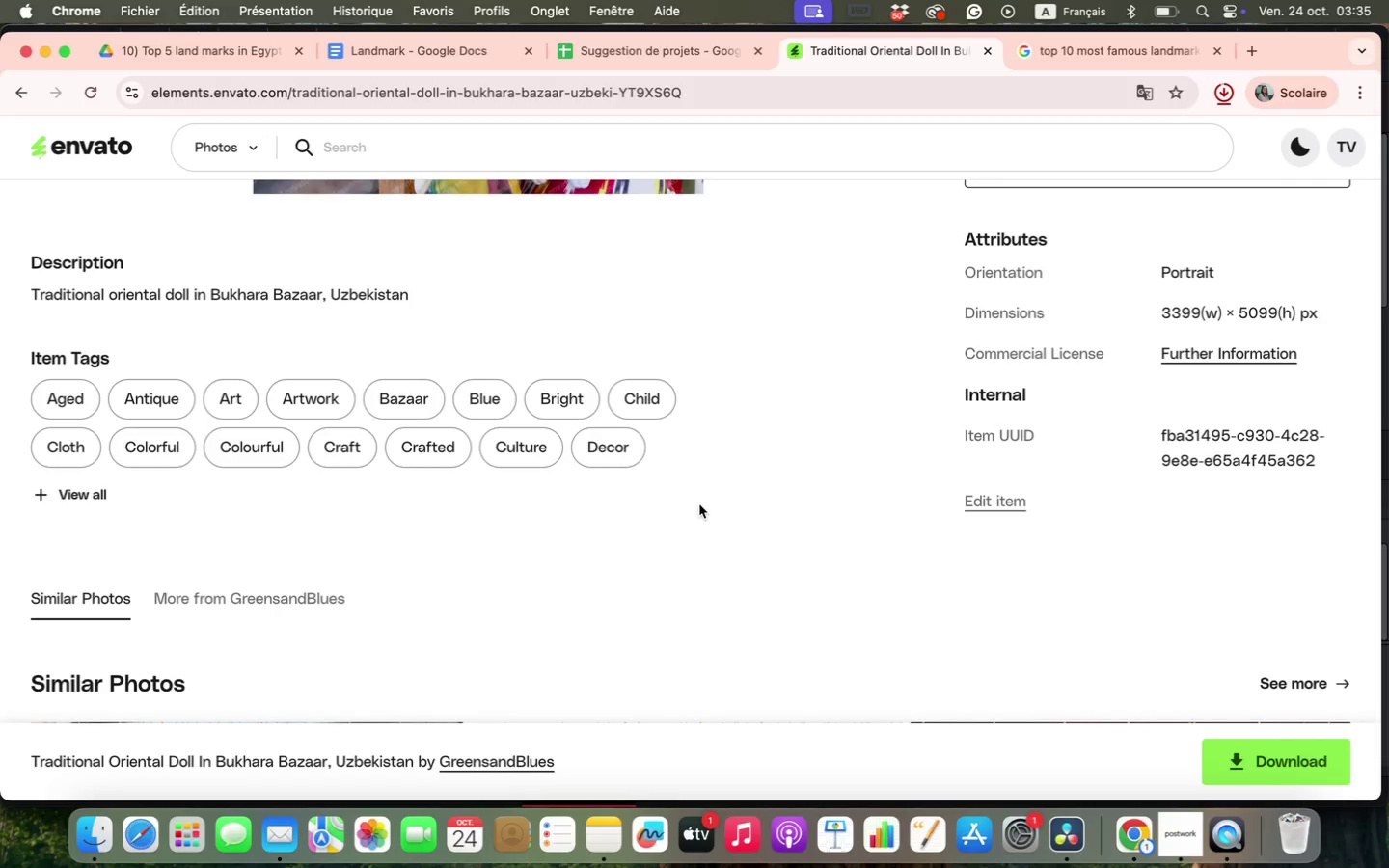 
scroll: coordinate [370, 481], scroll_direction: up, amount: 16.0
 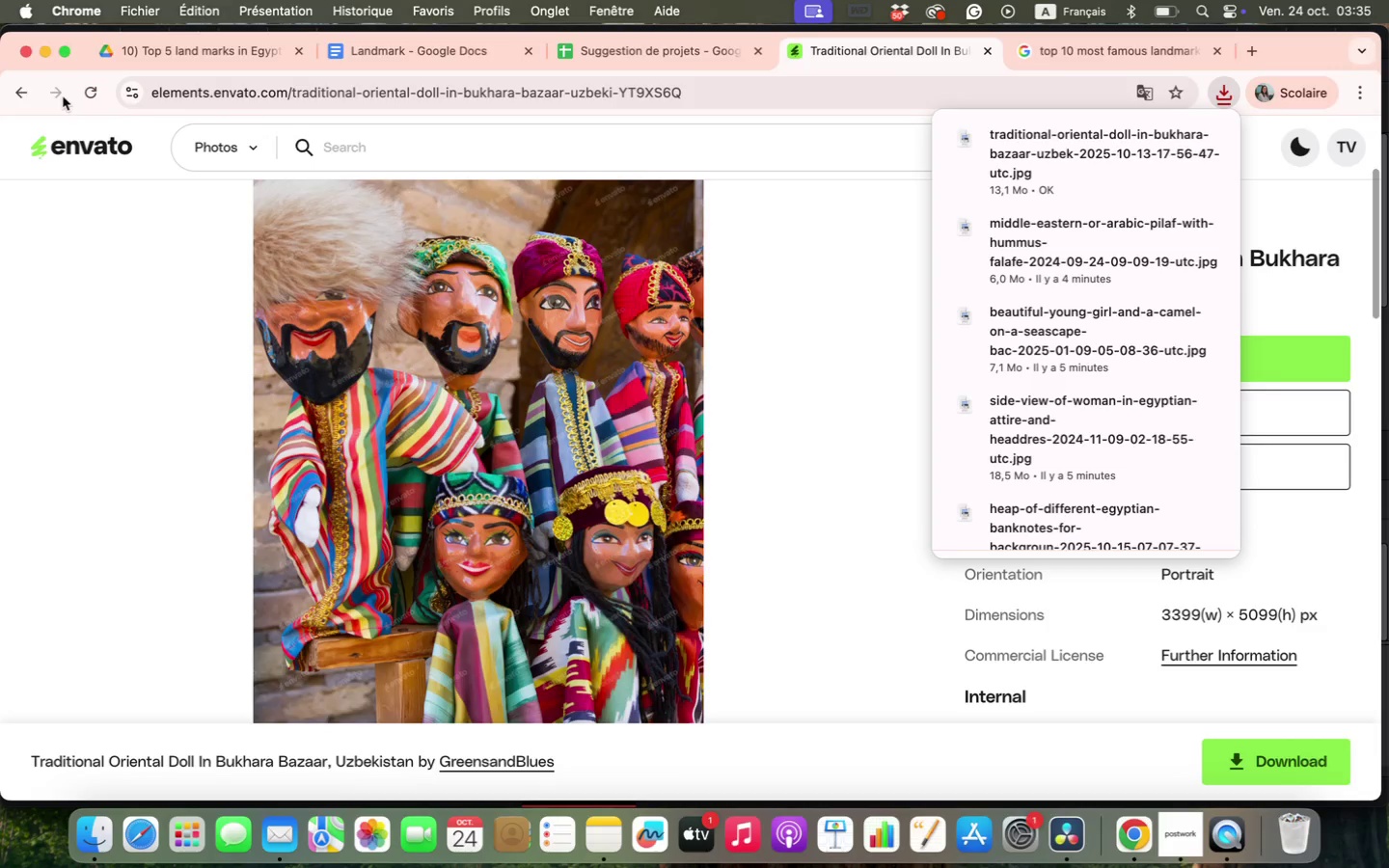 
left_click([25, 89])
 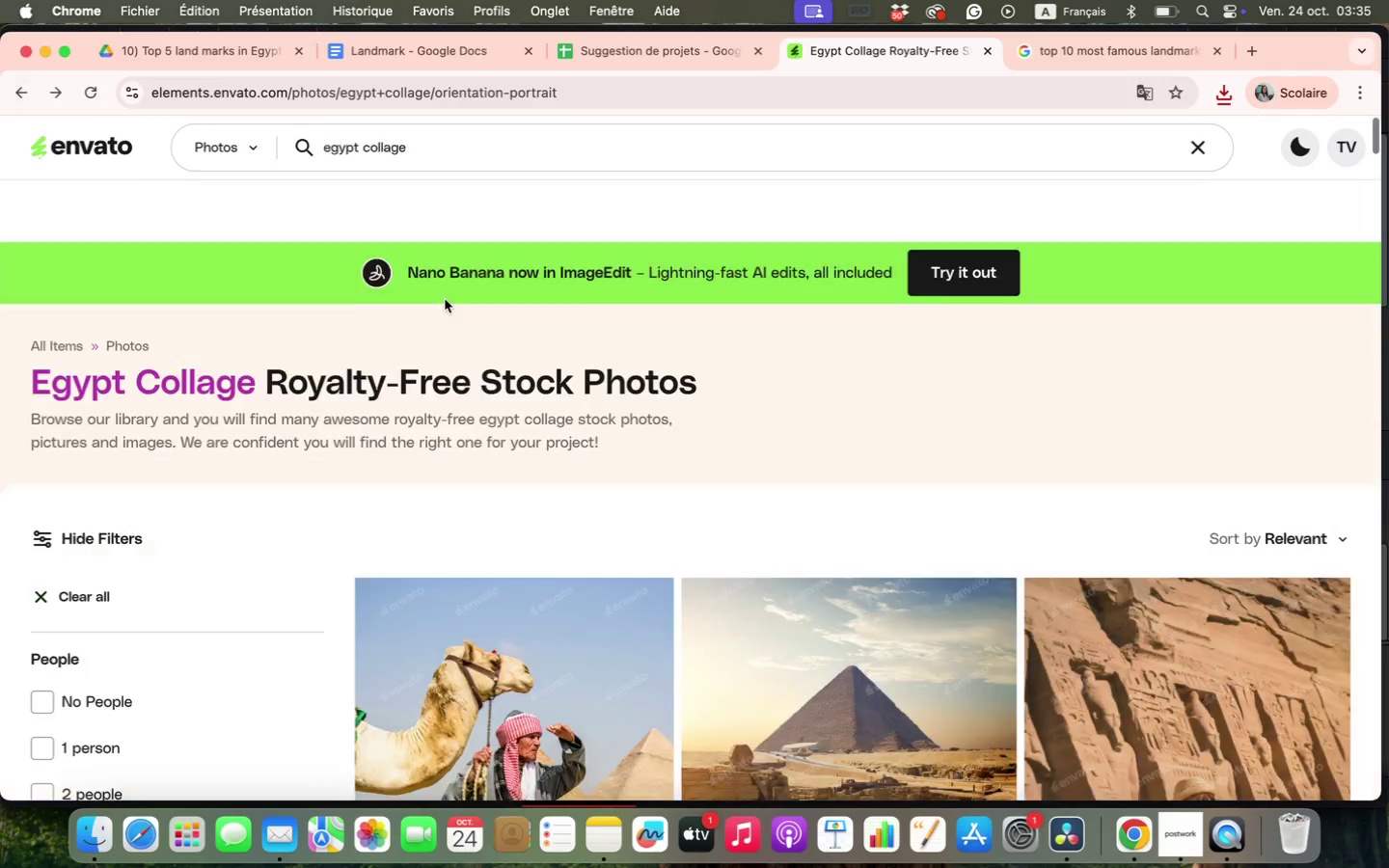 
scroll: coordinate [695, 475], scroll_direction: down, amount: 25.0
 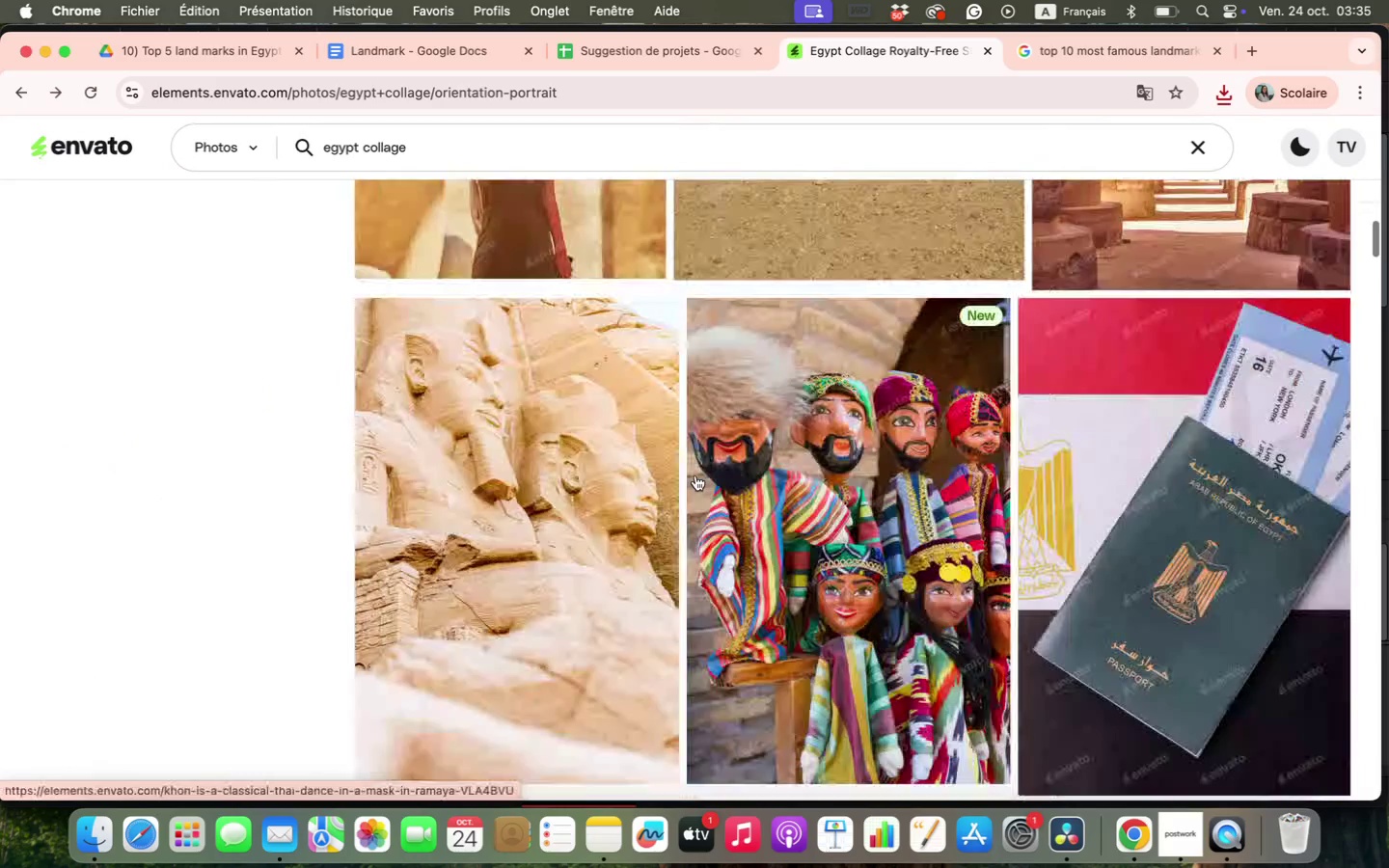 
scroll: coordinate [695, 475], scroll_direction: up, amount: 10.0
 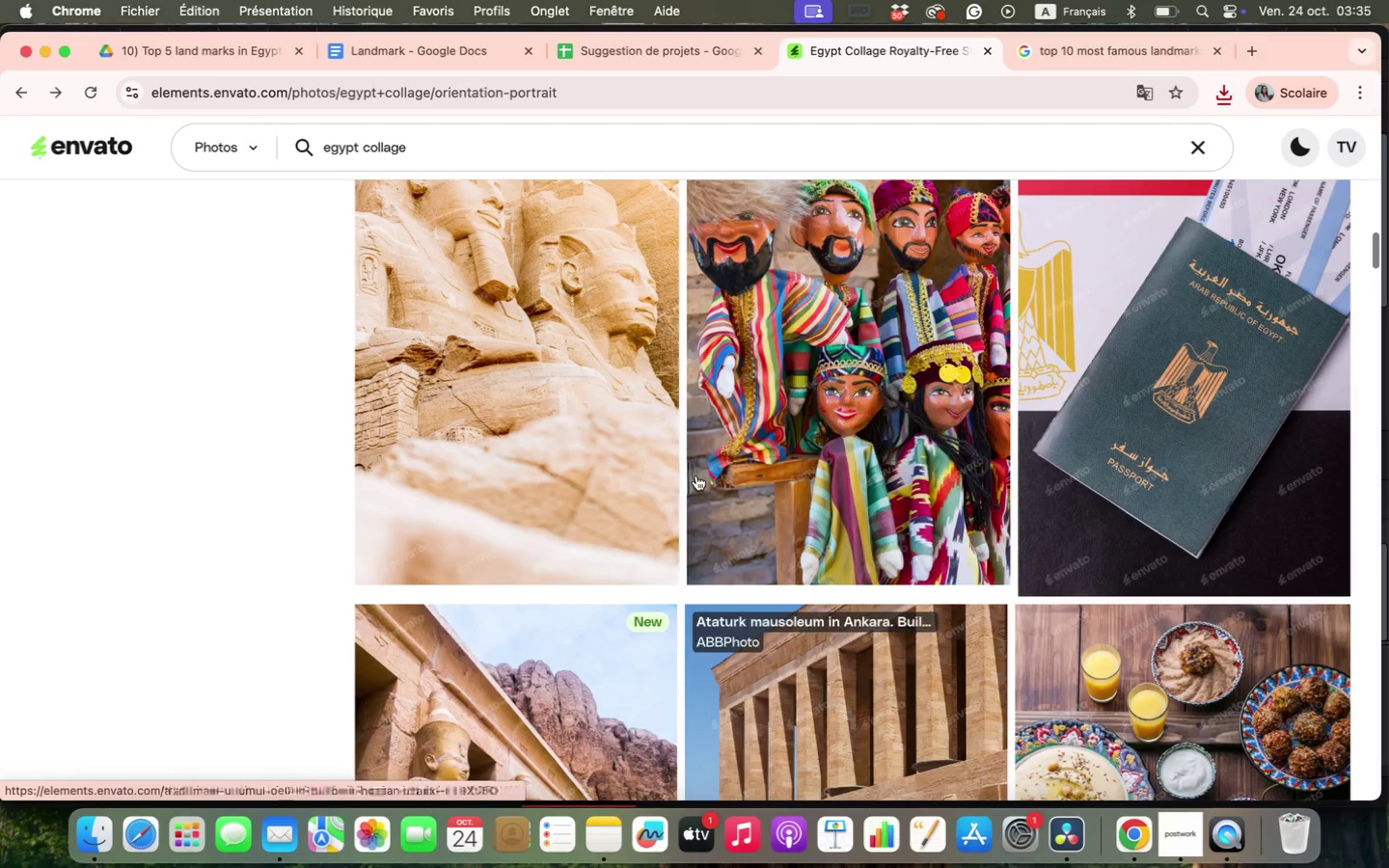 
left_click([1158, 415])
 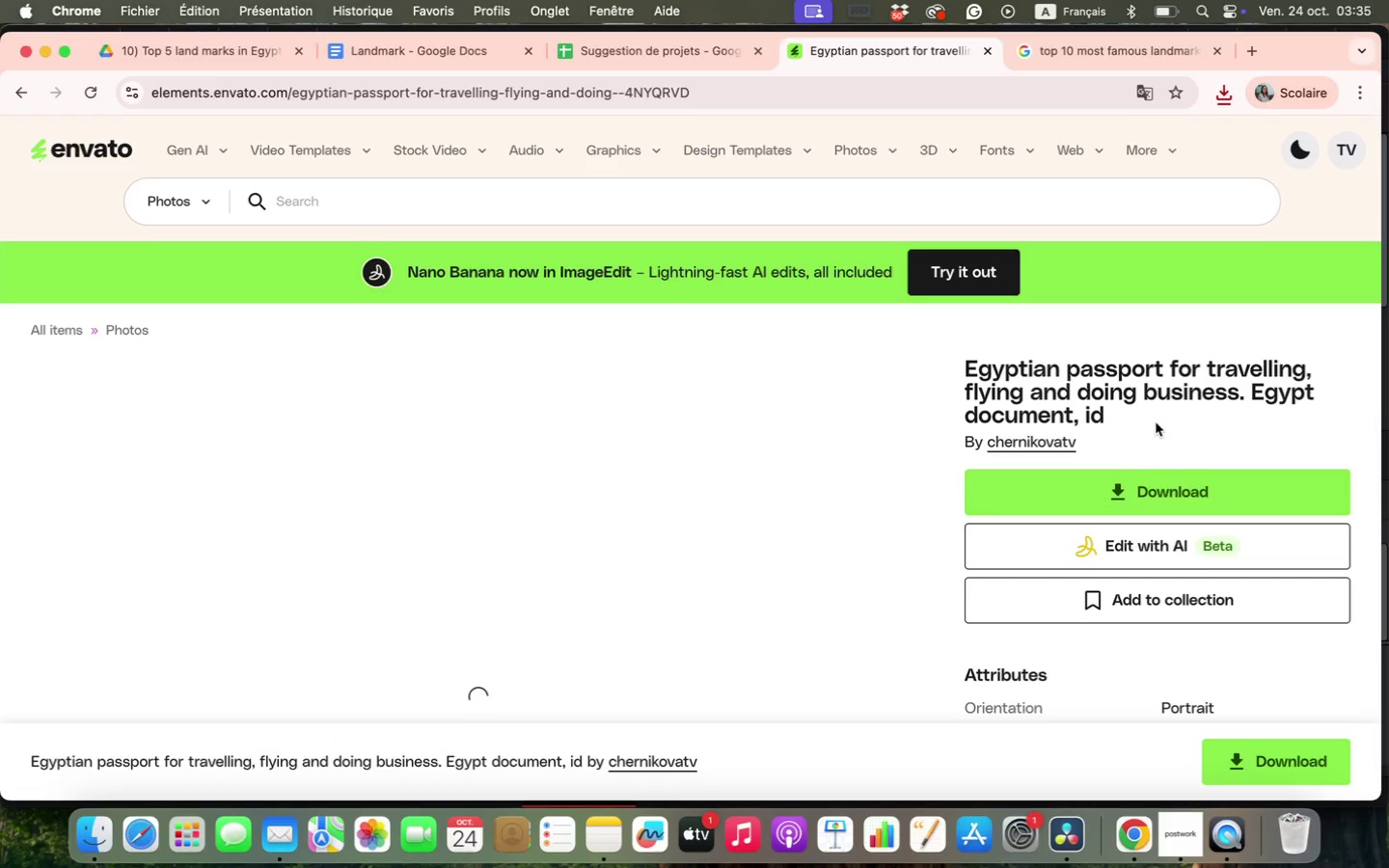 
left_click([1140, 497])
 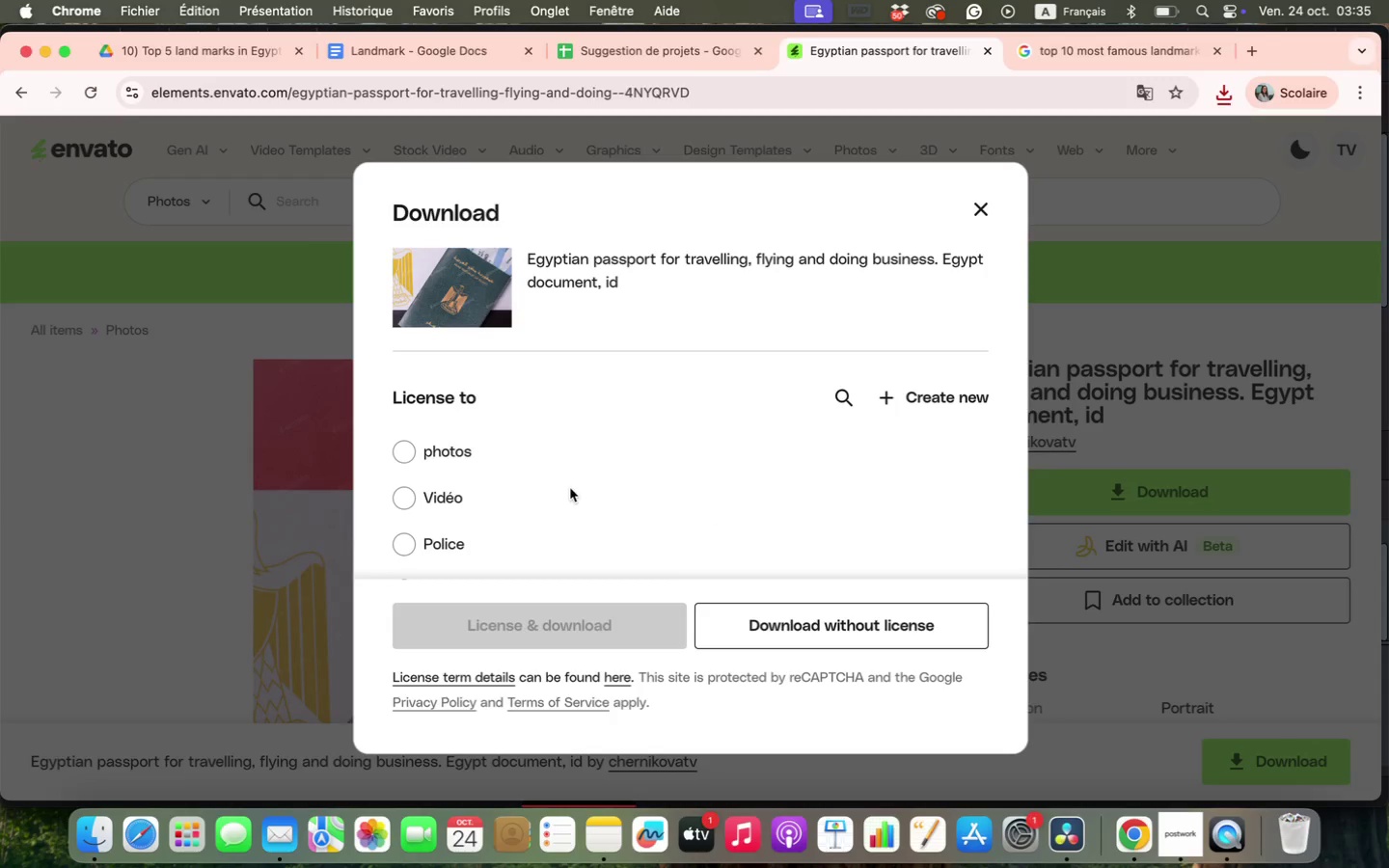 
left_click([447, 453])
 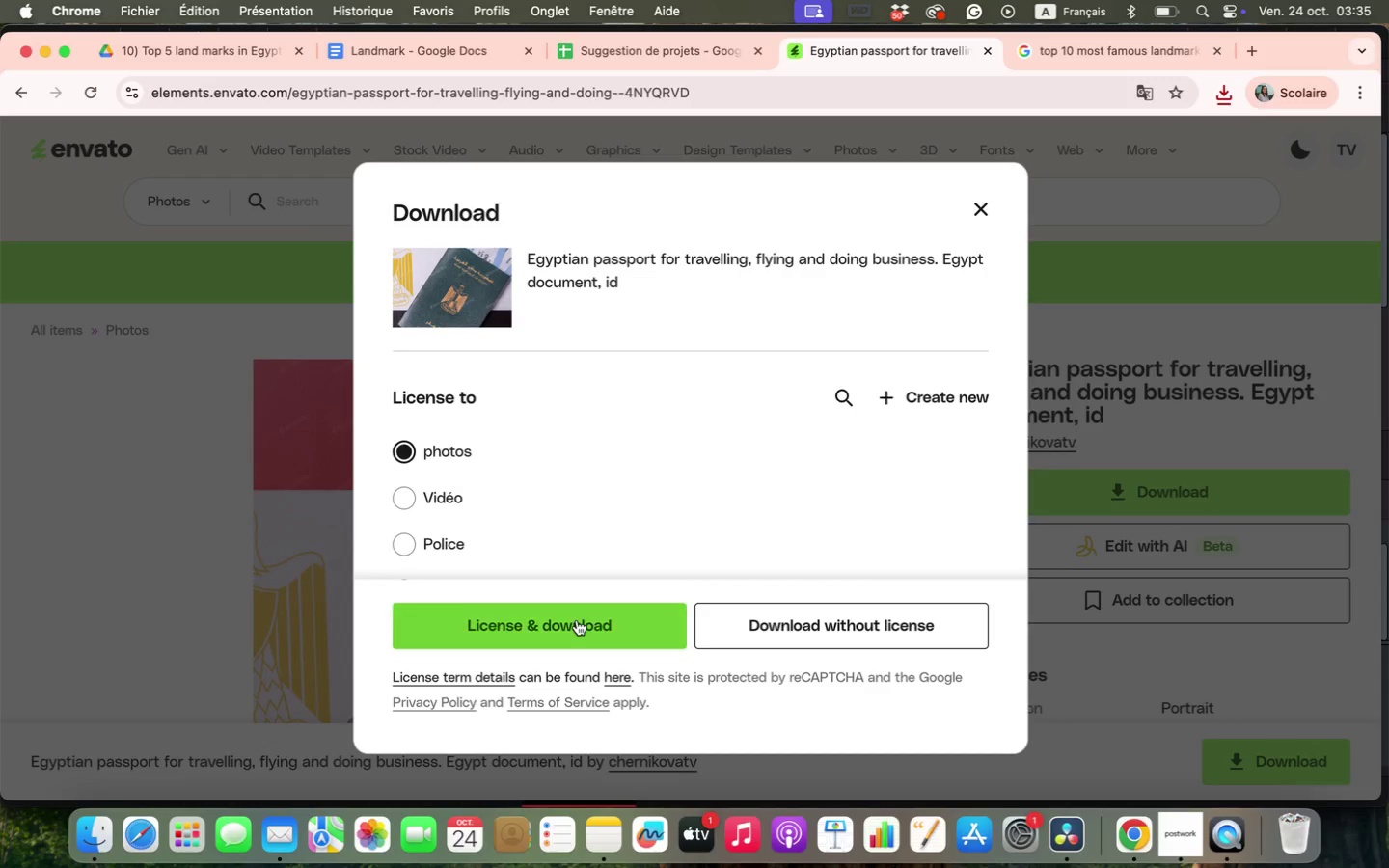 
left_click([577, 620])
 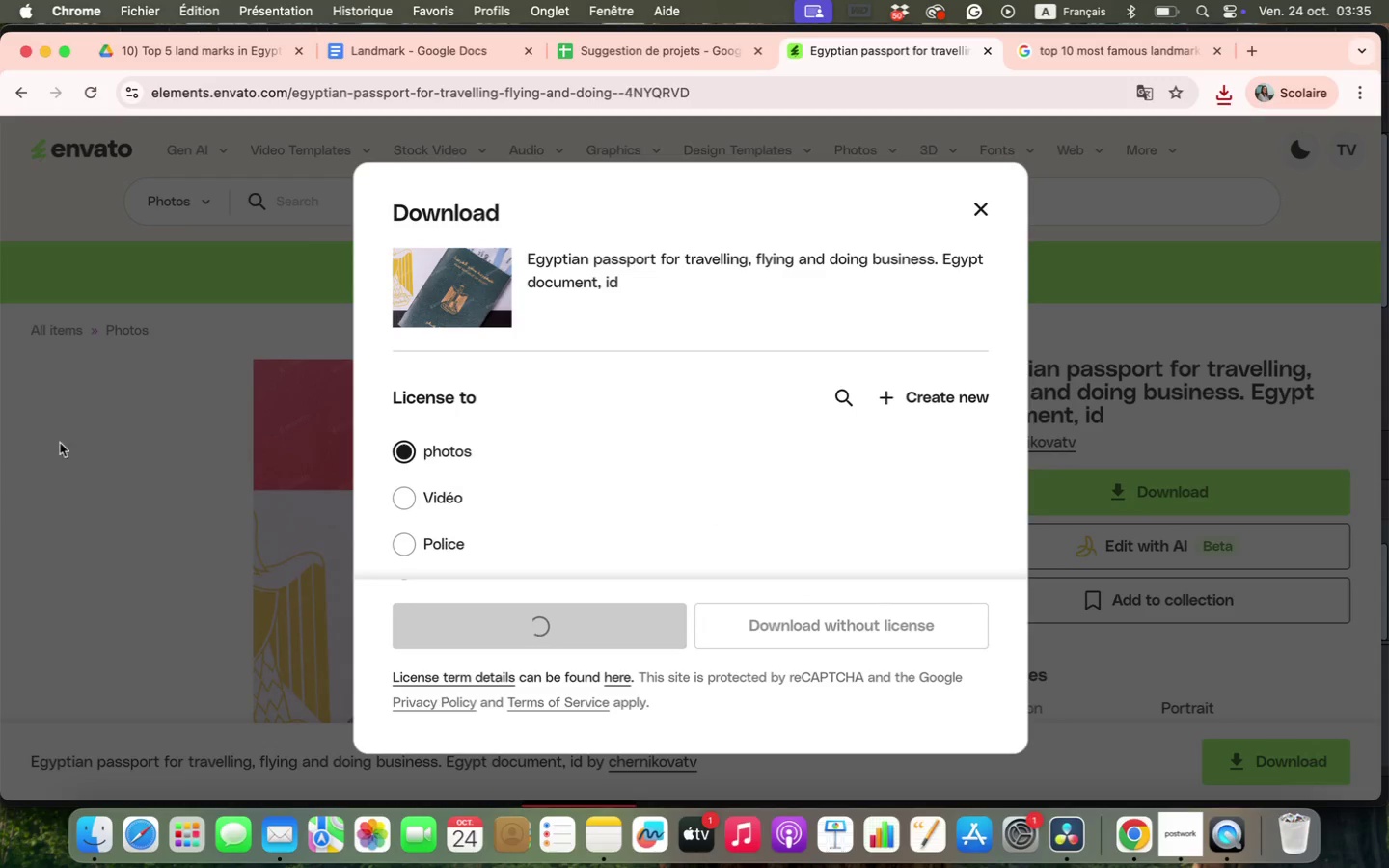 
left_click([112, 466])
 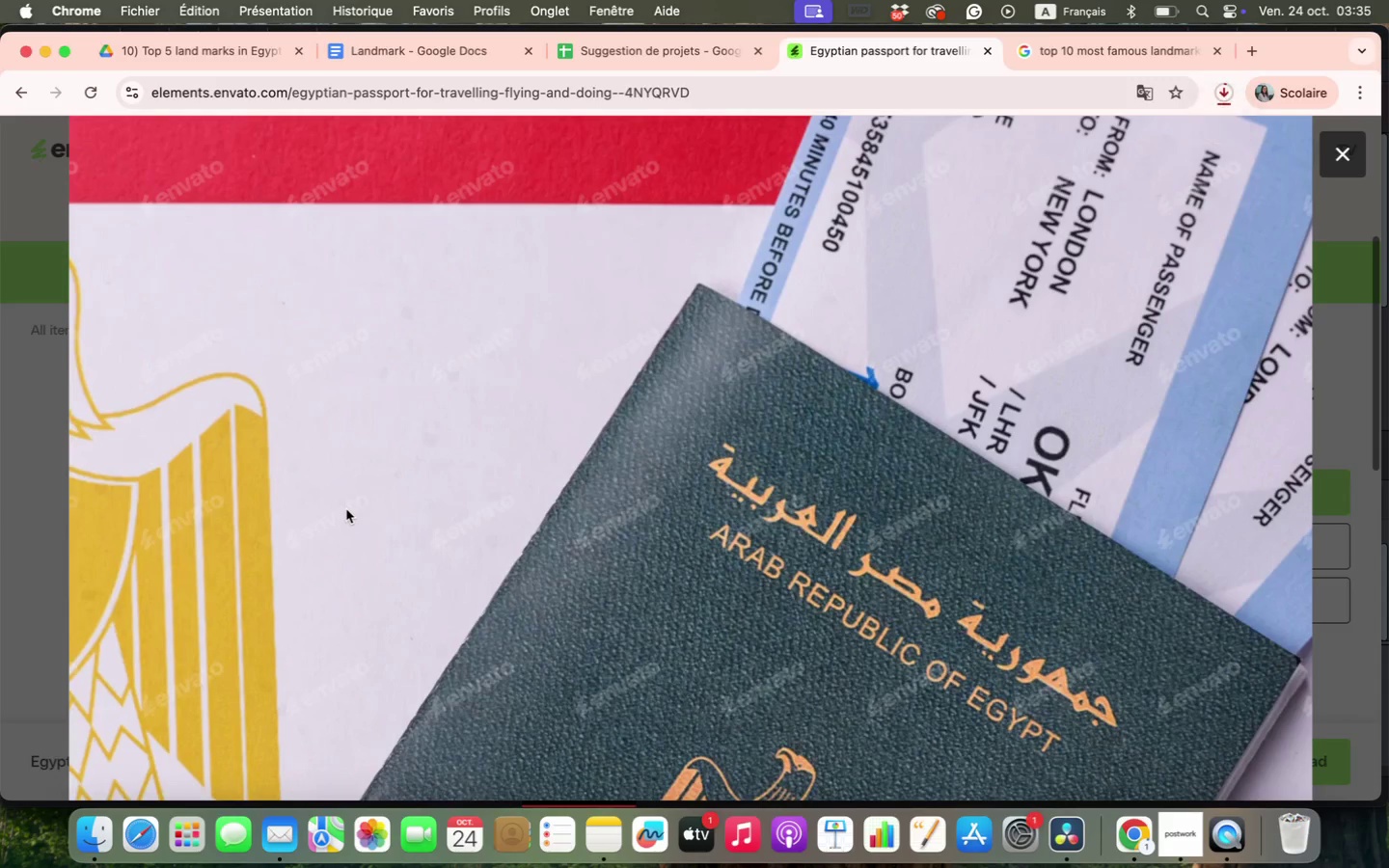 
scroll: coordinate [346, 509], scroll_direction: down, amount: 9.0
 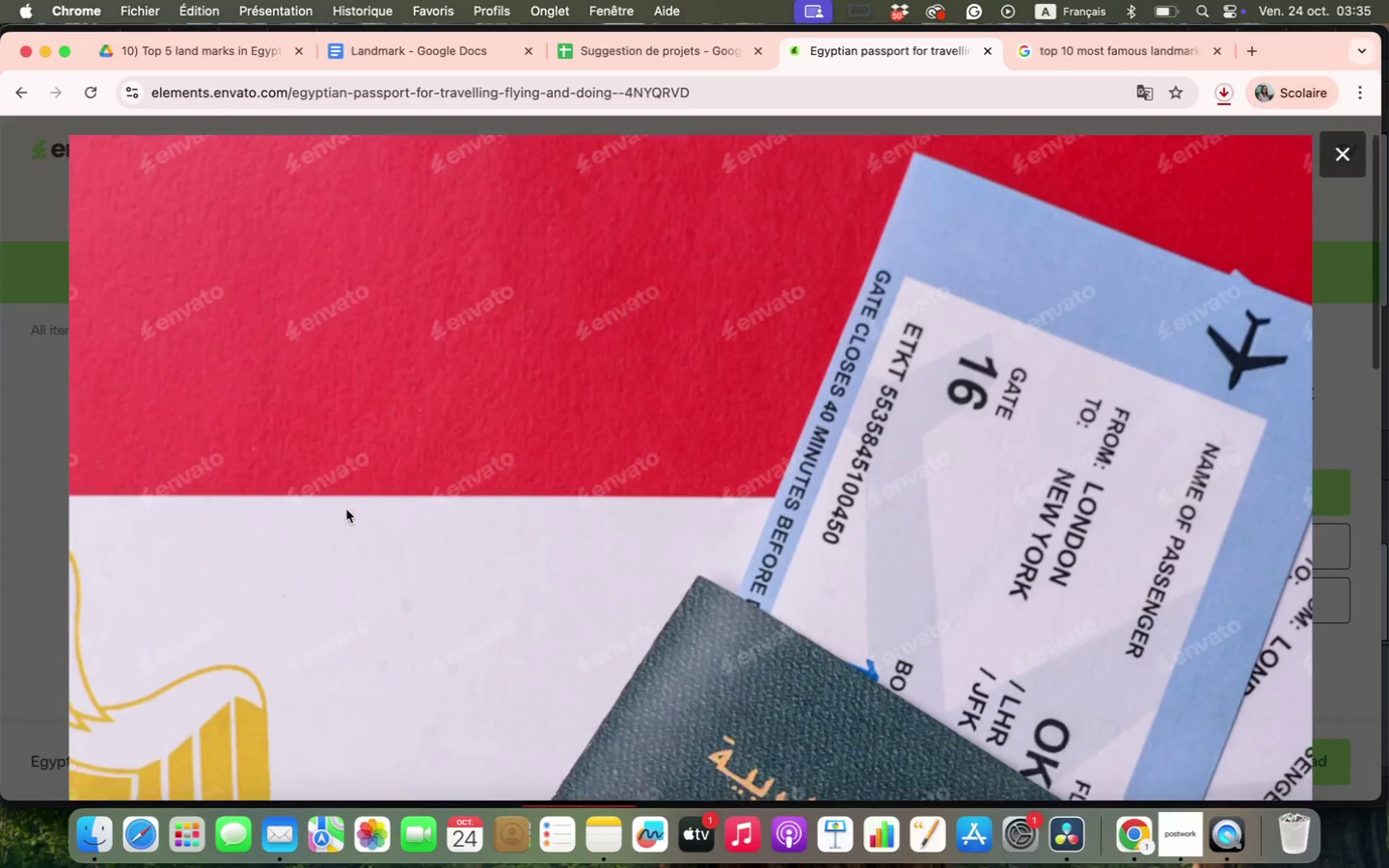 
key(Escape)
 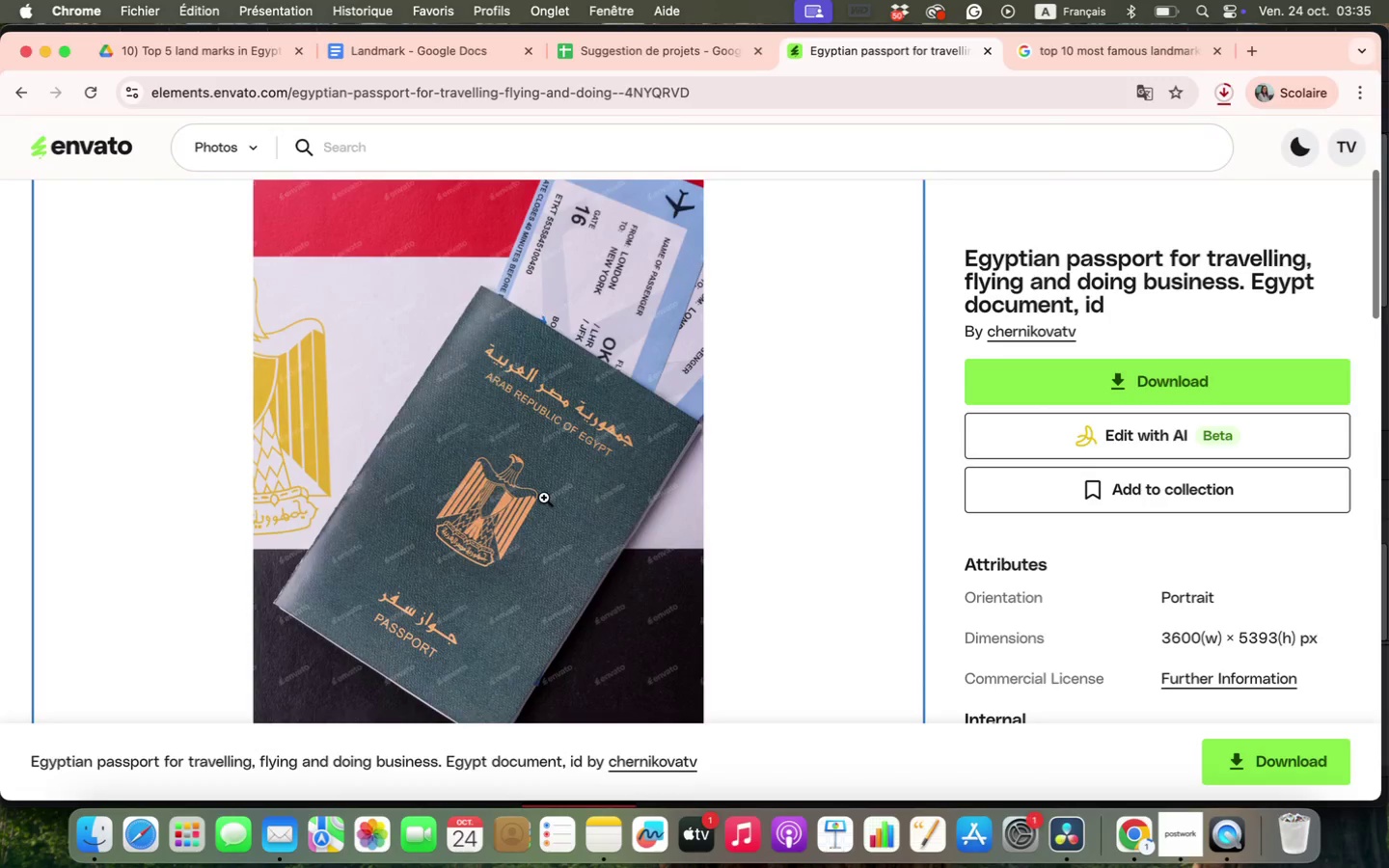 
scroll: coordinate [543, 481], scroll_direction: down, amount: 37.0
 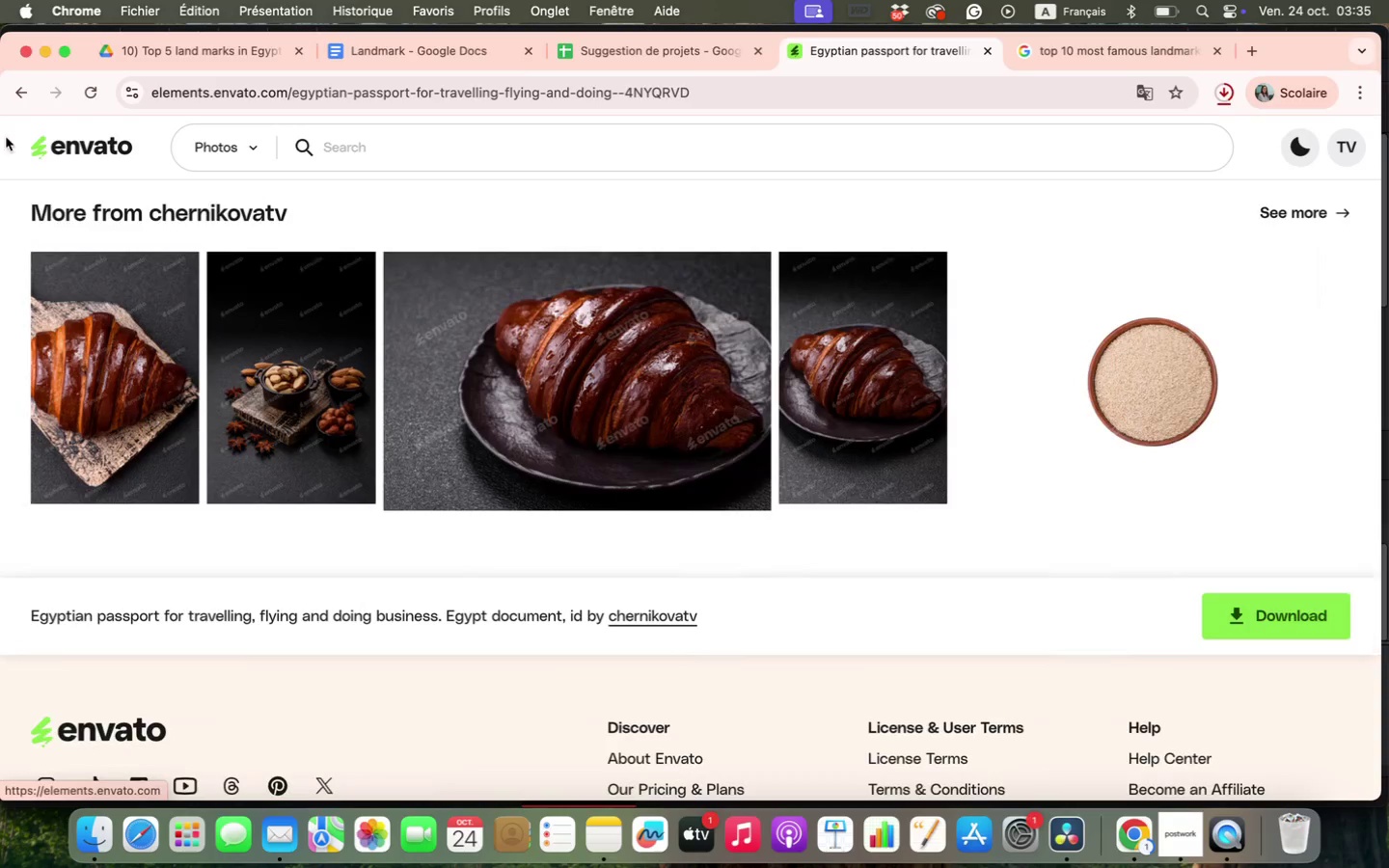 
left_click([25, 103])
 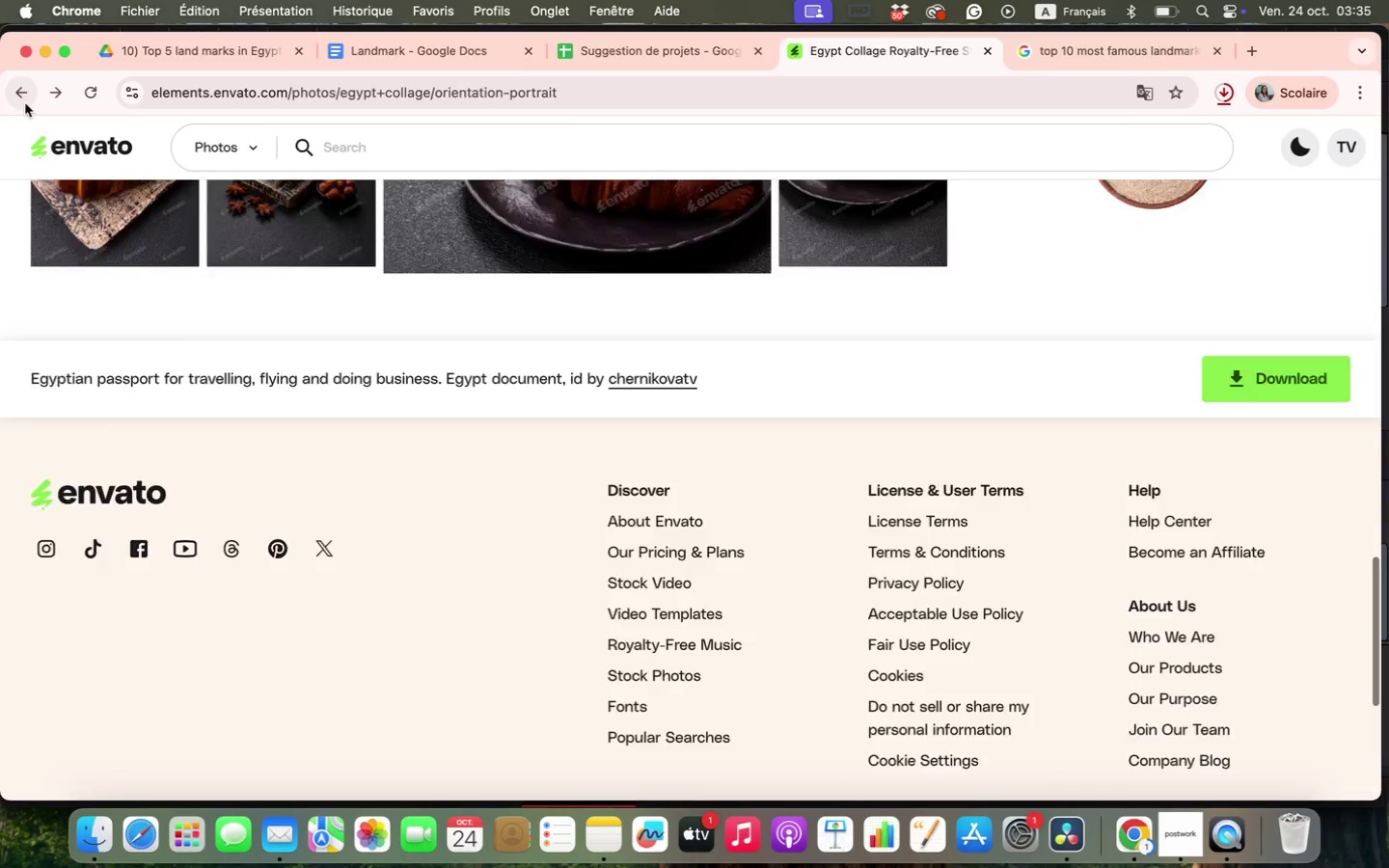 
scroll: coordinate [553, 430], scroll_direction: down, amount: 176.0
 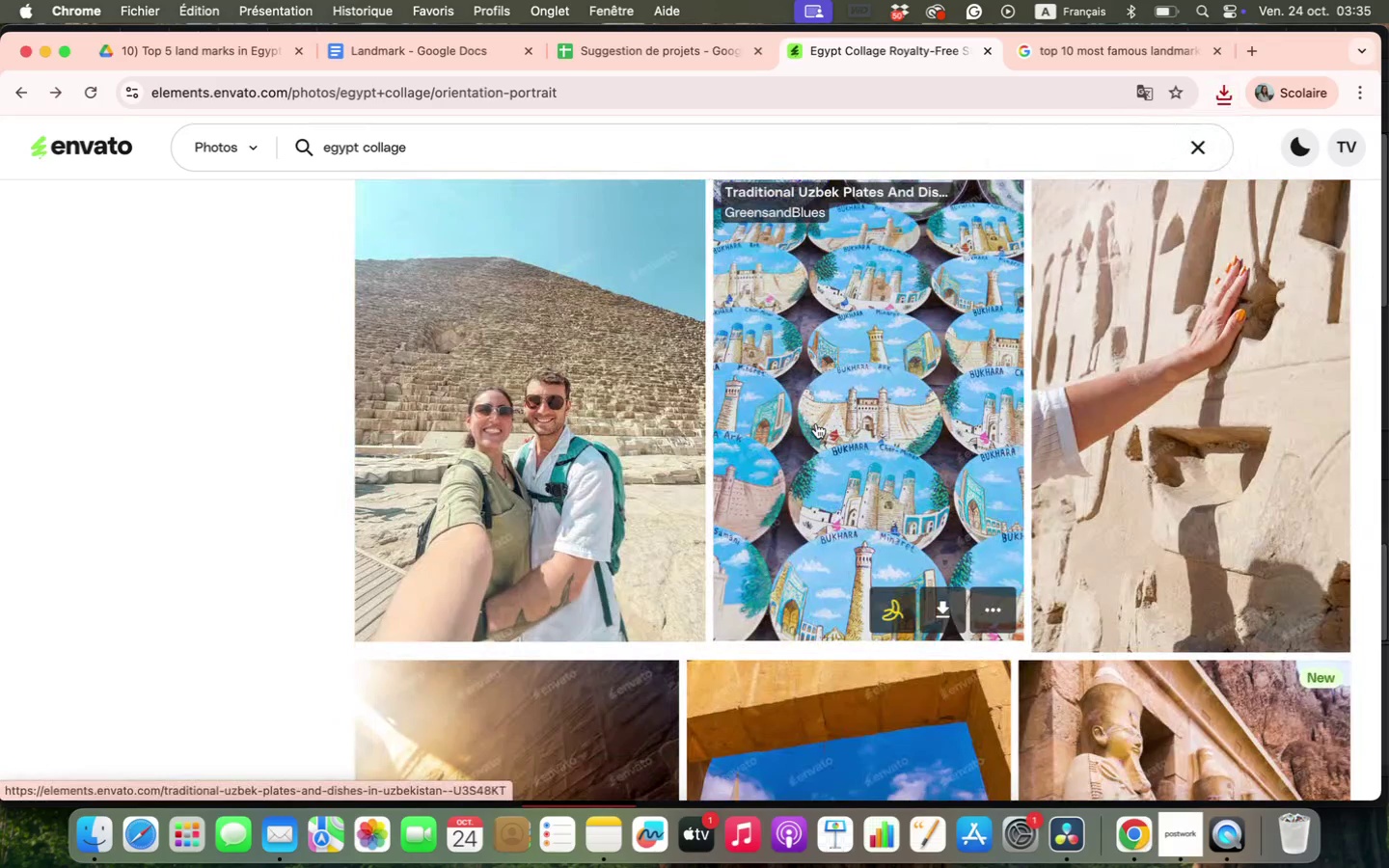 
wait(5.45)
 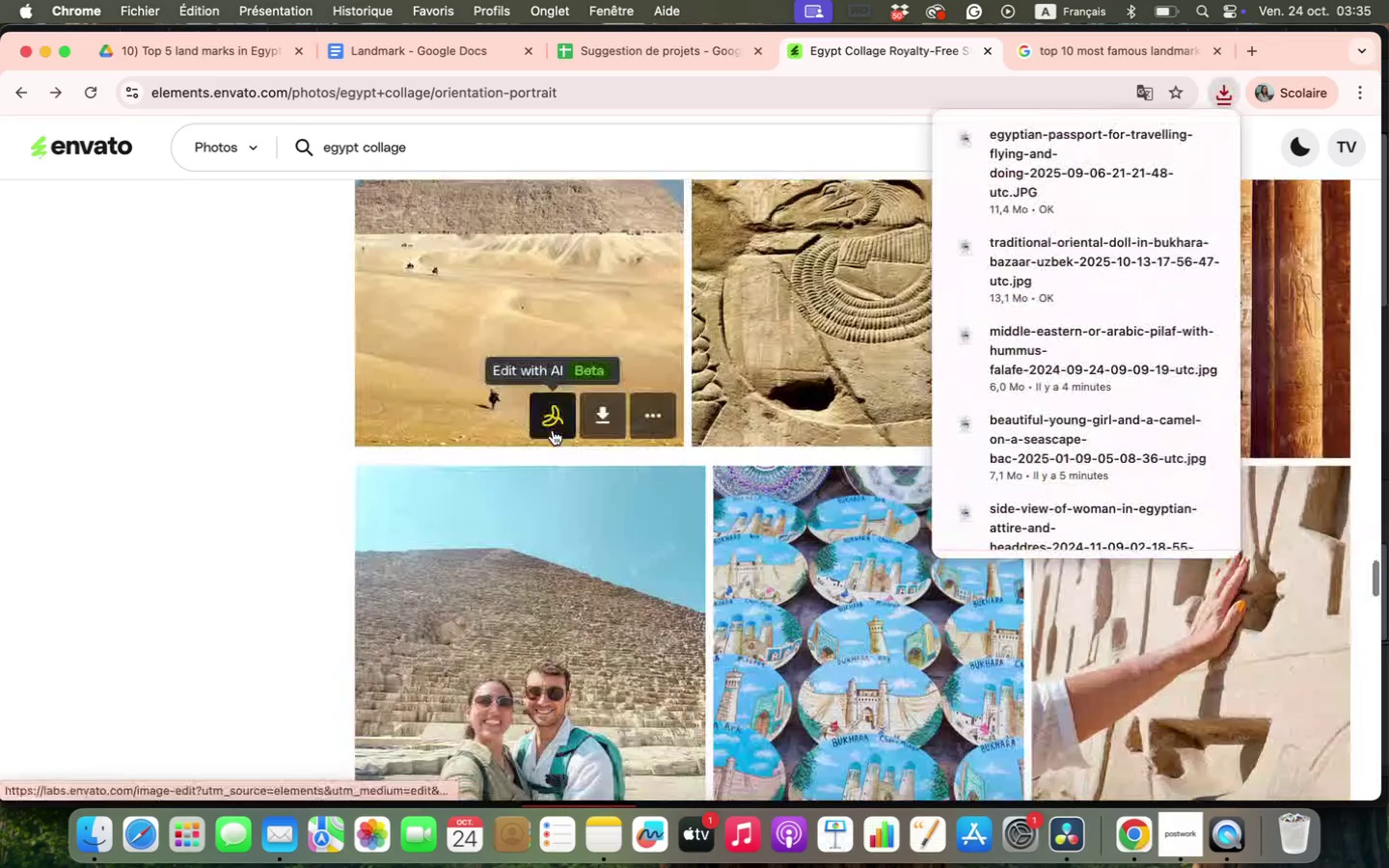 
scroll: coordinate [811, 425], scroll_direction: down, amount: 40.0
 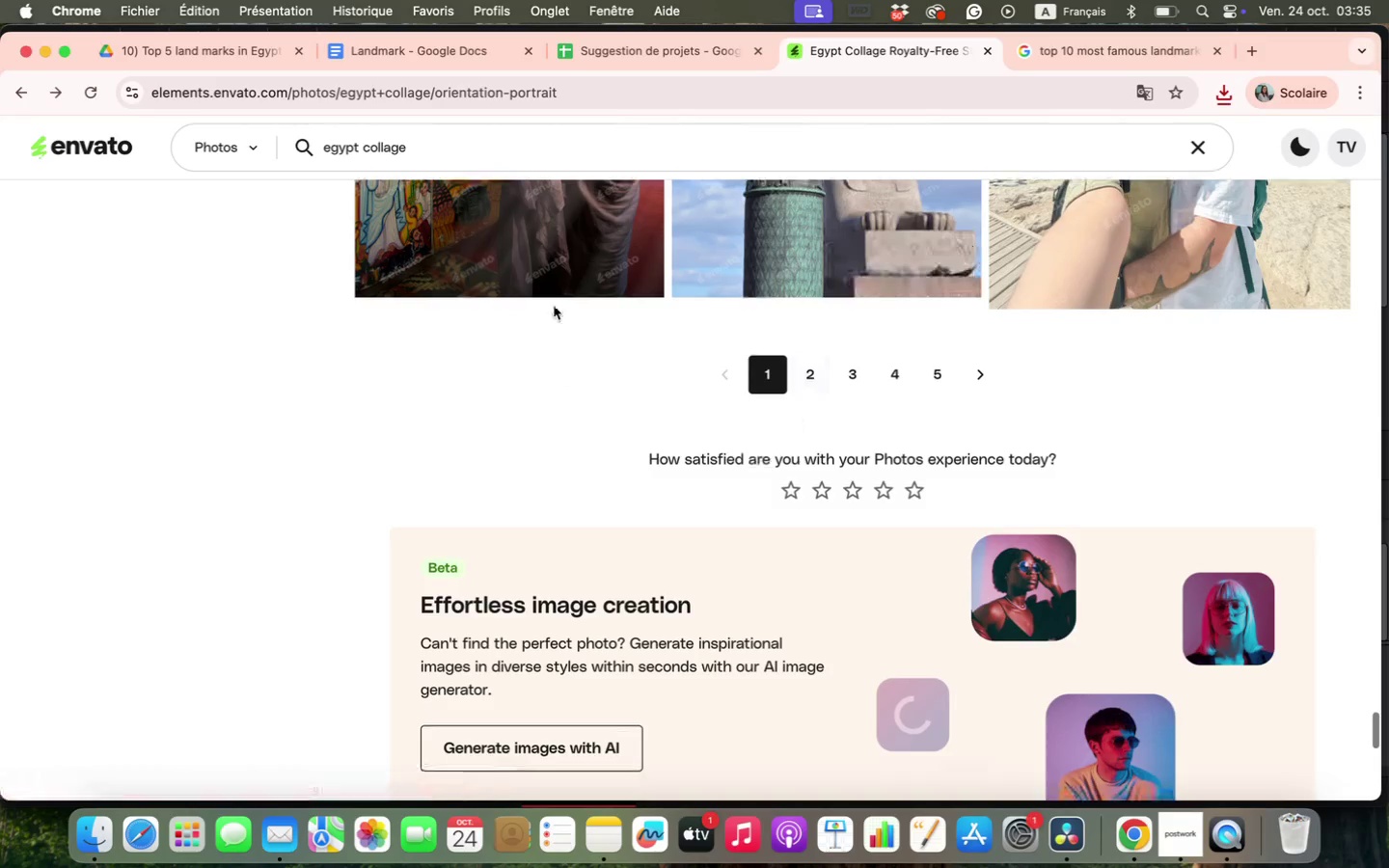 
left_click([552, 289])
 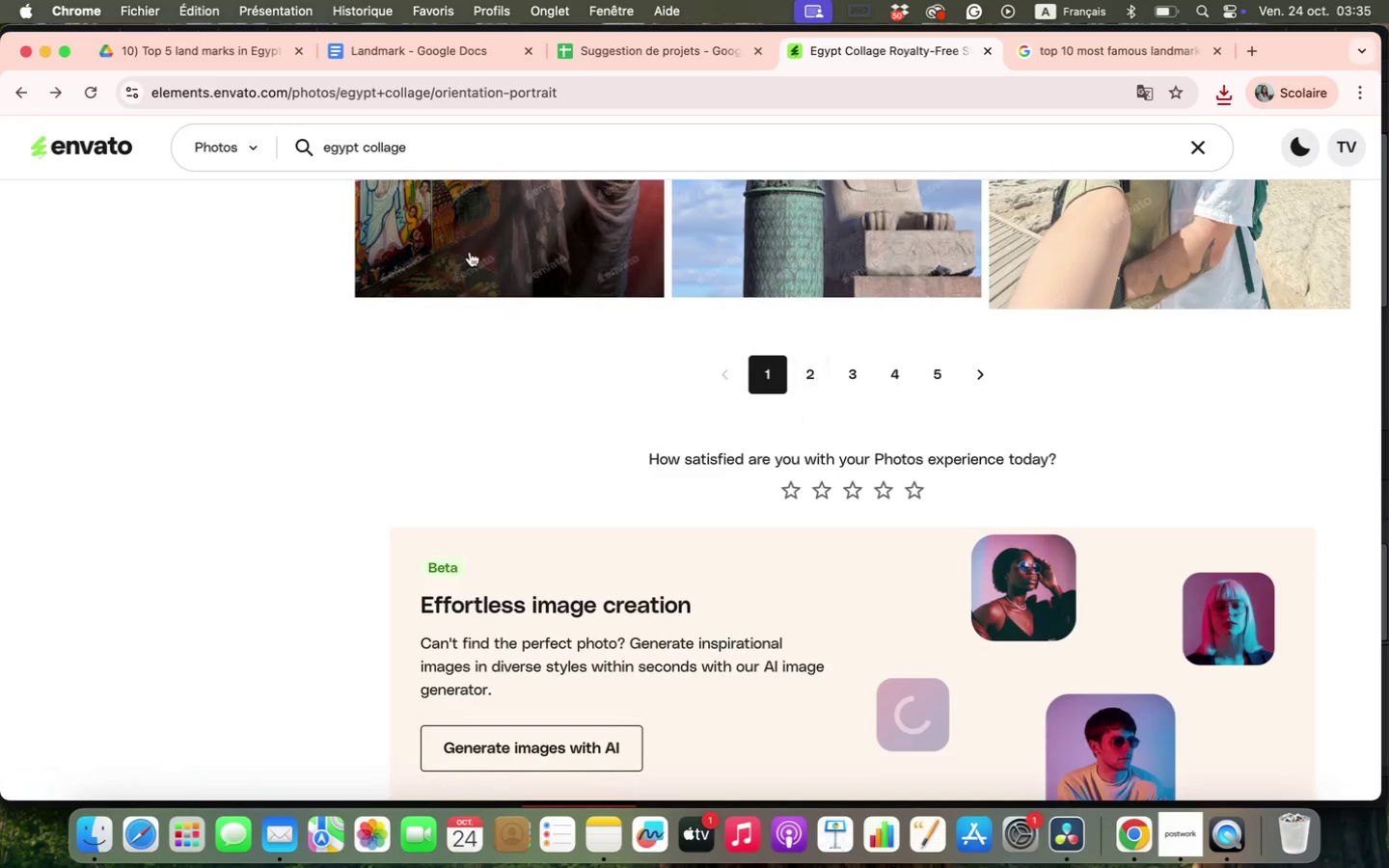 
left_click([426, 206])
 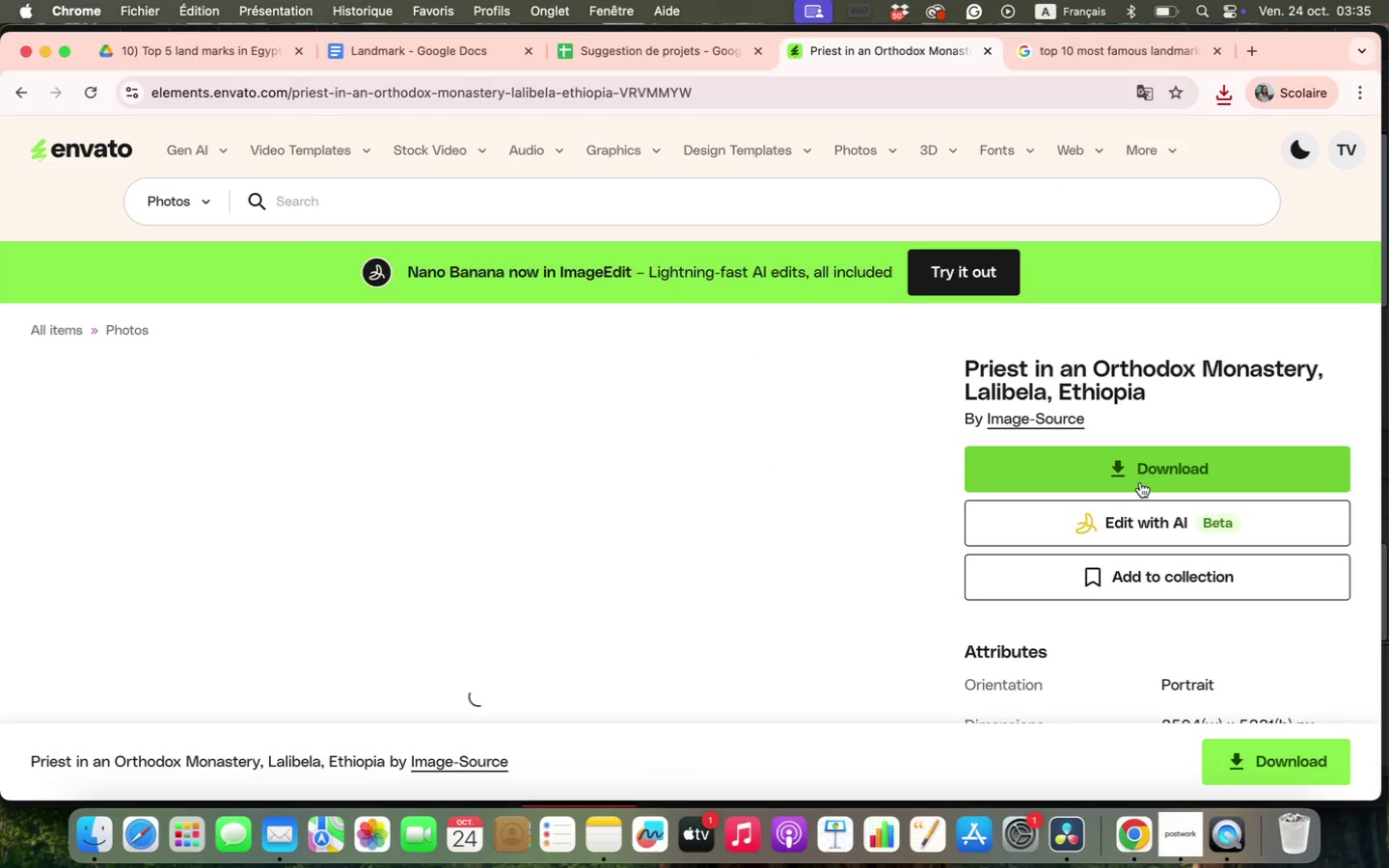 
scroll: coordinate [655, 423], scroll_direction: down, amount: 38.0
 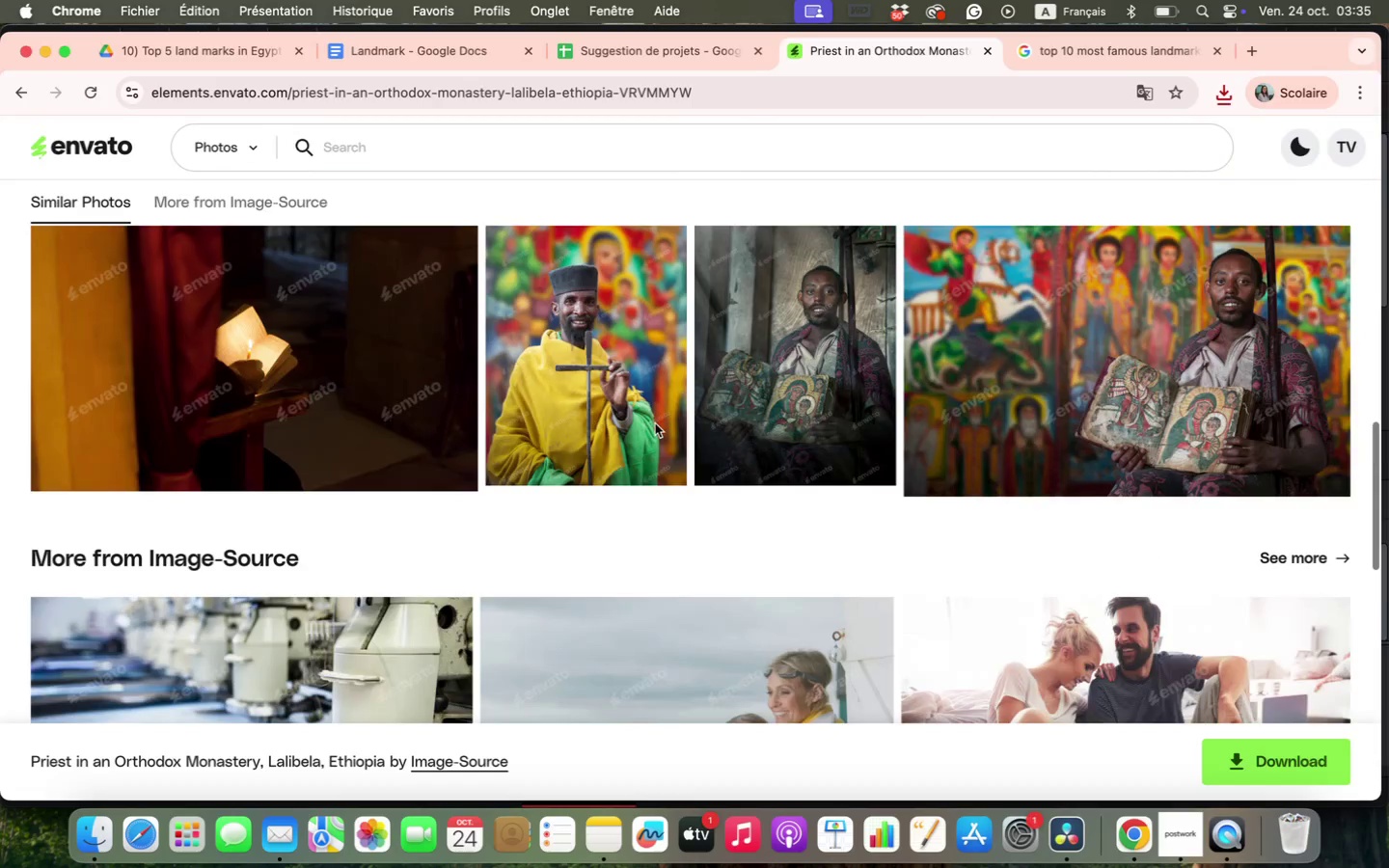 
scroll: coordinate [655, 423], scroll_direction: up, amount: 6.0
 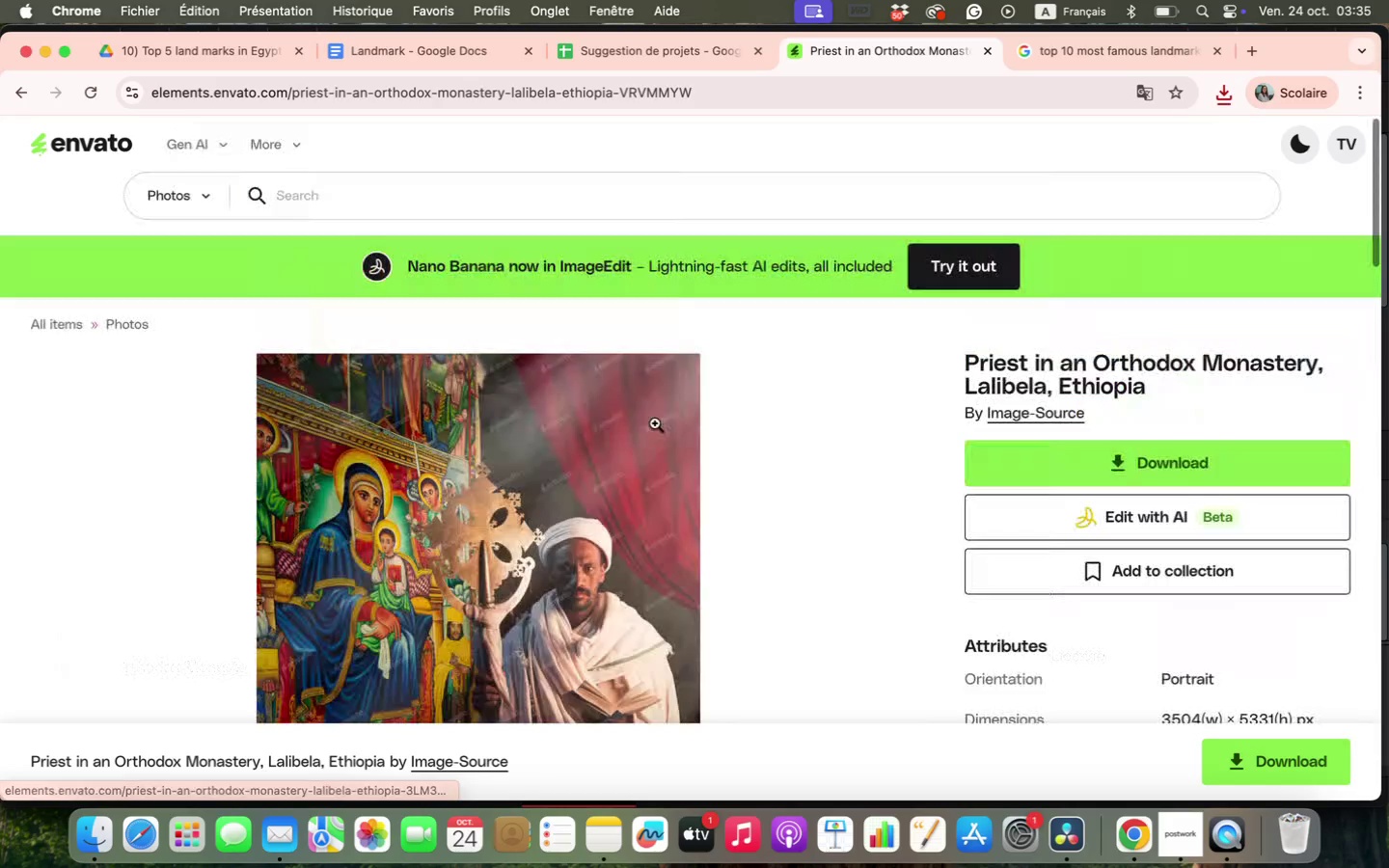 
left_click([1112, 460])
 